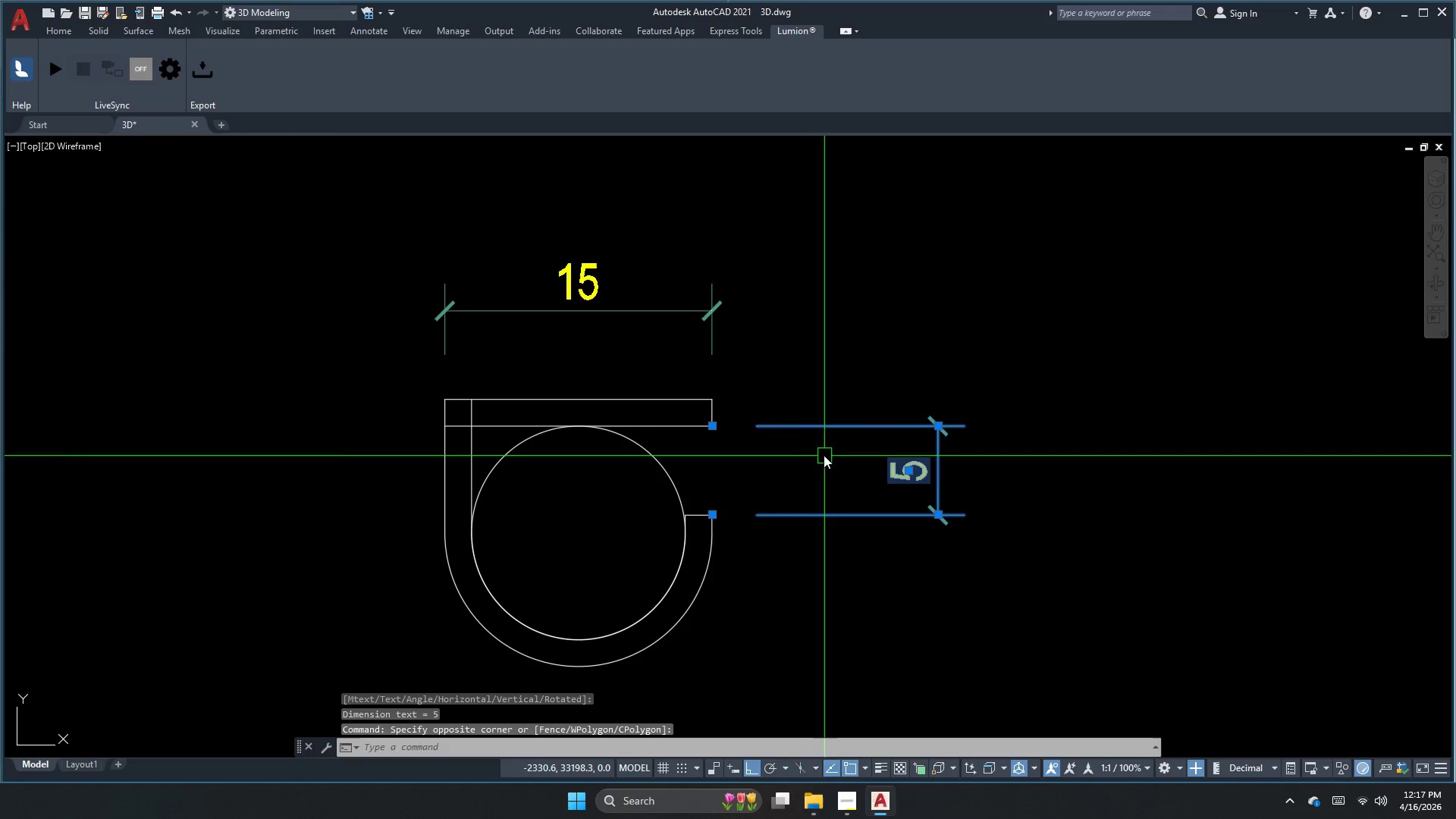 
key(E)
 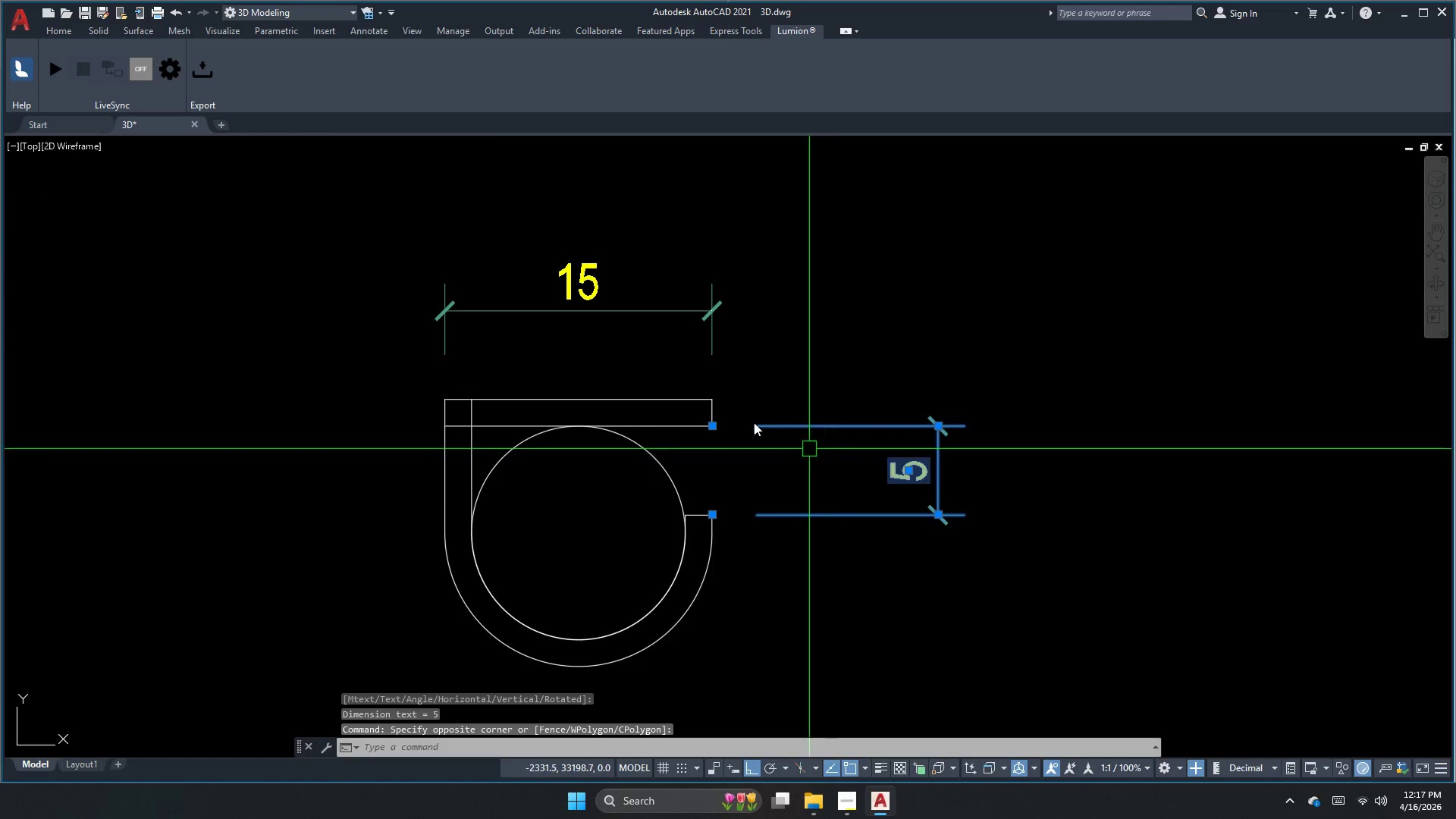 
key(Space)
 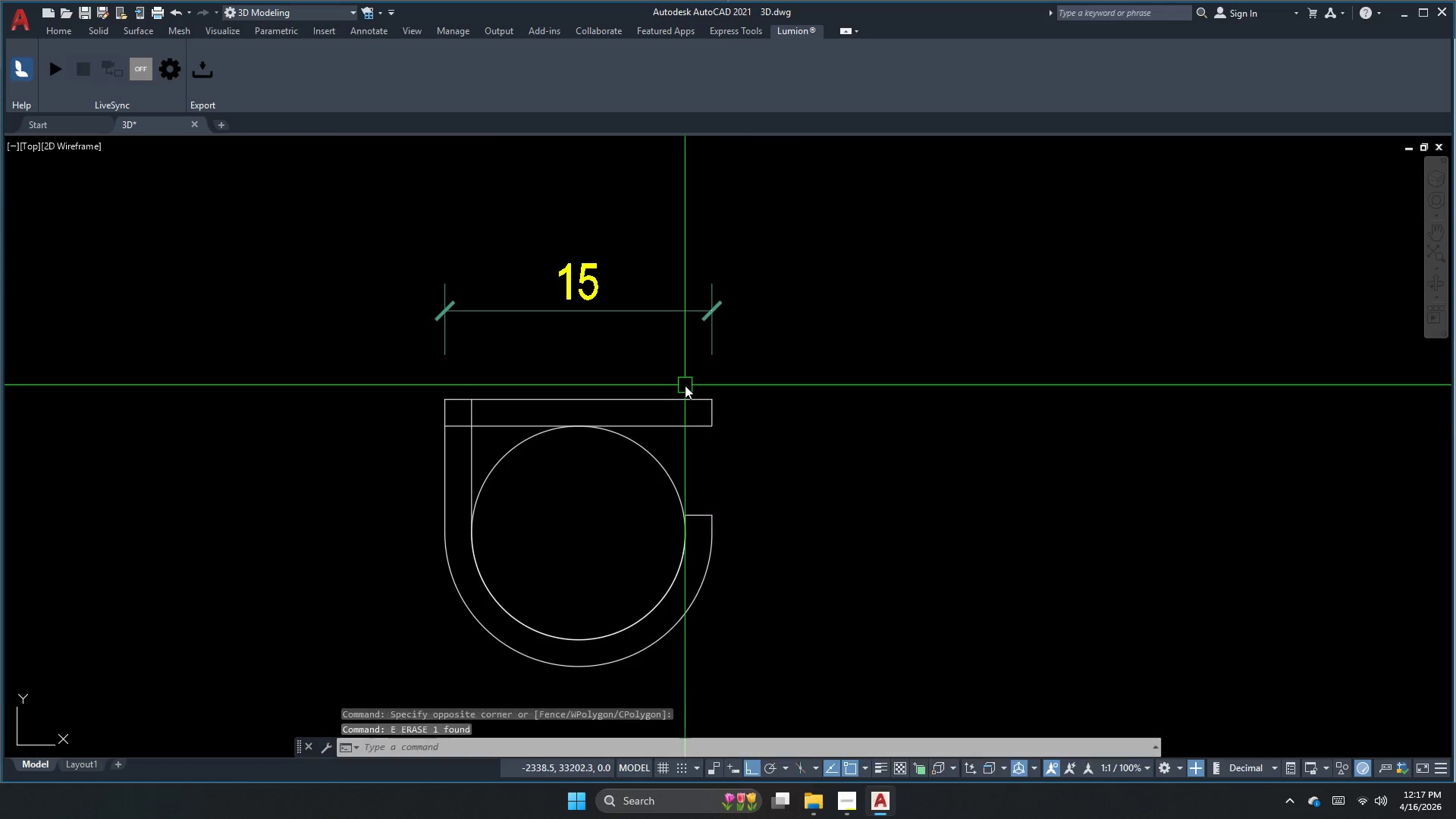 
key(Escape)
 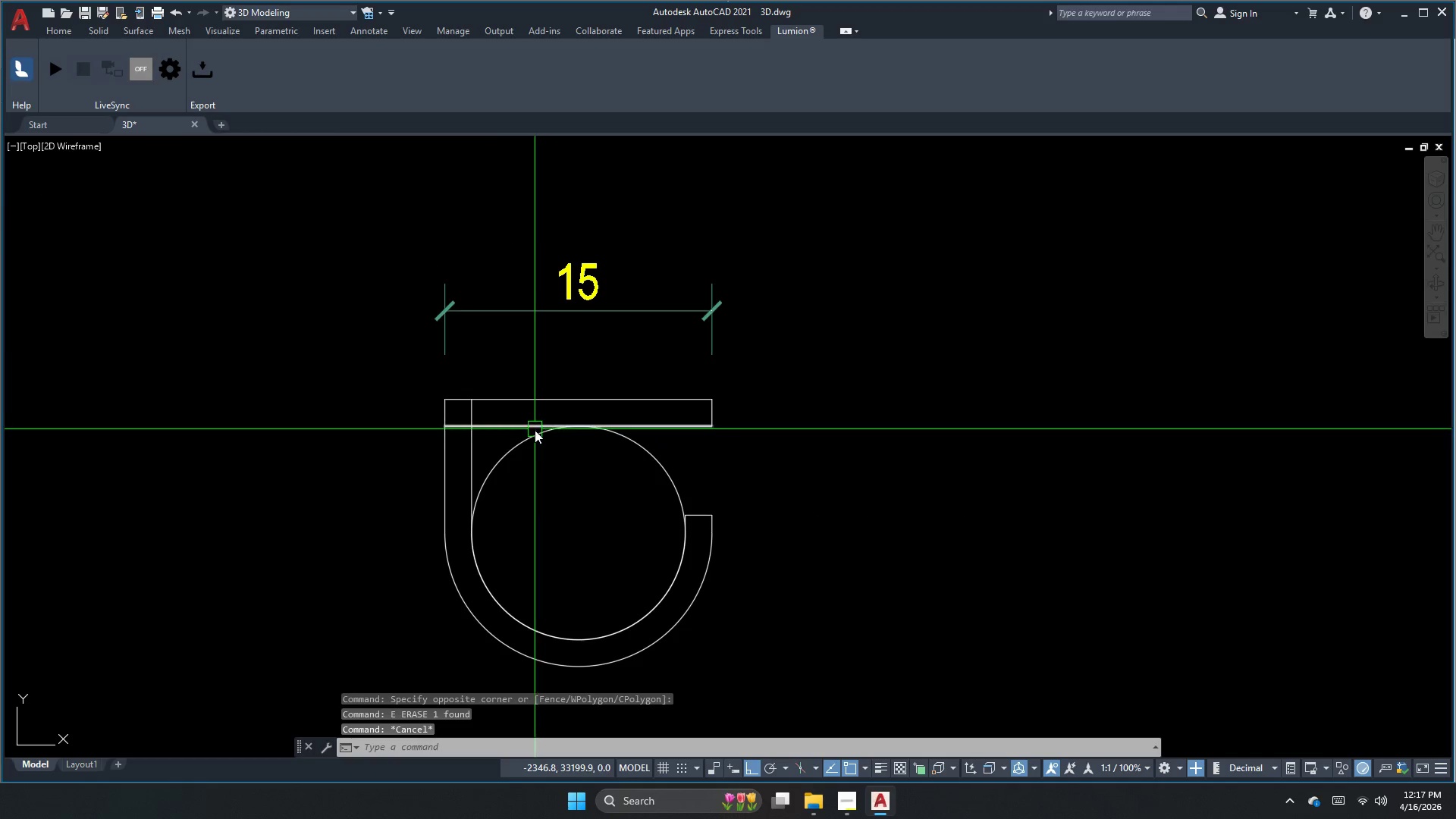 
left_click_drag(start_coordinate=[535, 431], to_coordinate=[528, 446])
 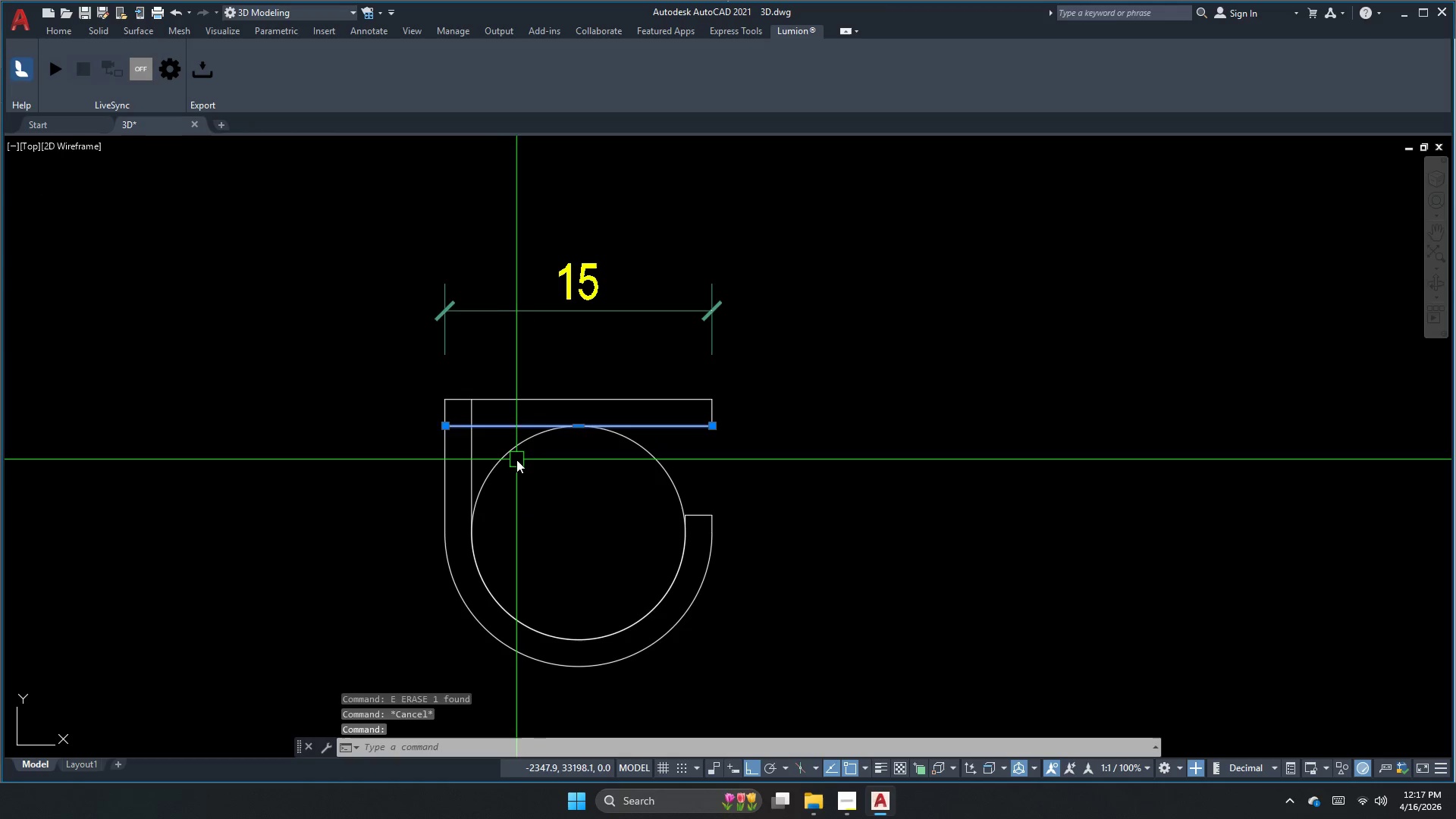 
key(Escape)
 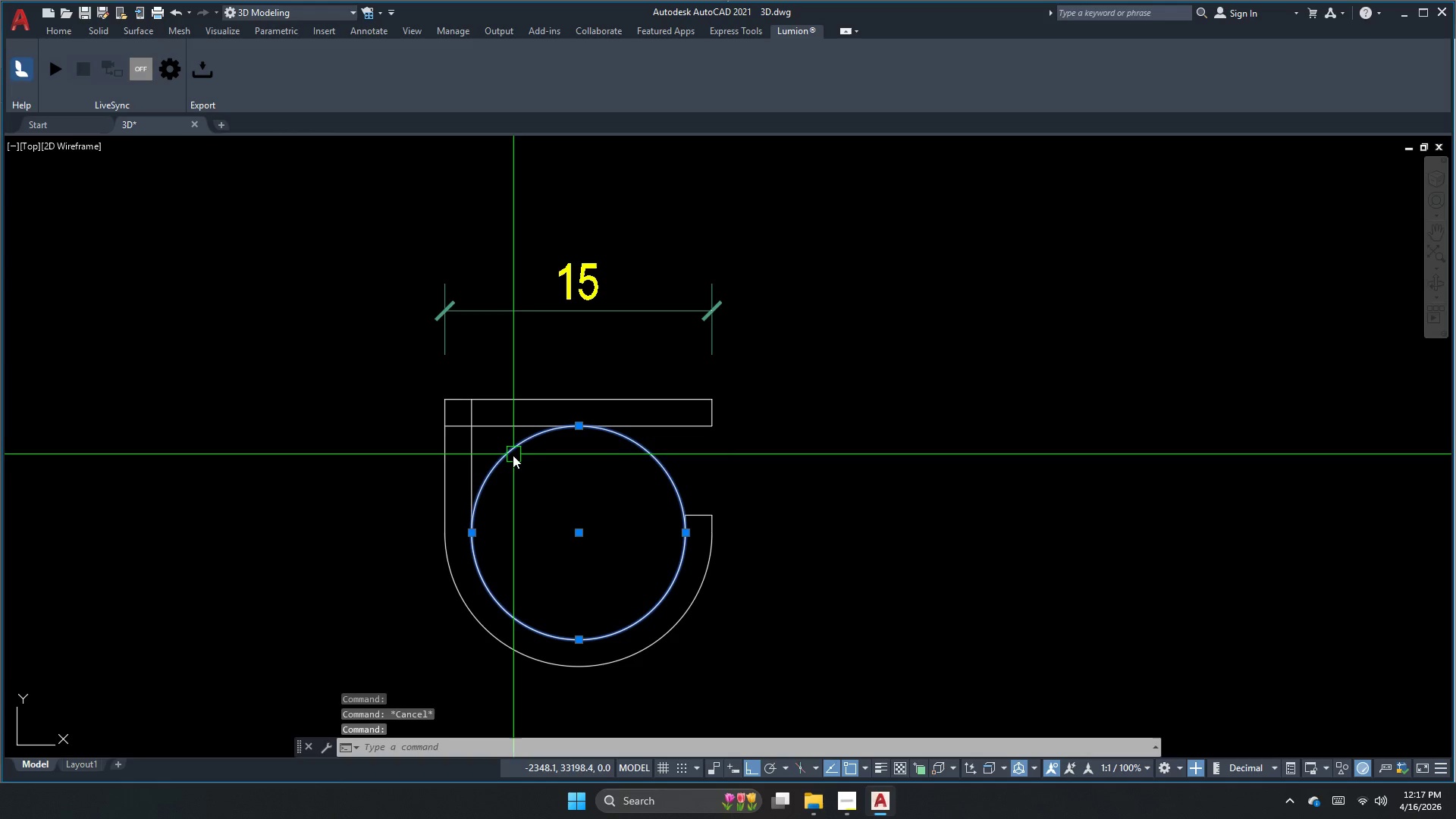 
key(E)
 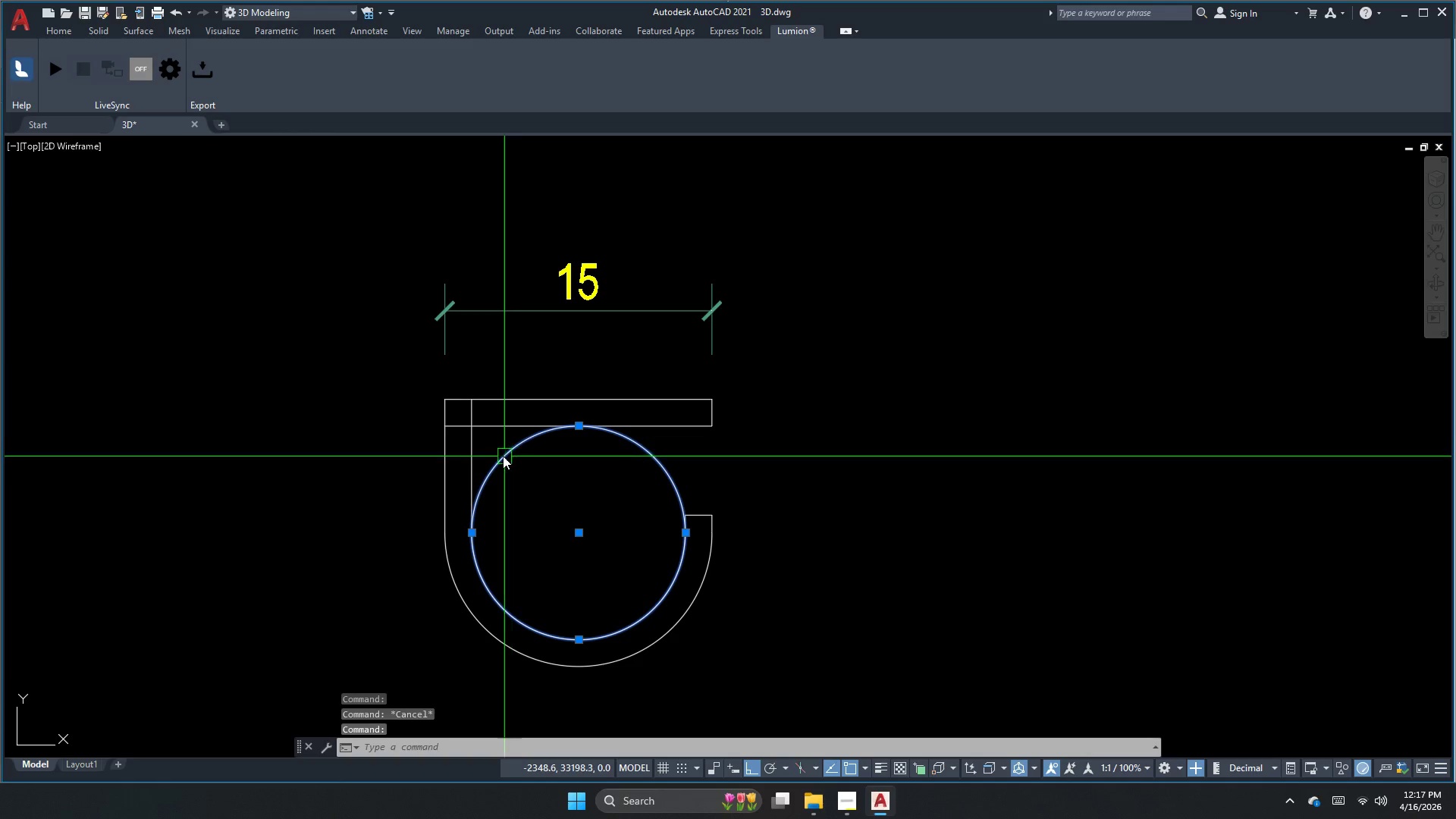 
key(Space)
 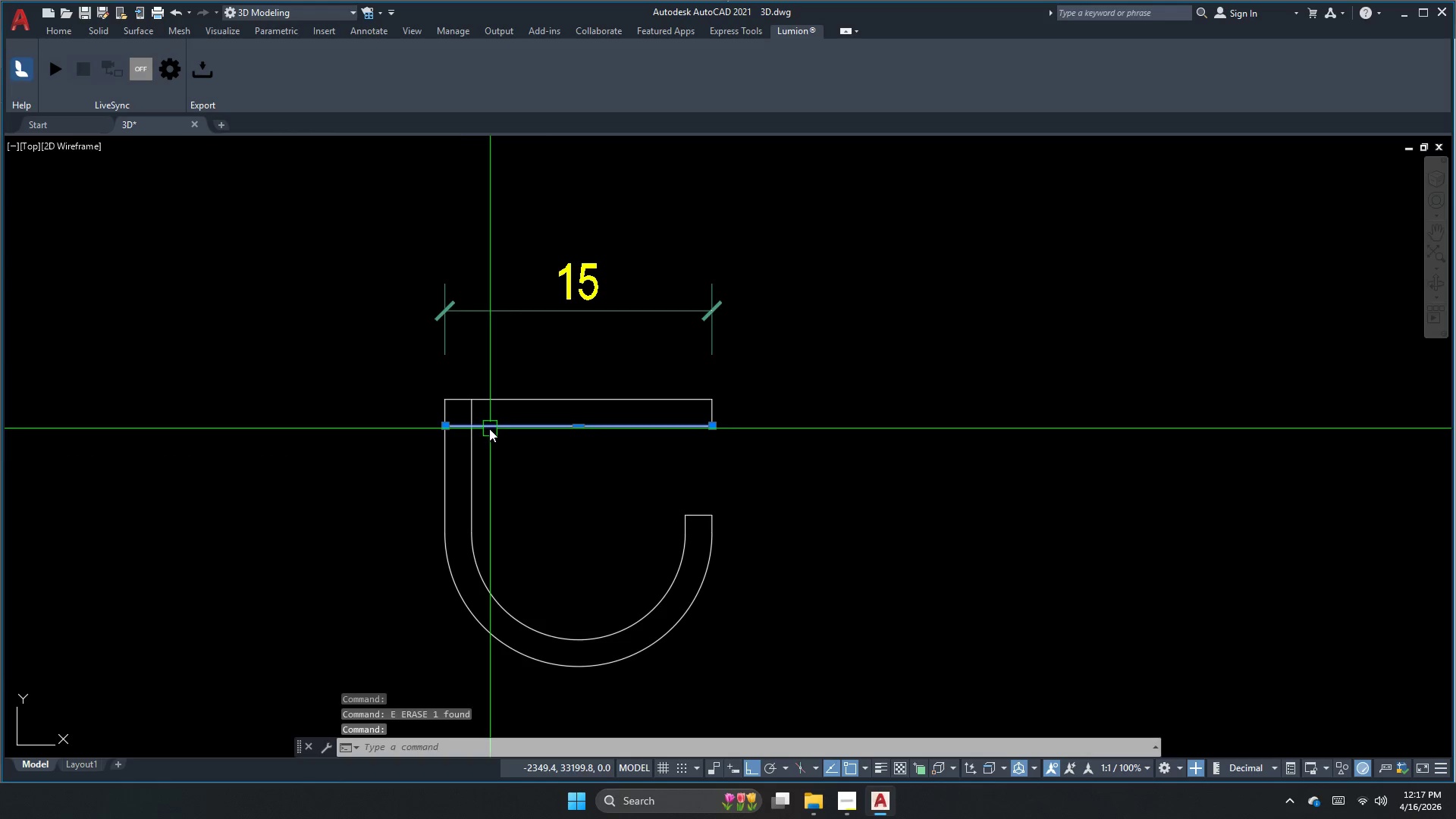 
double_click([471, 447])
 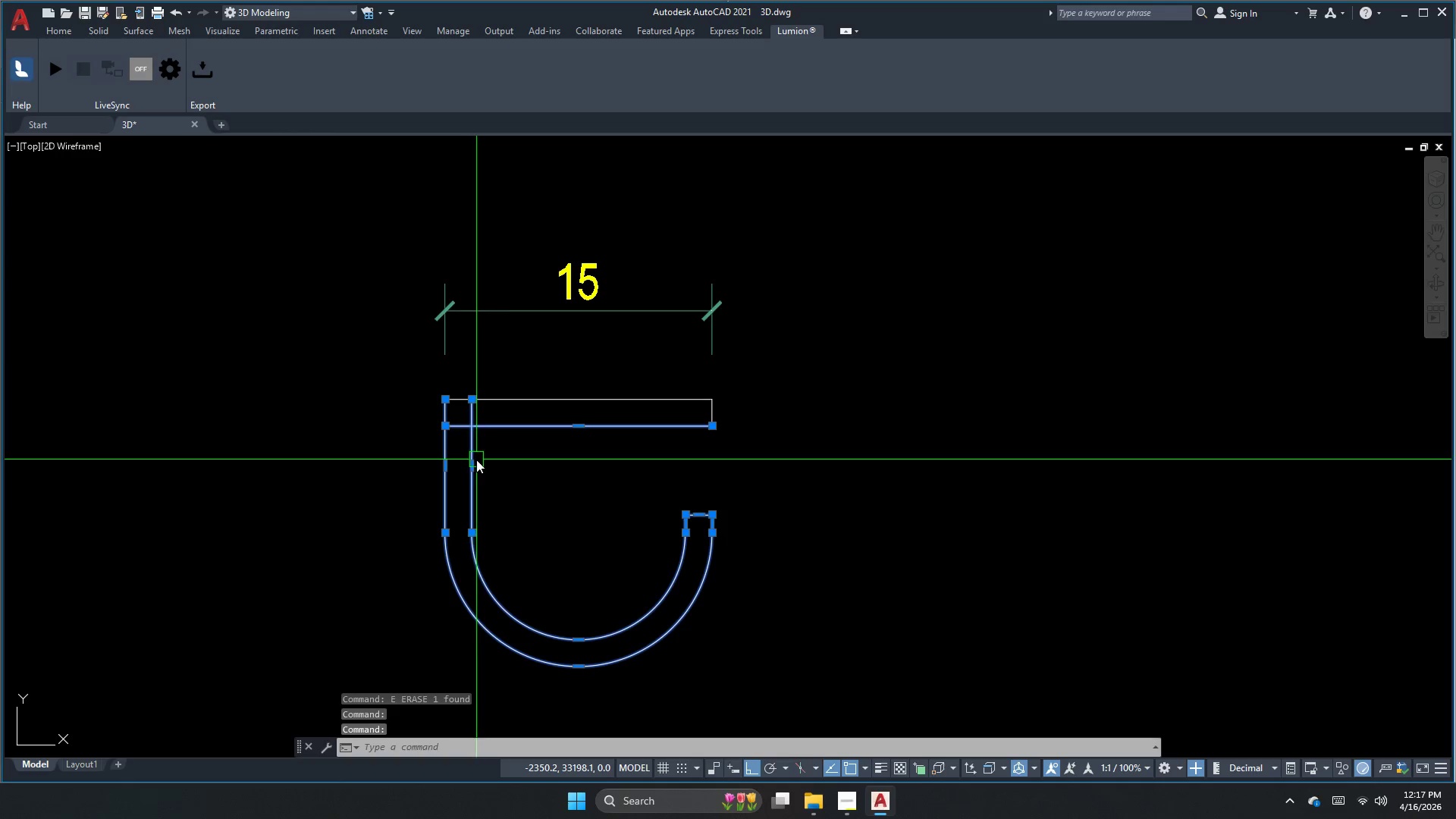 
key(Escape)
 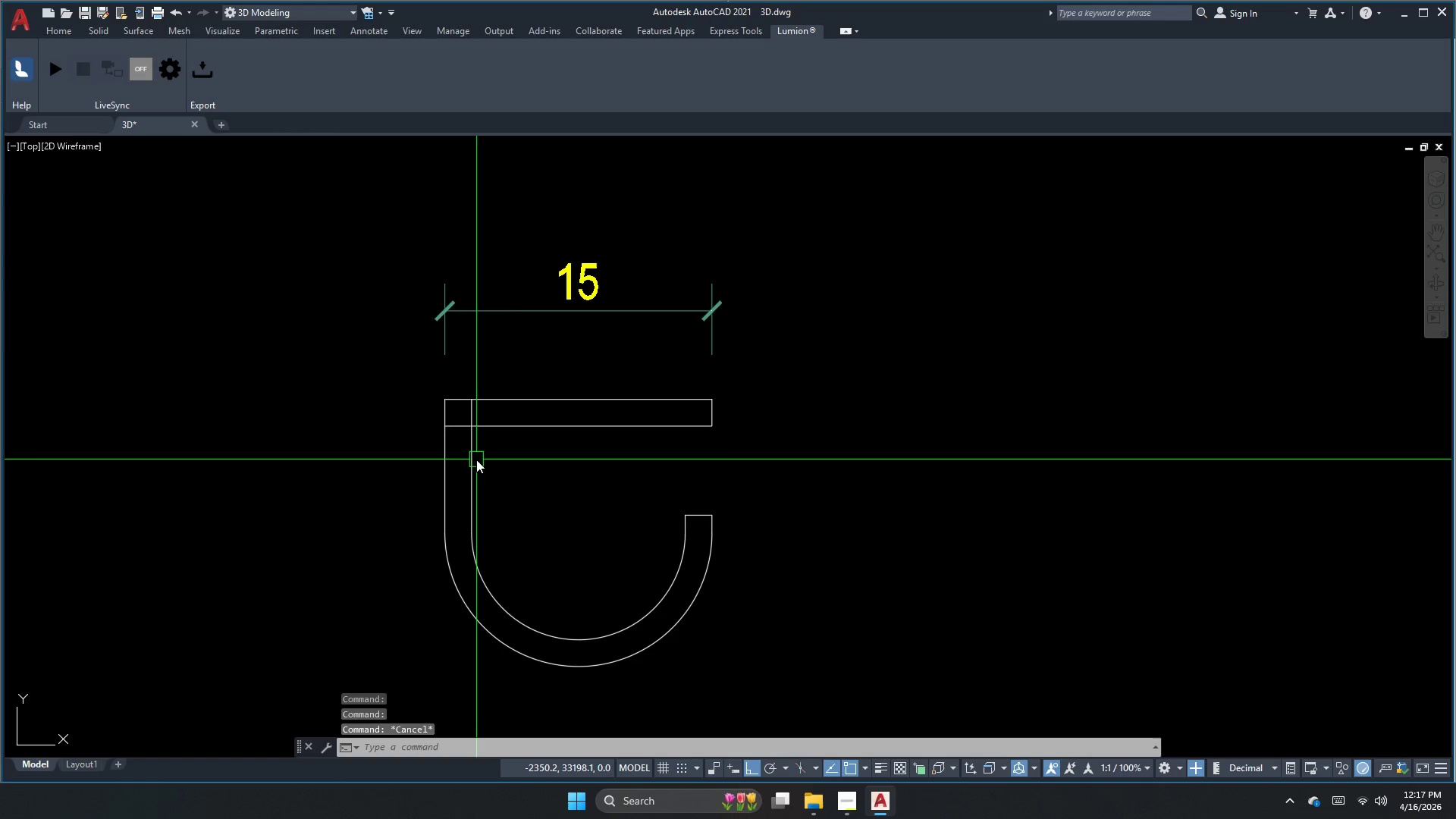 
key(Escape)
 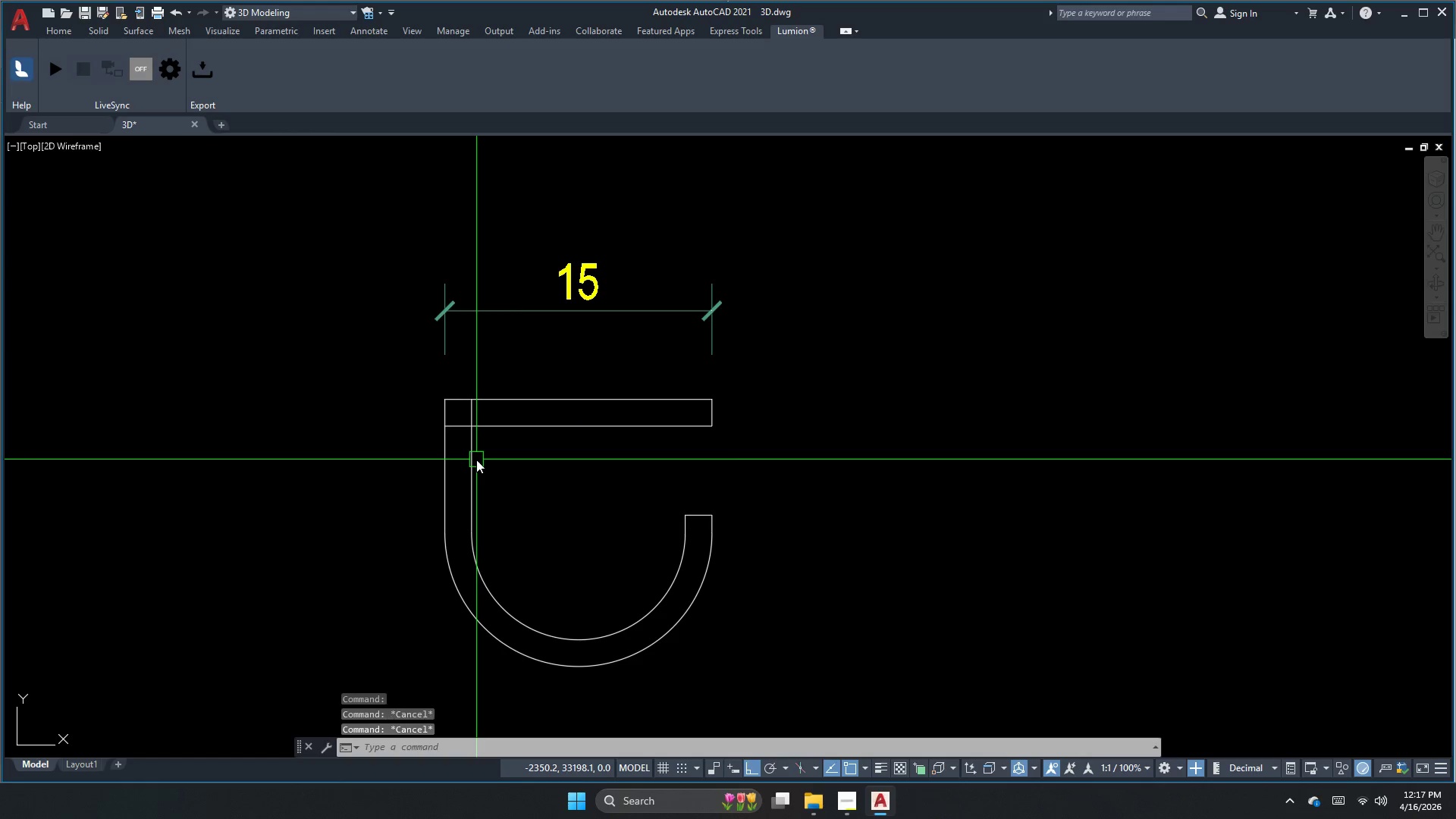 
key(Escape)
 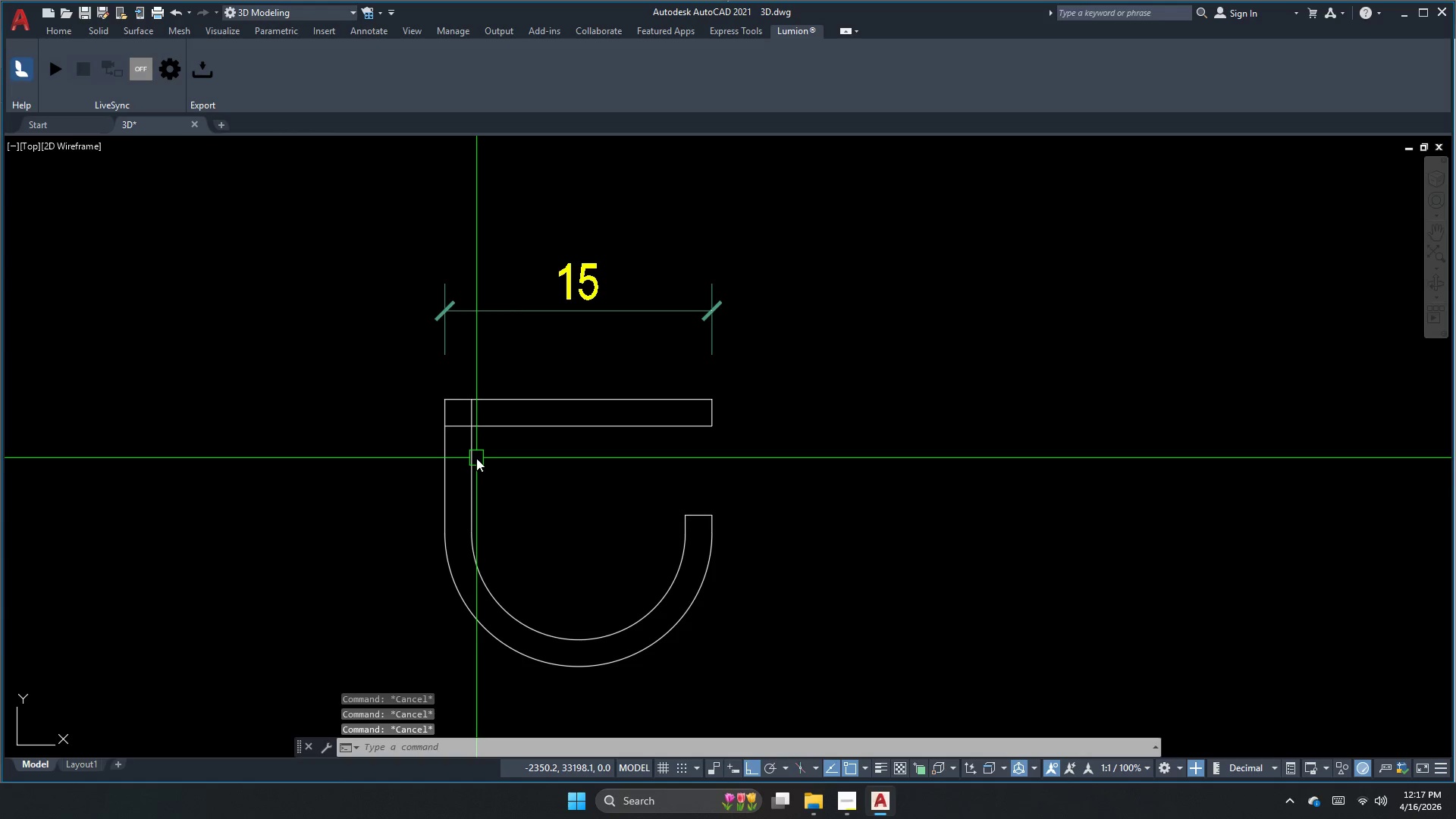 
key(F)
 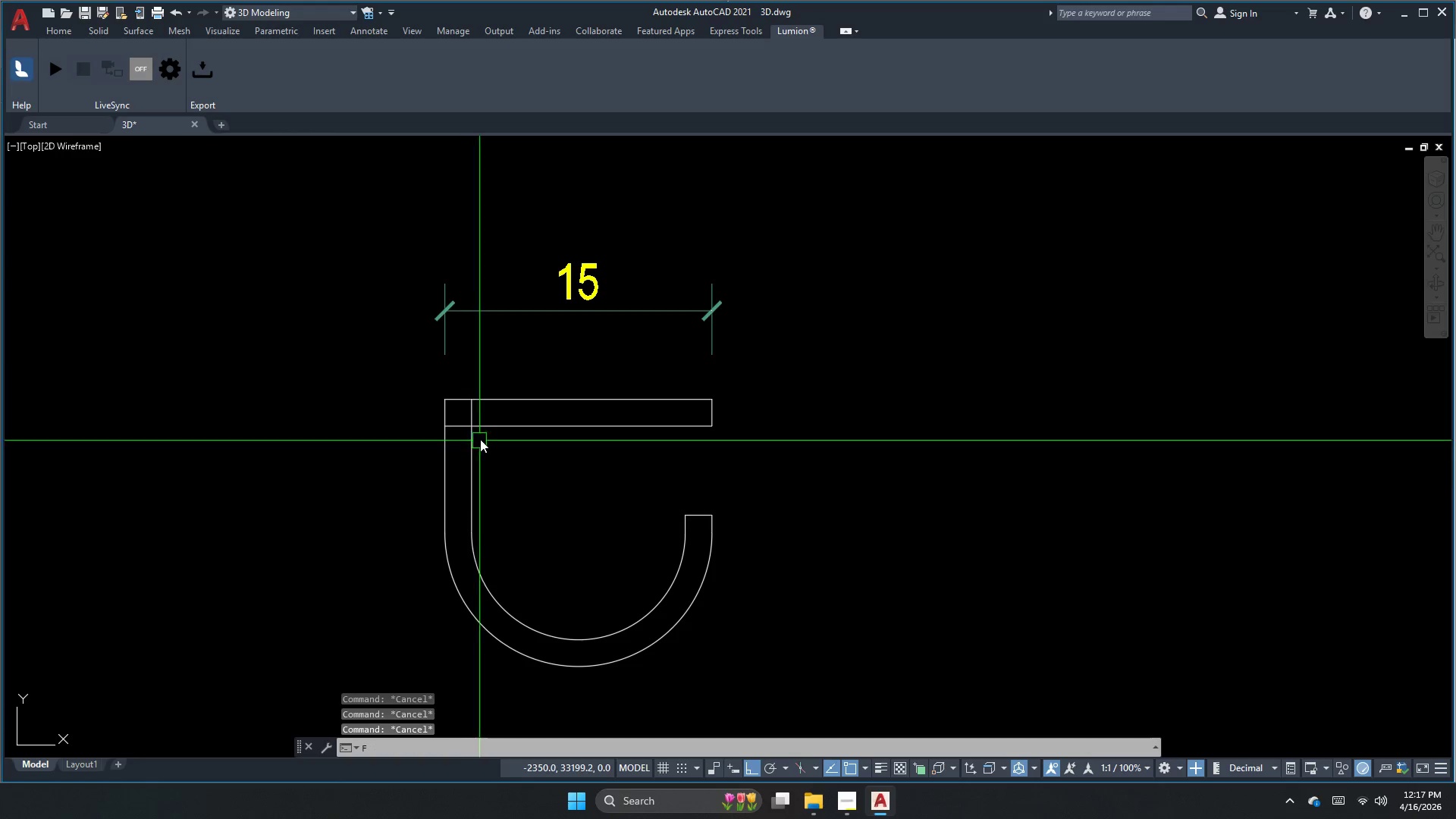 
key(Space)
 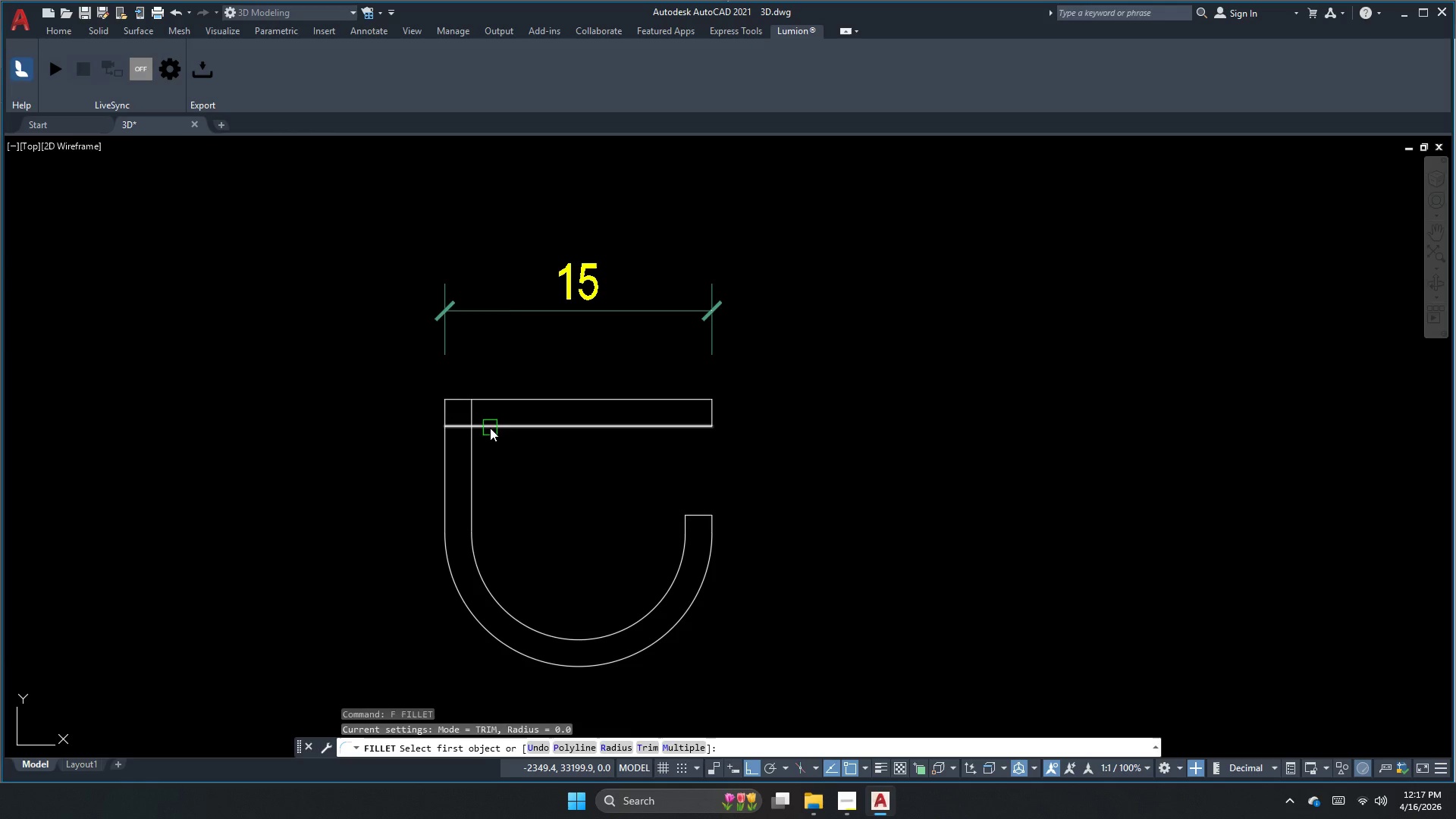 
left_click([490, 428])
 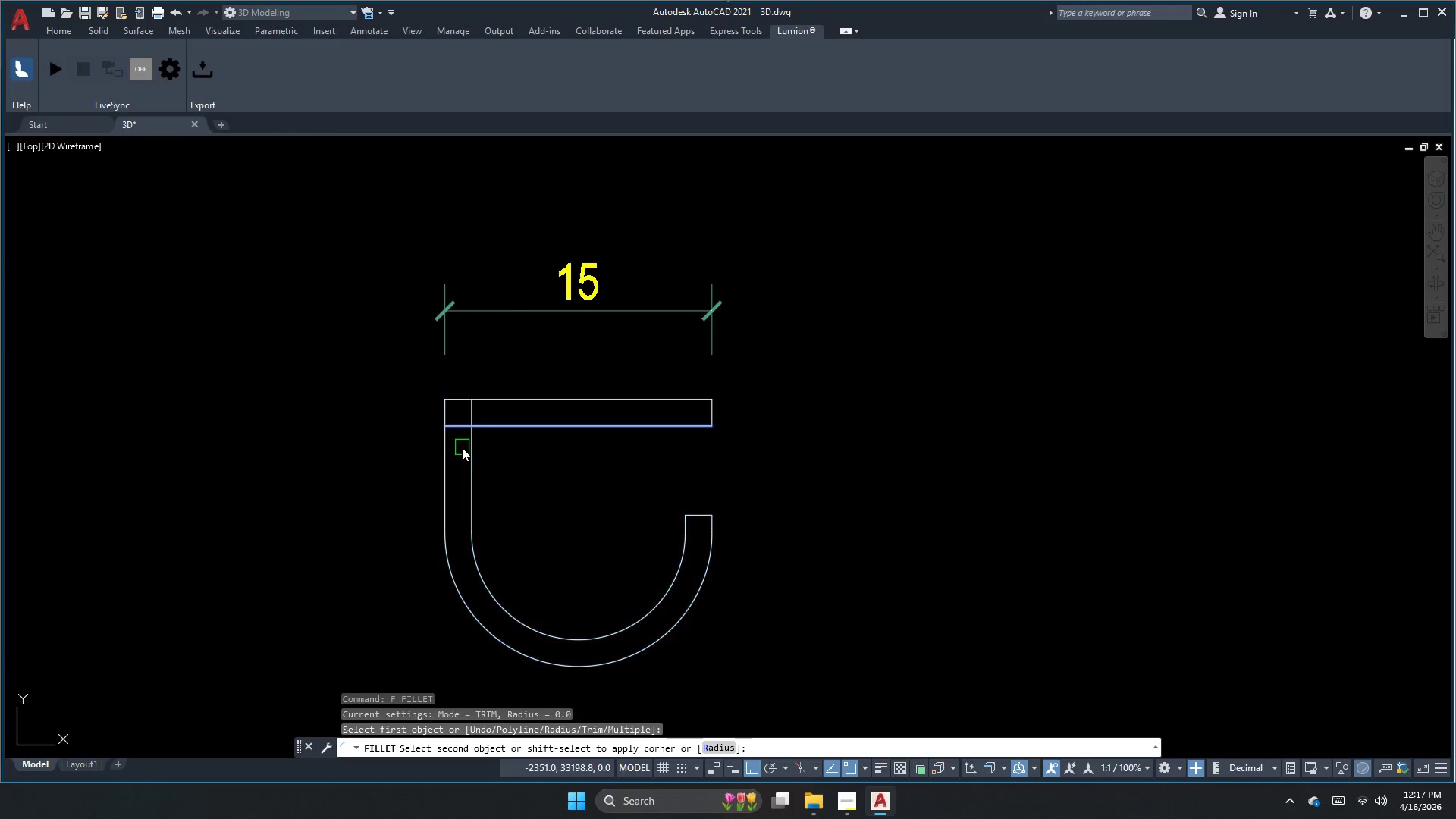 
left_click([467, 447])
 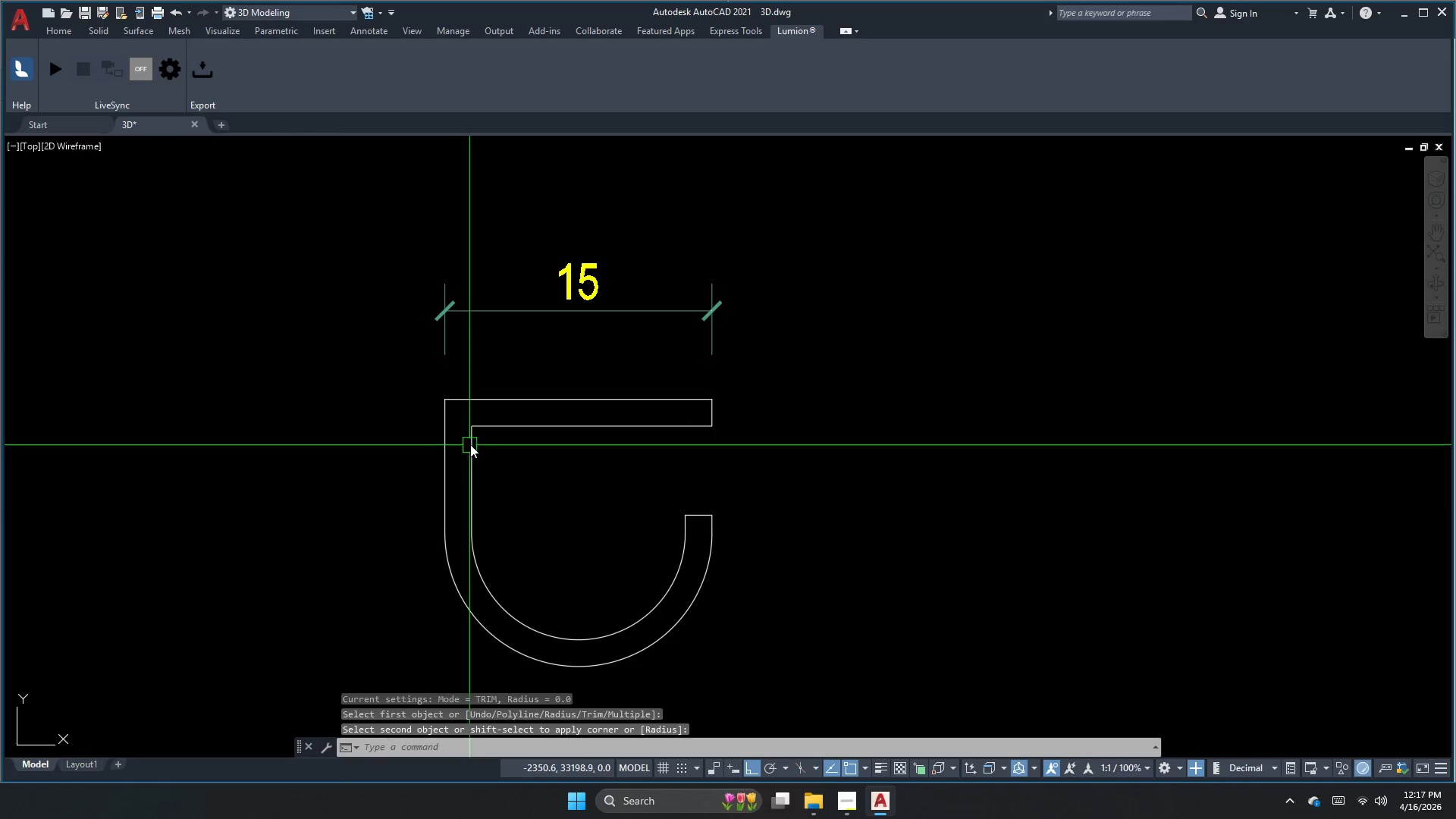 
key(Space)
 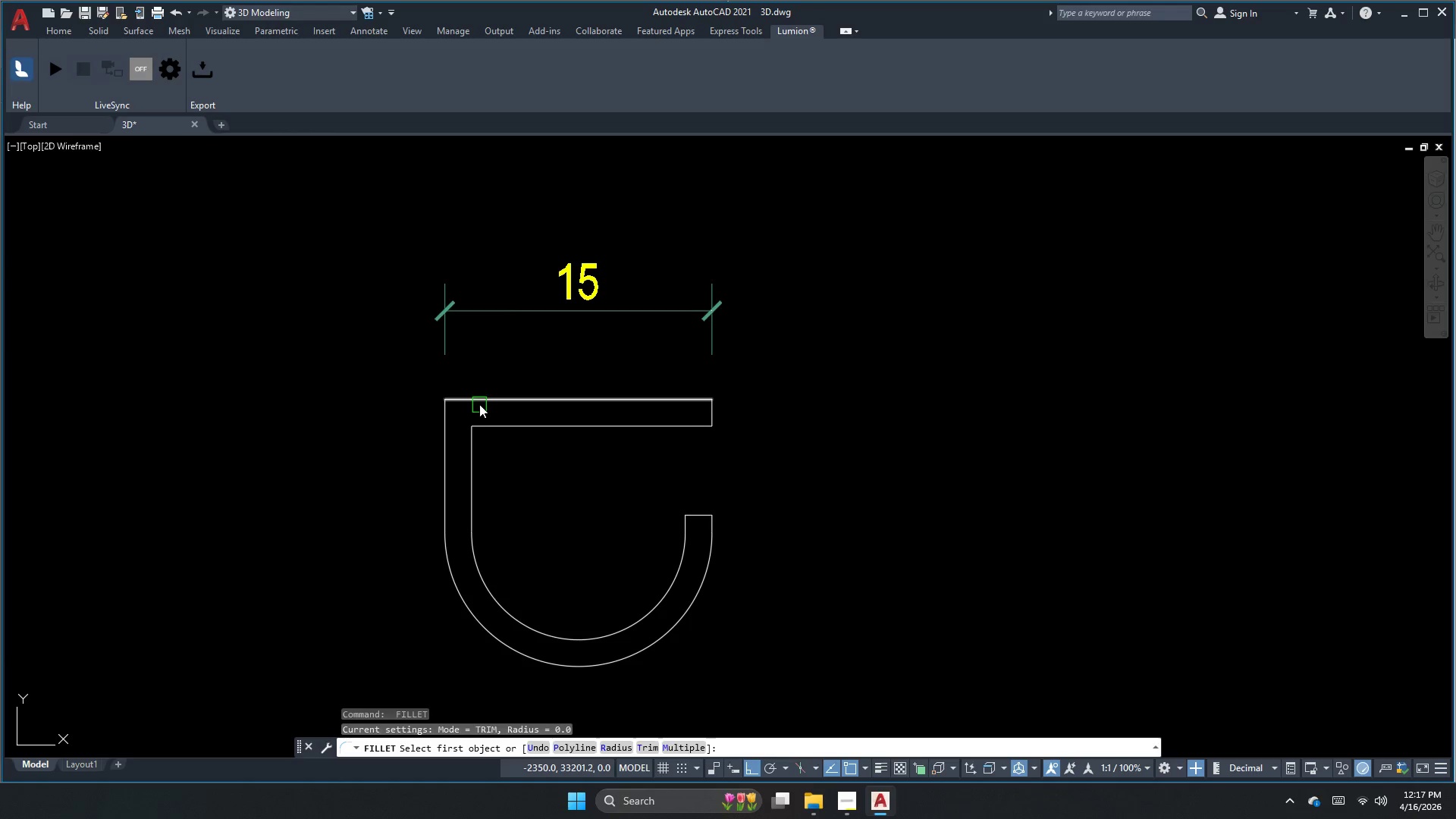 
left_click_drag(start_coordinate=[479, 398], to_coordinate=[474, 405])
 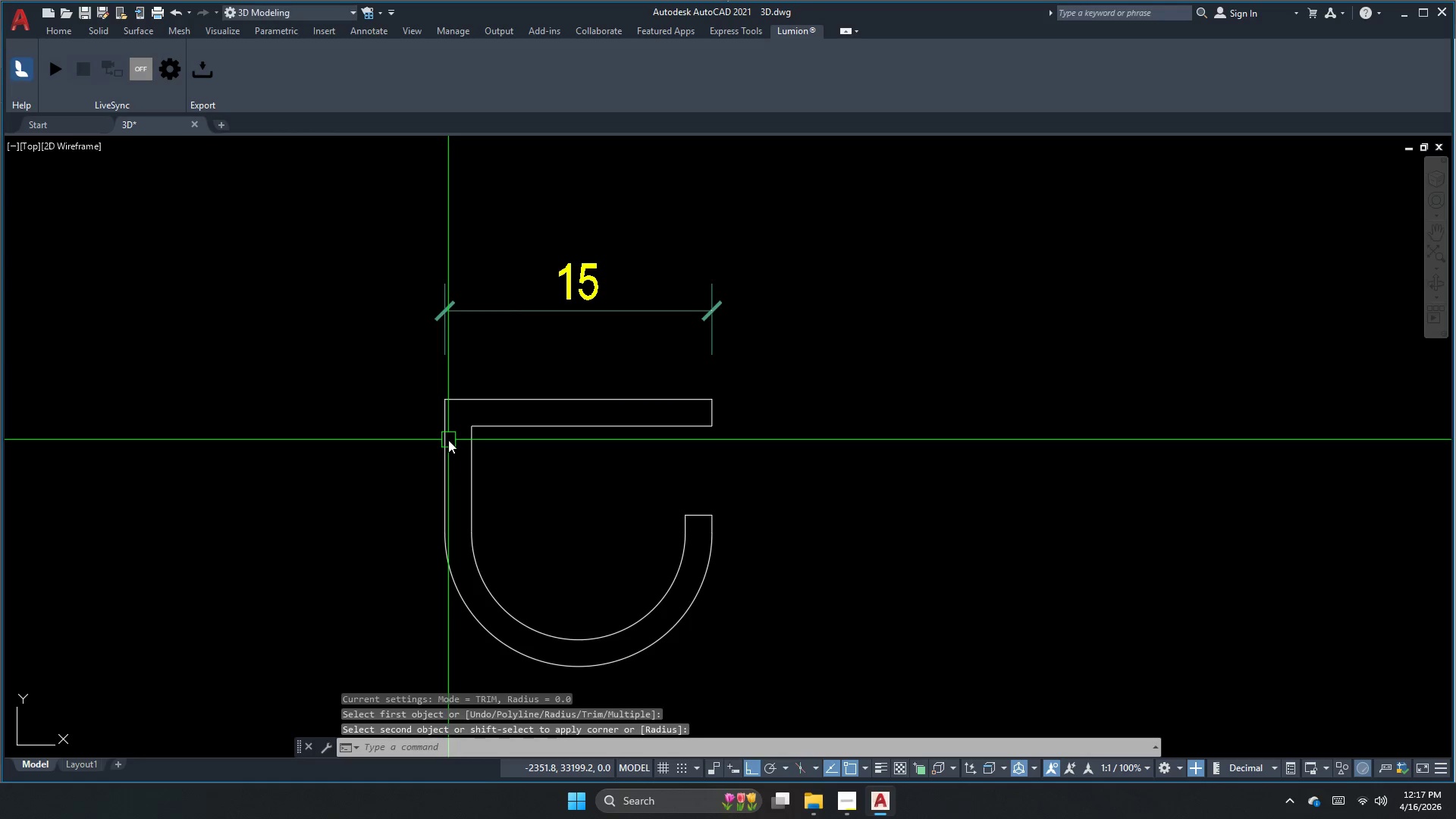 
double_click([439, 444])
 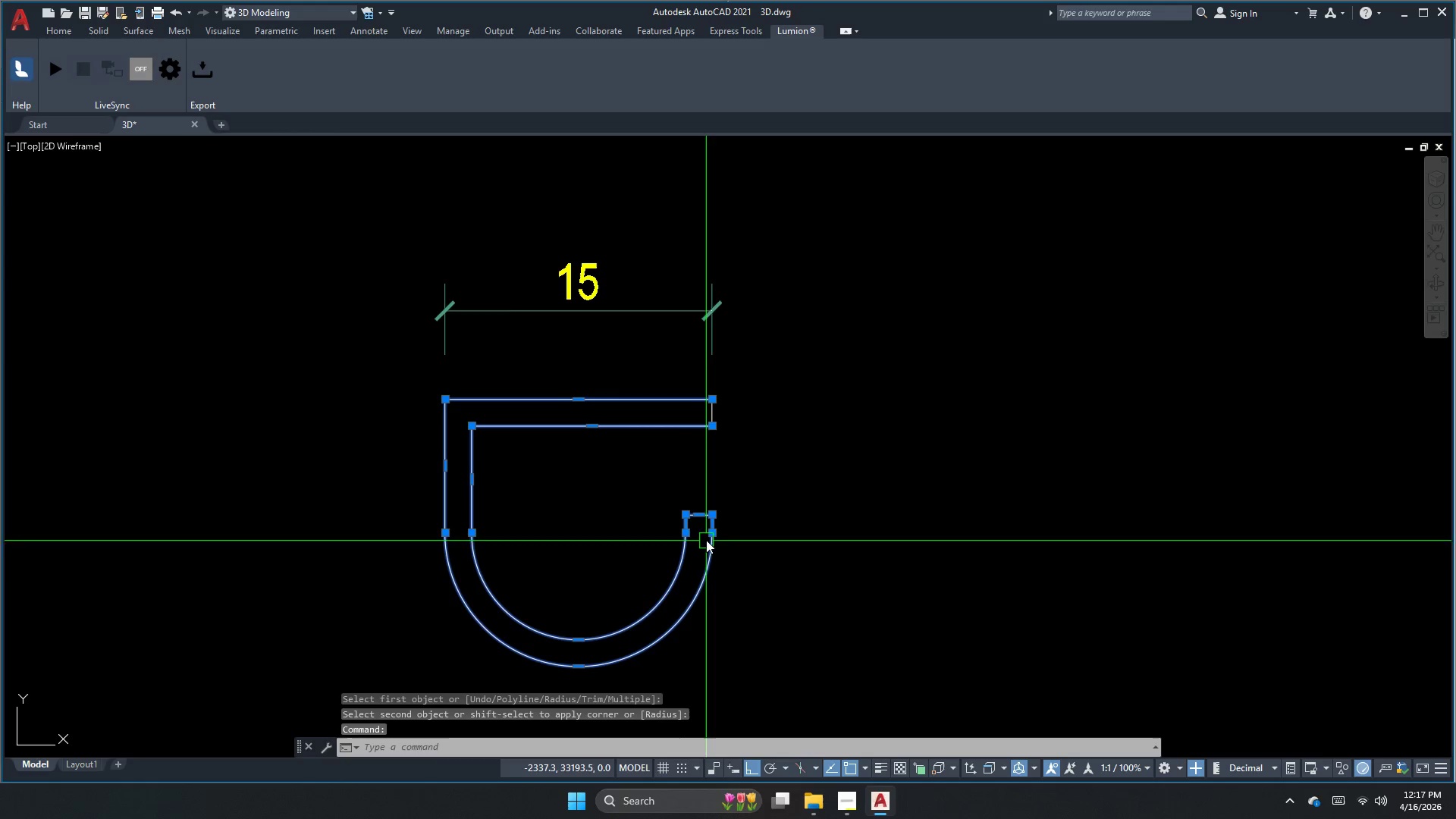 
key(Escape)
 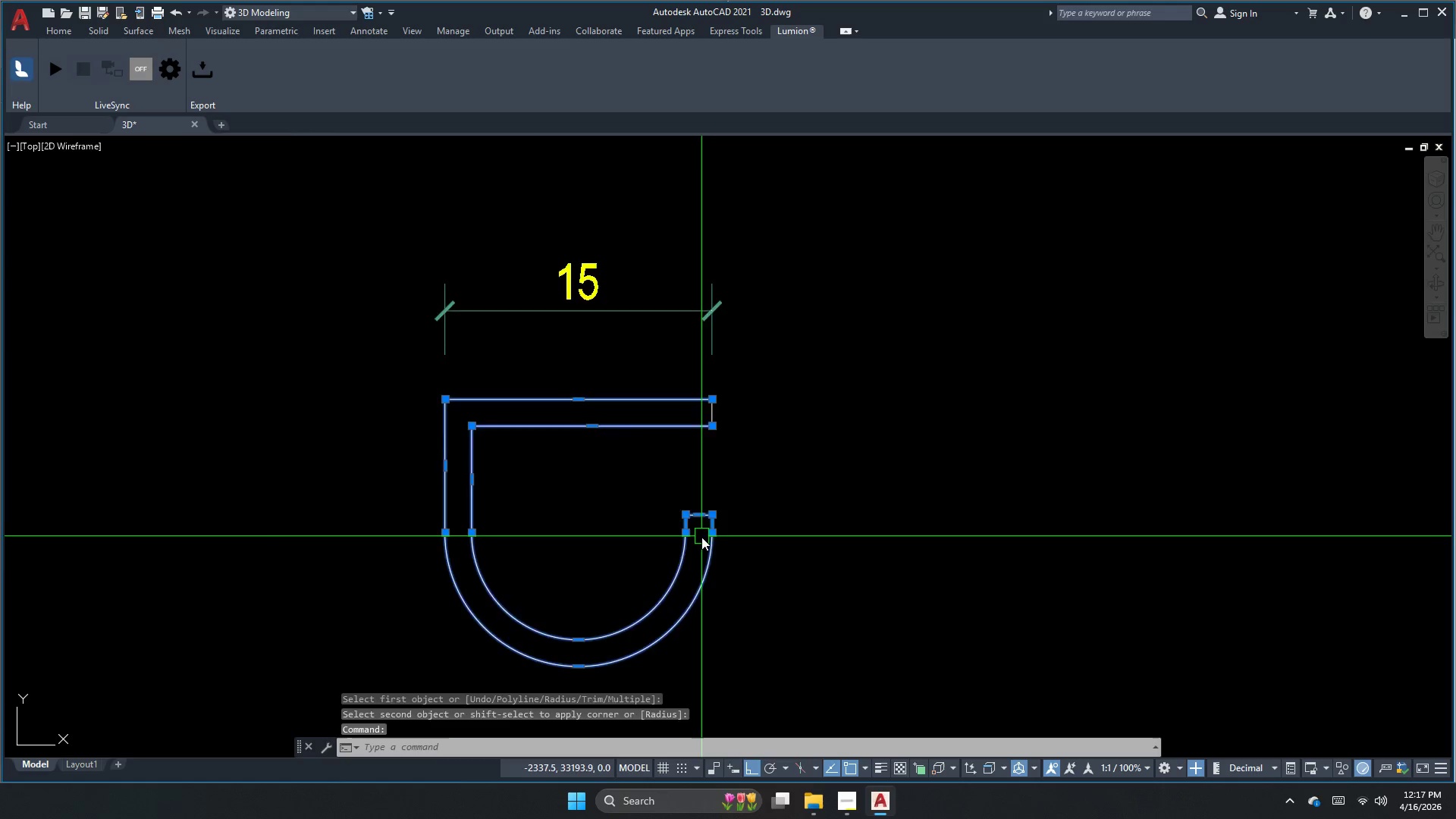 
left_click_drag(start_coordinate=[788, 560], to_coordinate=[778, 560])
 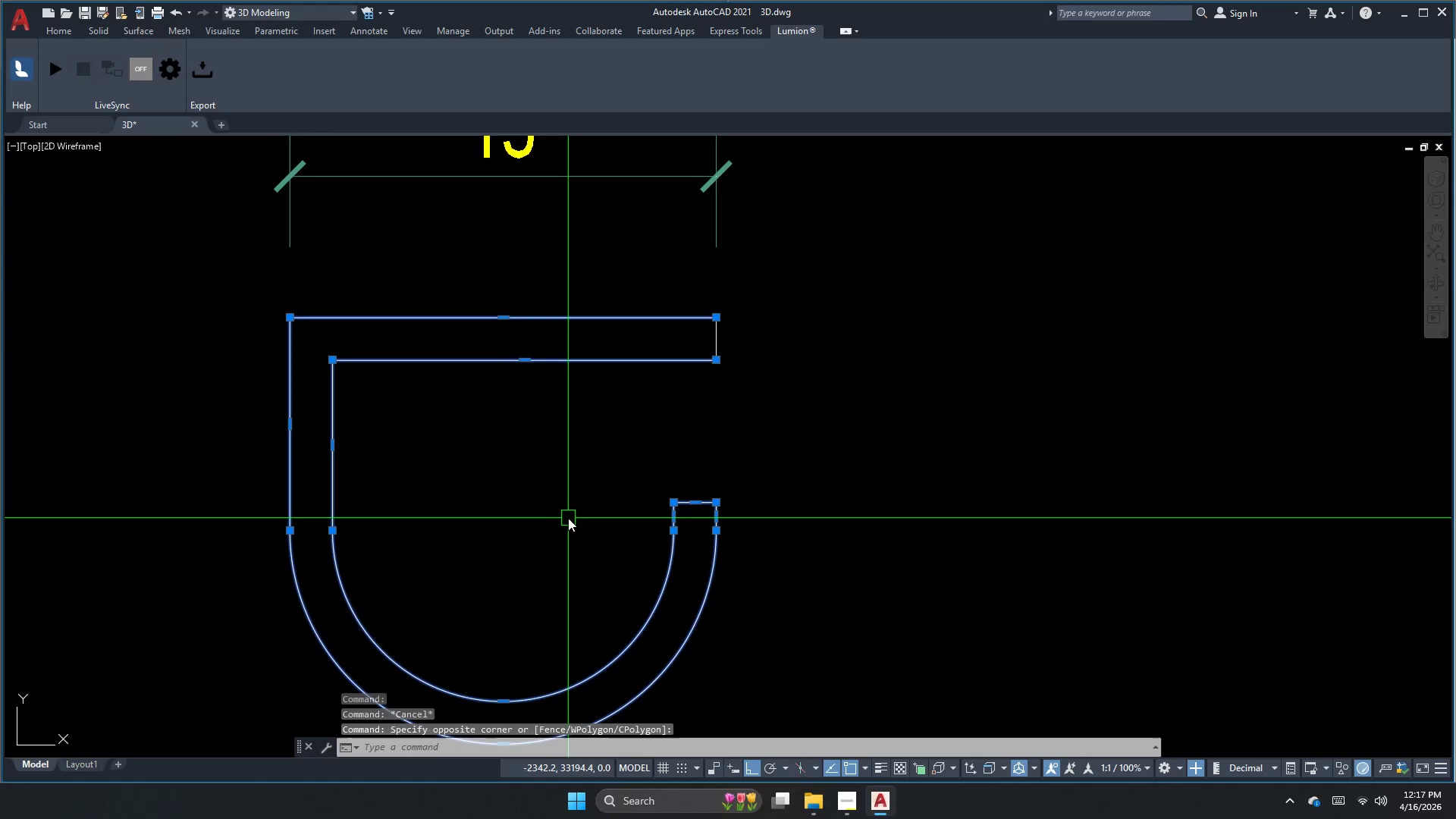 
scroll: coordinate [701, 537], scroll_direction: up, amount: 1.0
 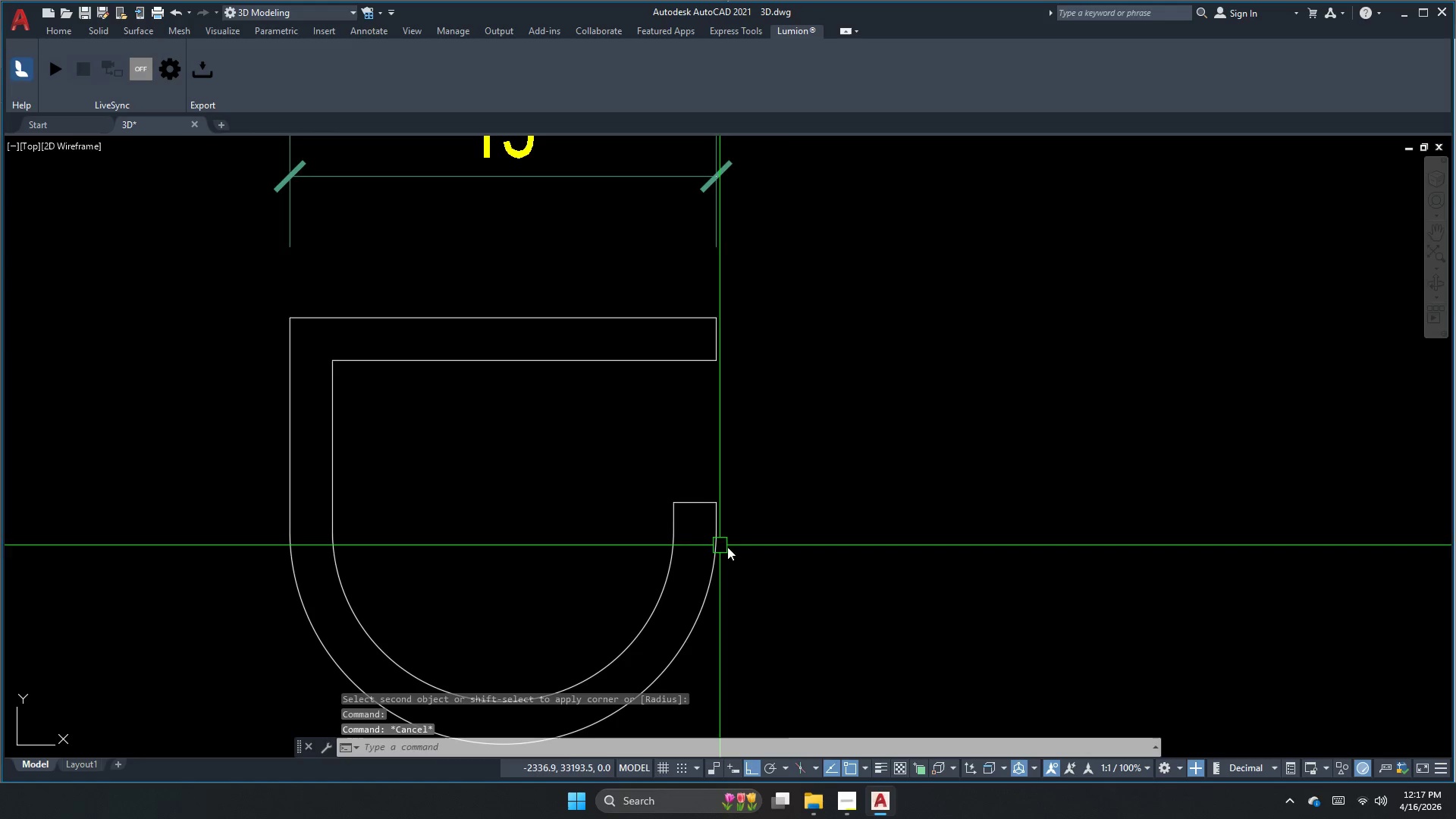 
key(Escape)
 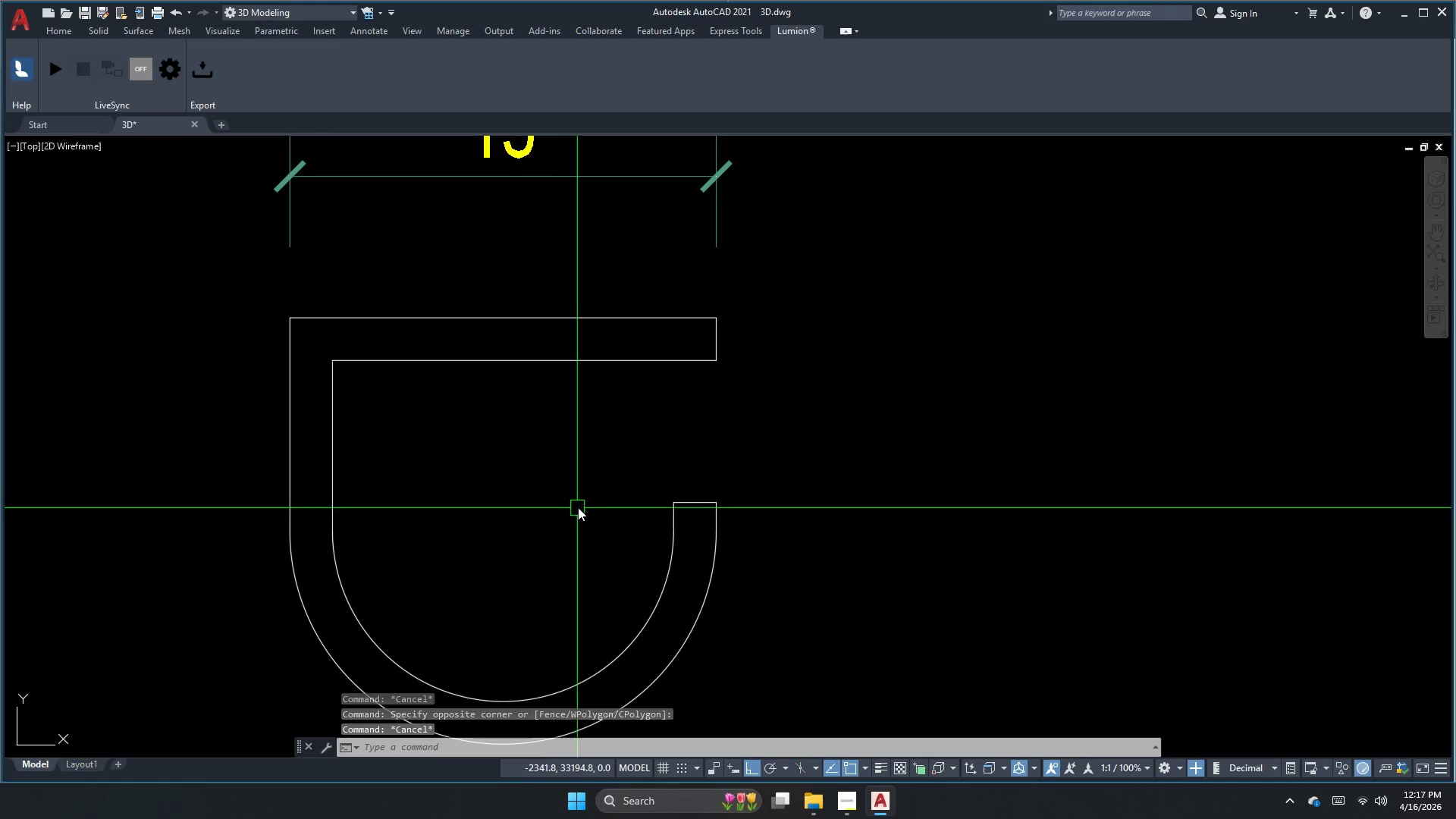 
key(Escape)
 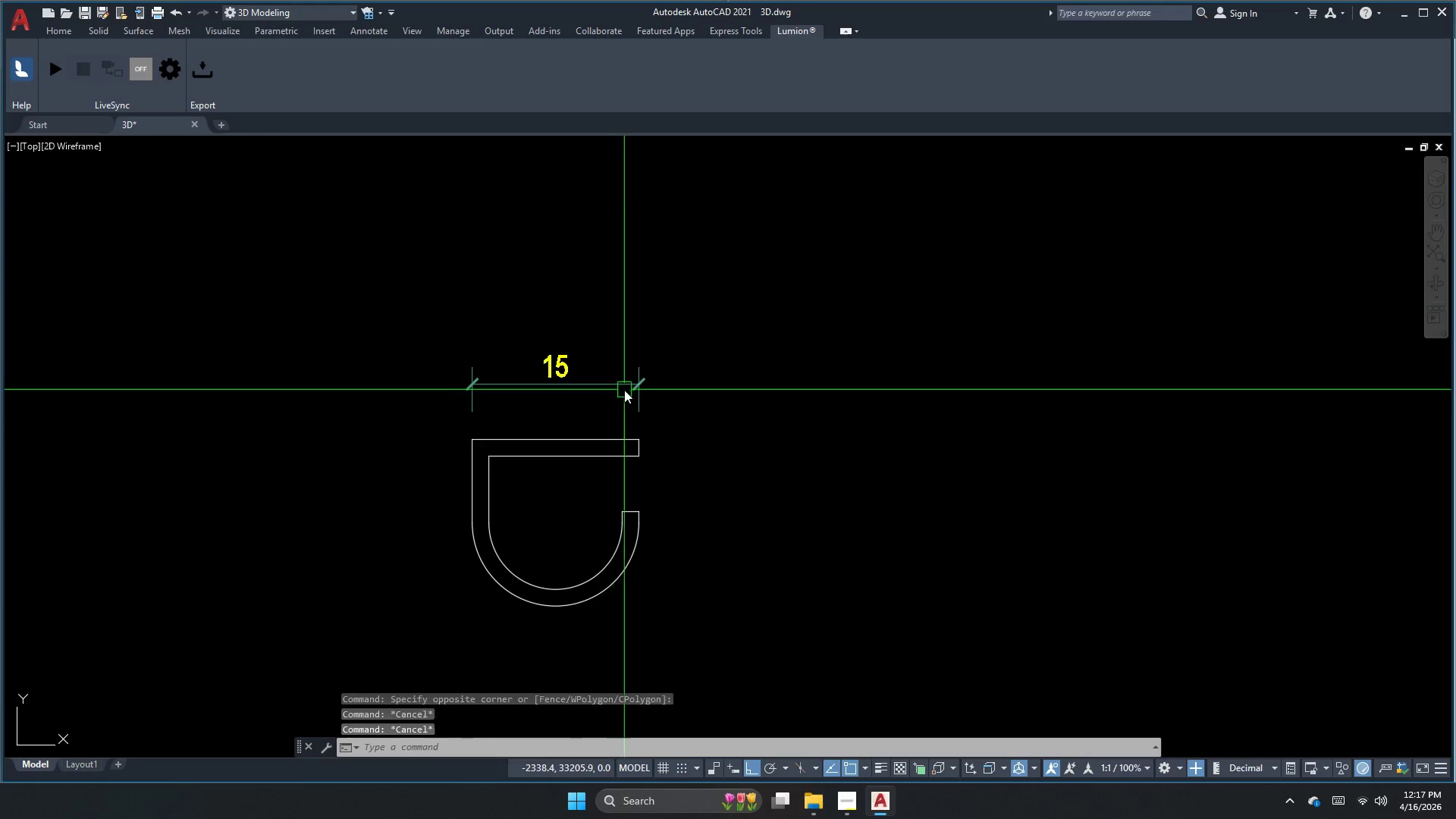 
scroll: coordinate [590, 519], scroll_direction: down, amount: 2.0
 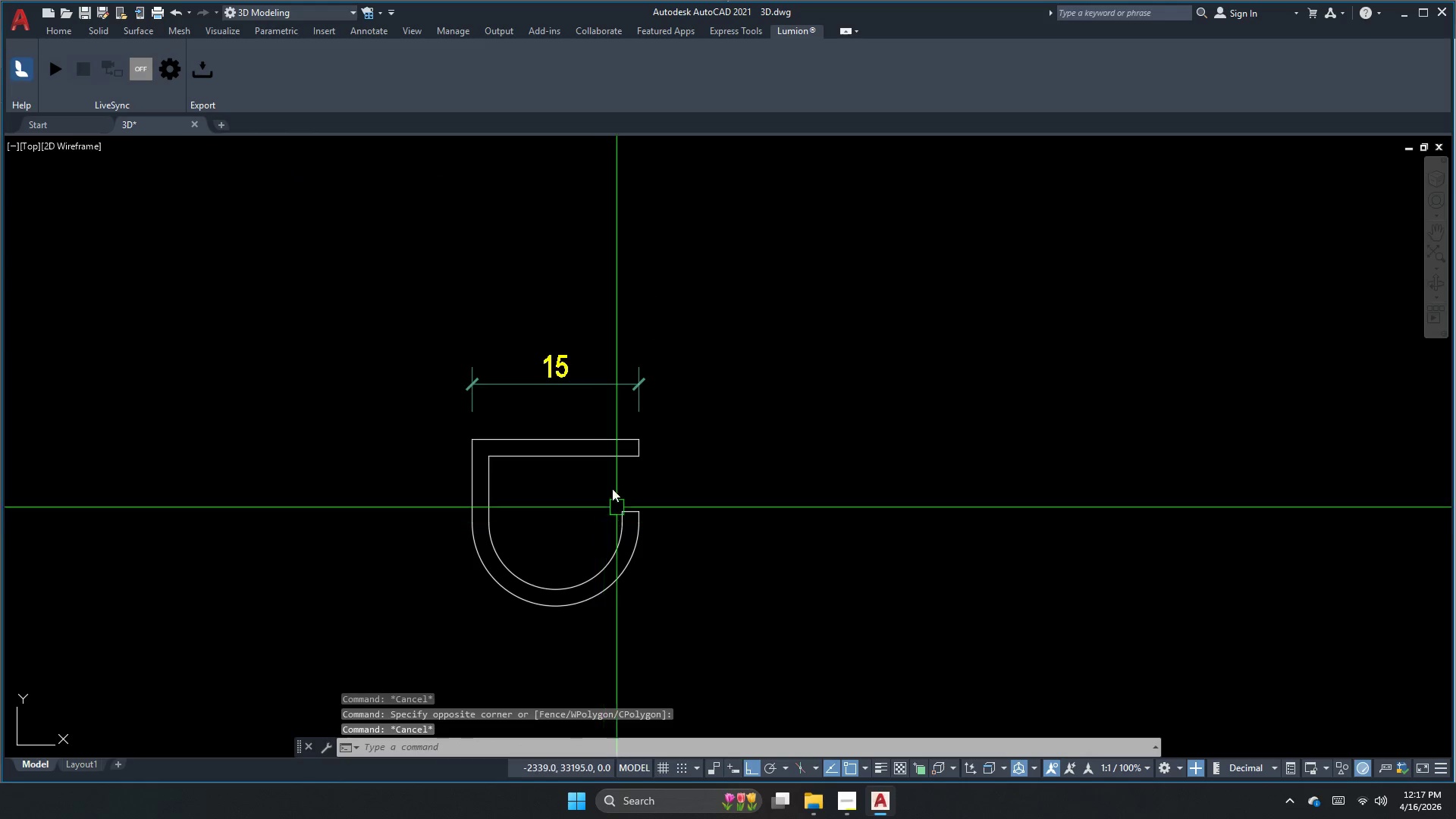 
left_click_drag(start_coordinate=[629, 387], to_coordinate=[622, 384])
 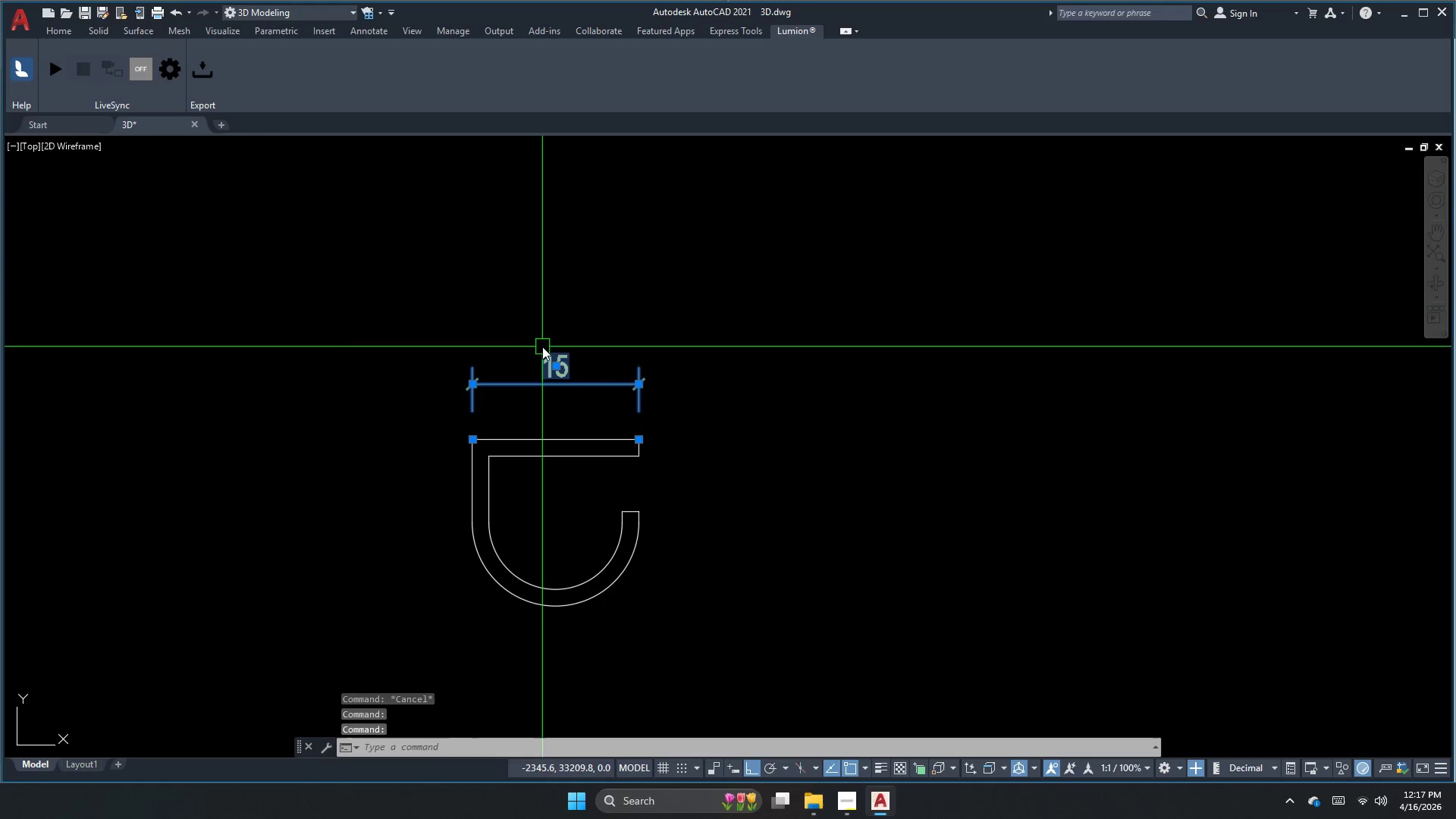 
type(e )
key(Escape)
key(Escape)
type(dli )
key(Escape)
key(Escape)
 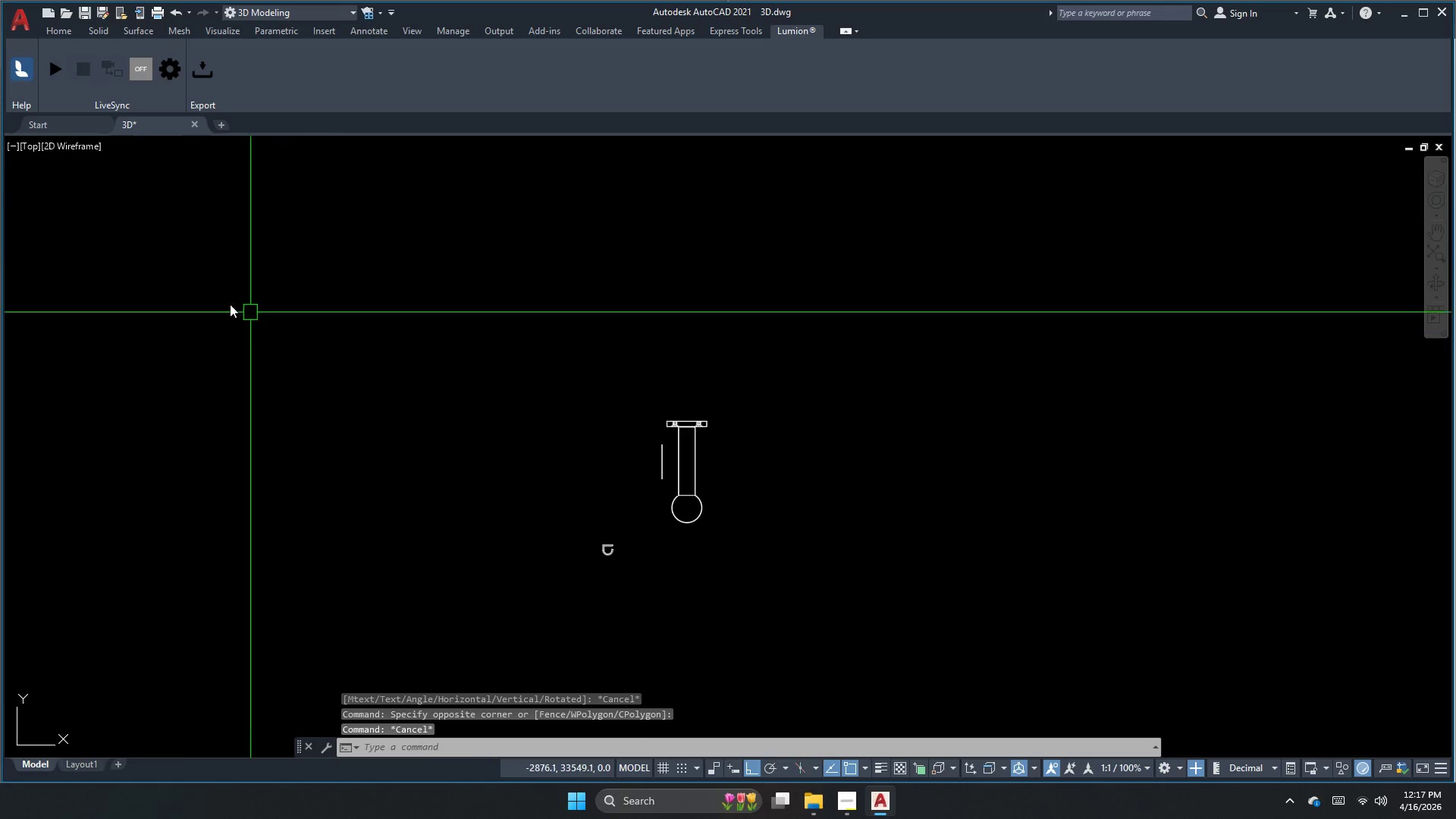 
left_click_drag(start_coordinate=[488, 526], to_coordinate=[518, 544])
 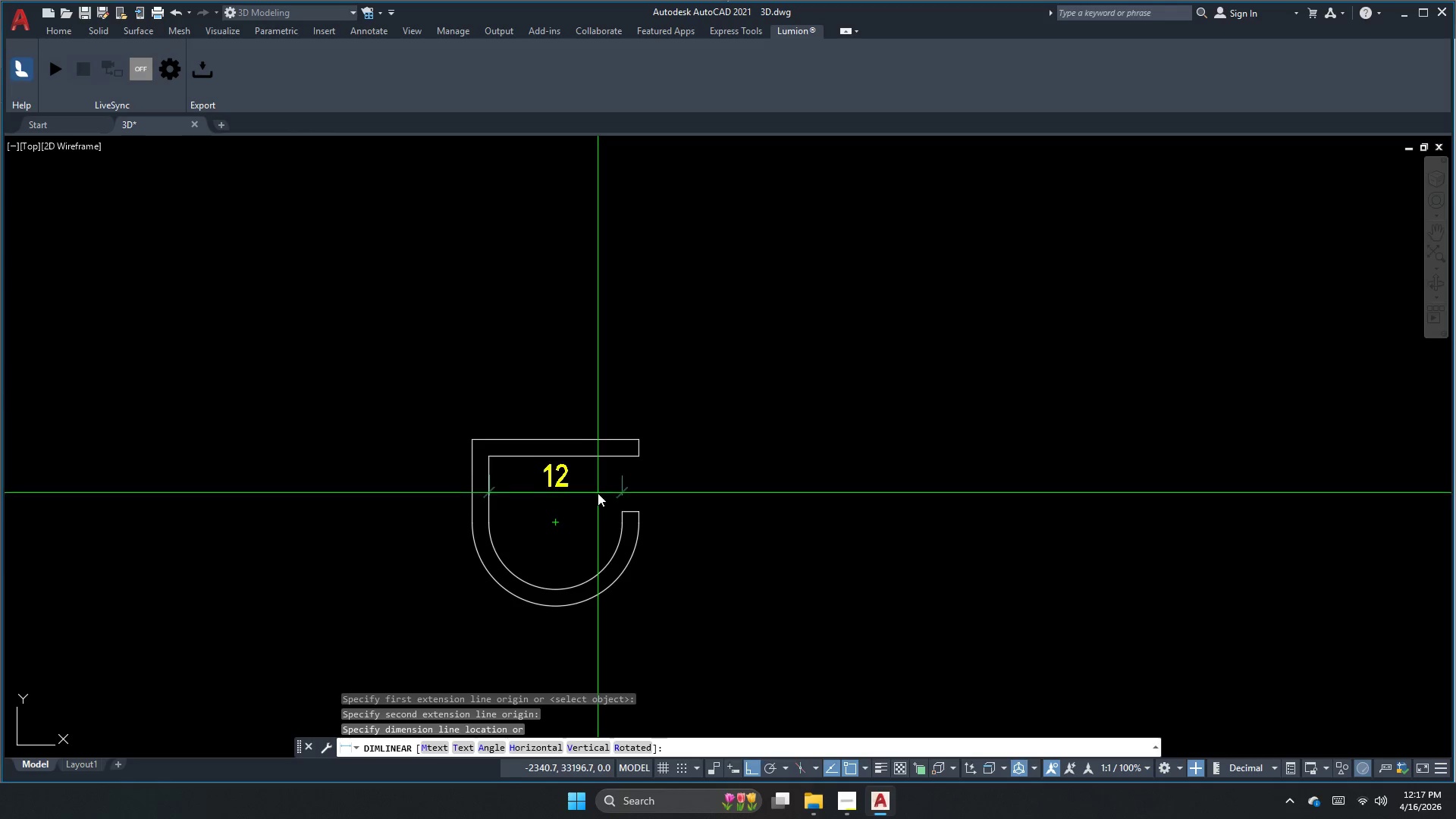 
left_click_drag(start_coordinate=[694, 590], to_coordinate=[494, 480])
 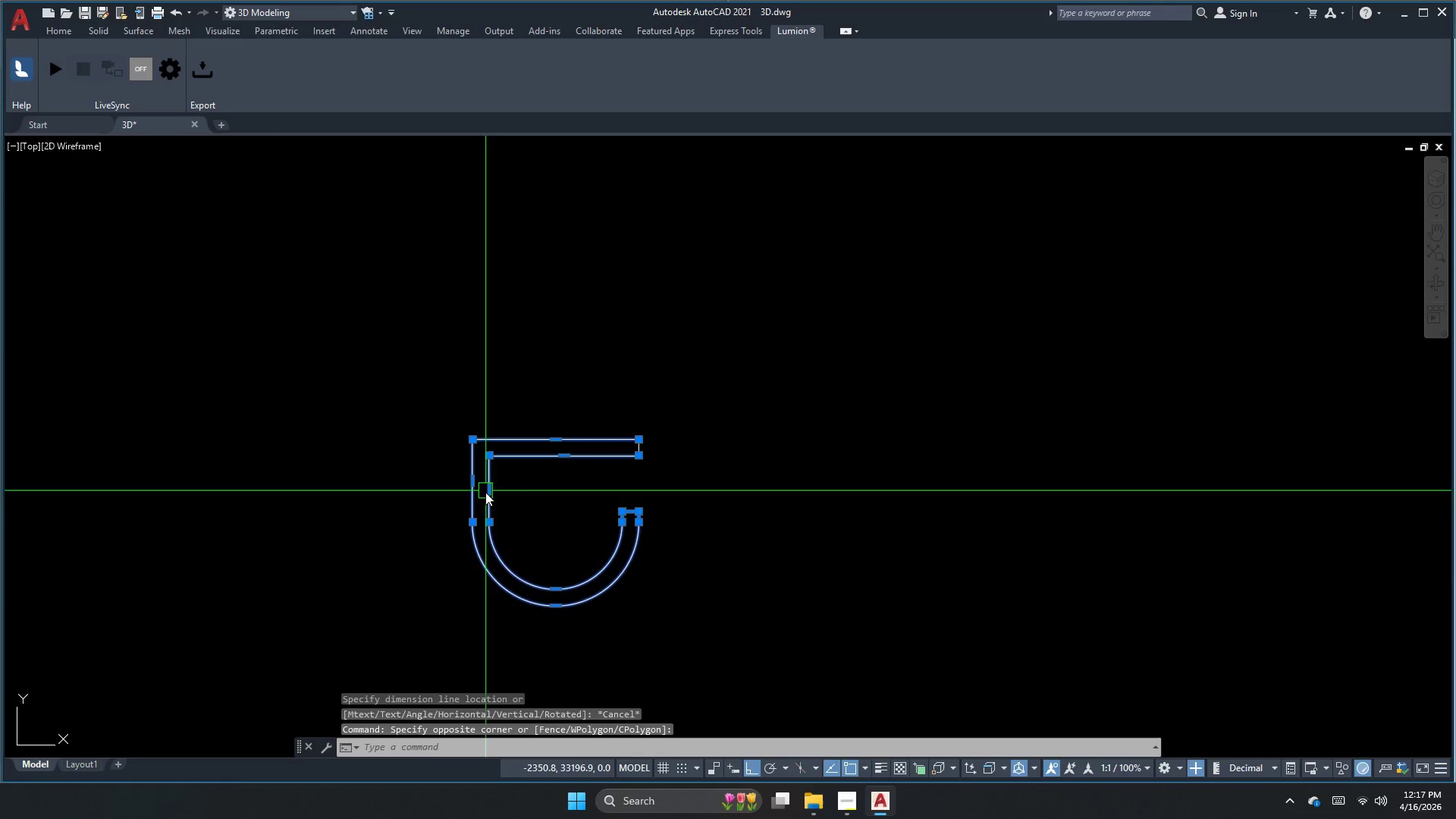 
scroll: coordinate [643, 560], scroll_direction: down, amount: 6.0
 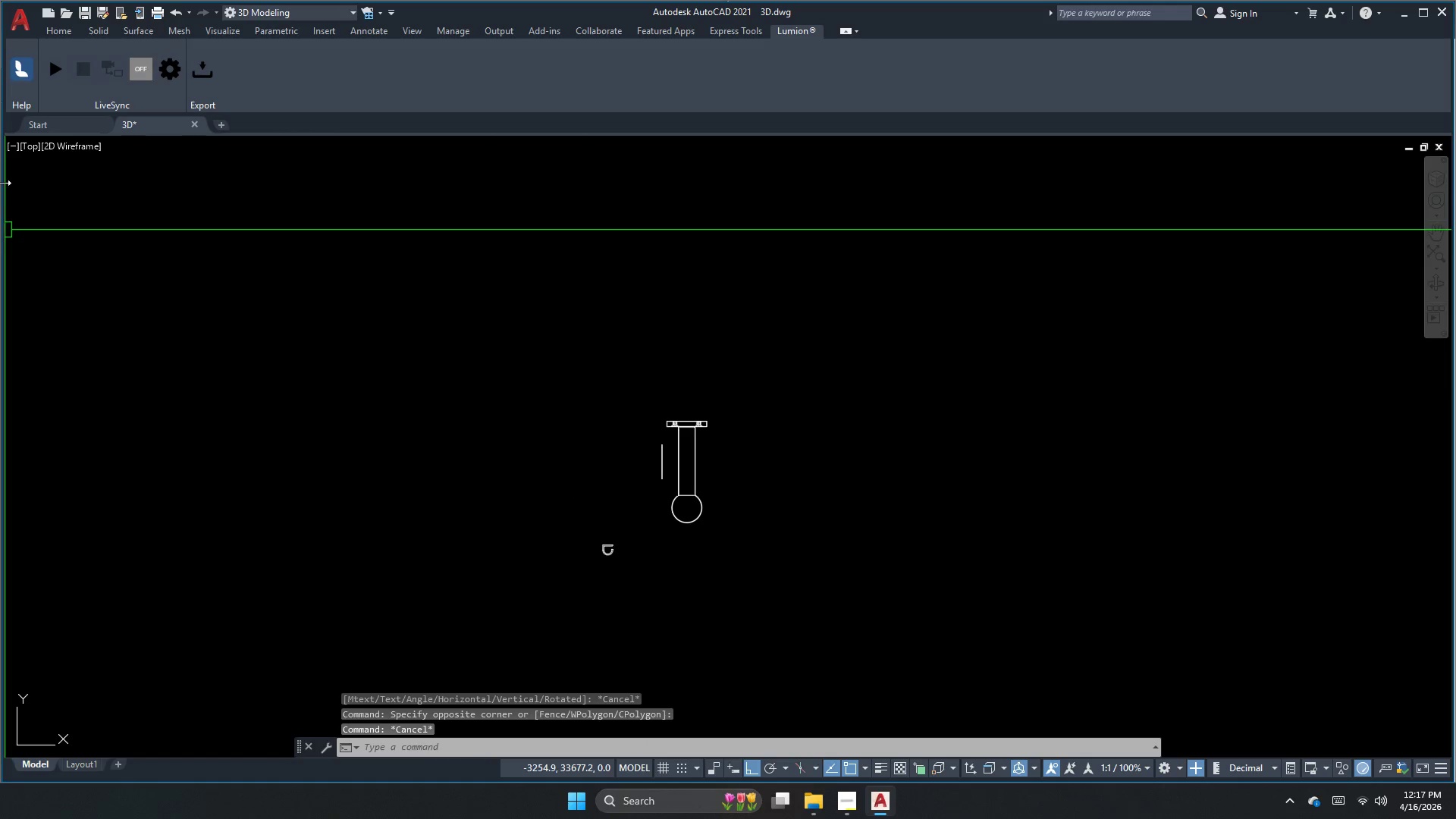 
left_click([29, 149])
 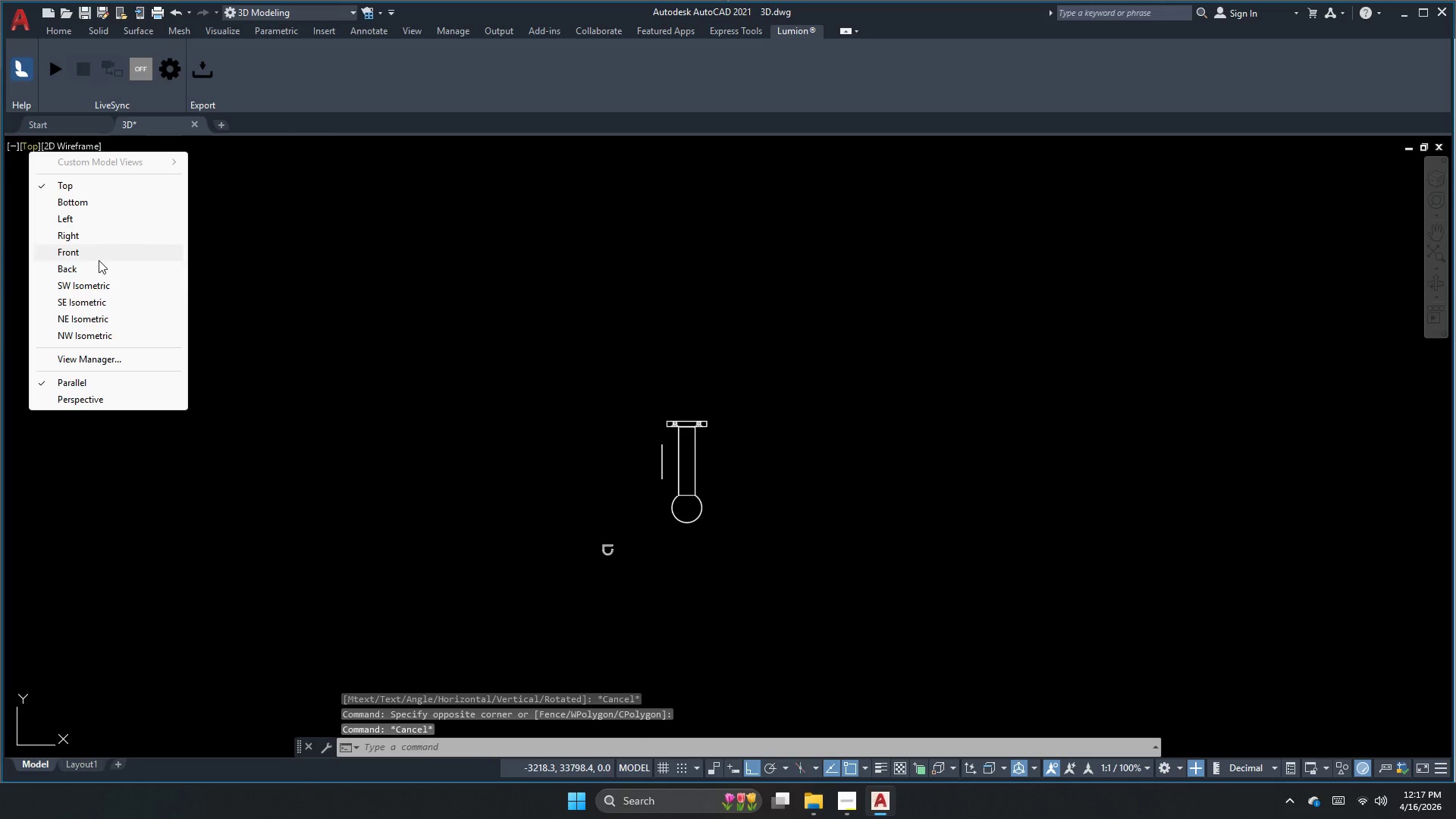 
left_click([100, 293])
 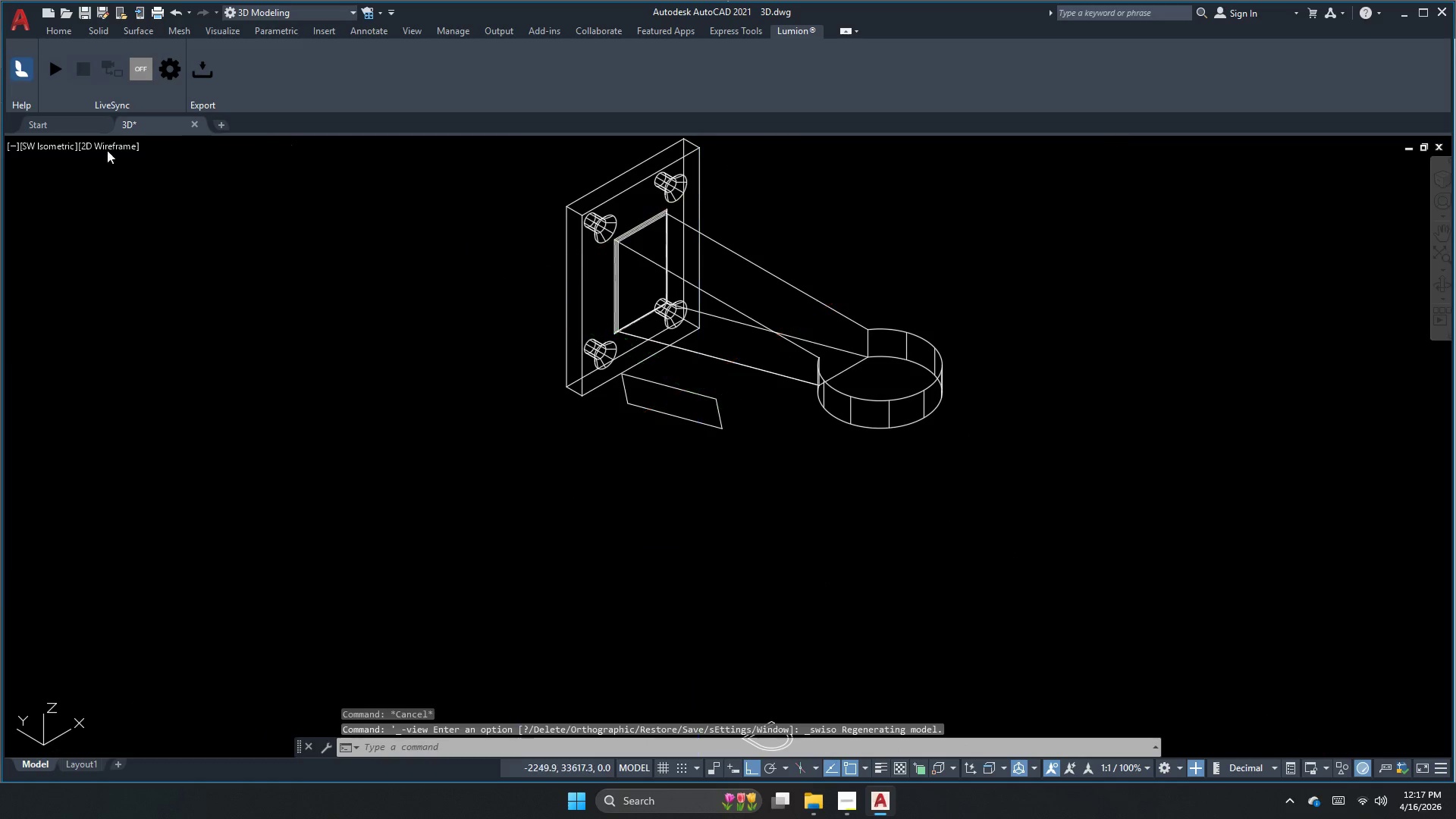 
left_click([36, 154])
 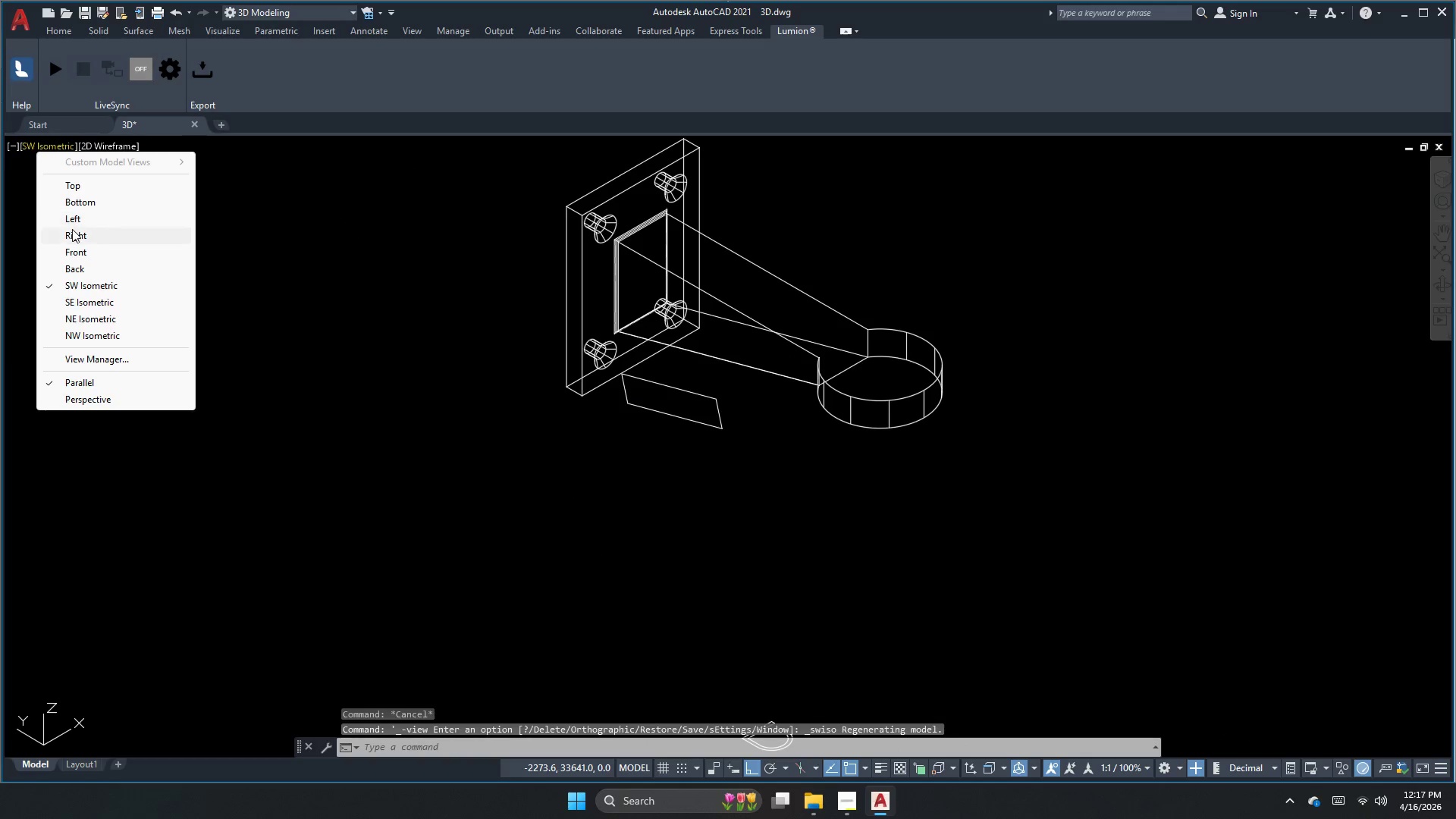 
left_click([72, 234])
 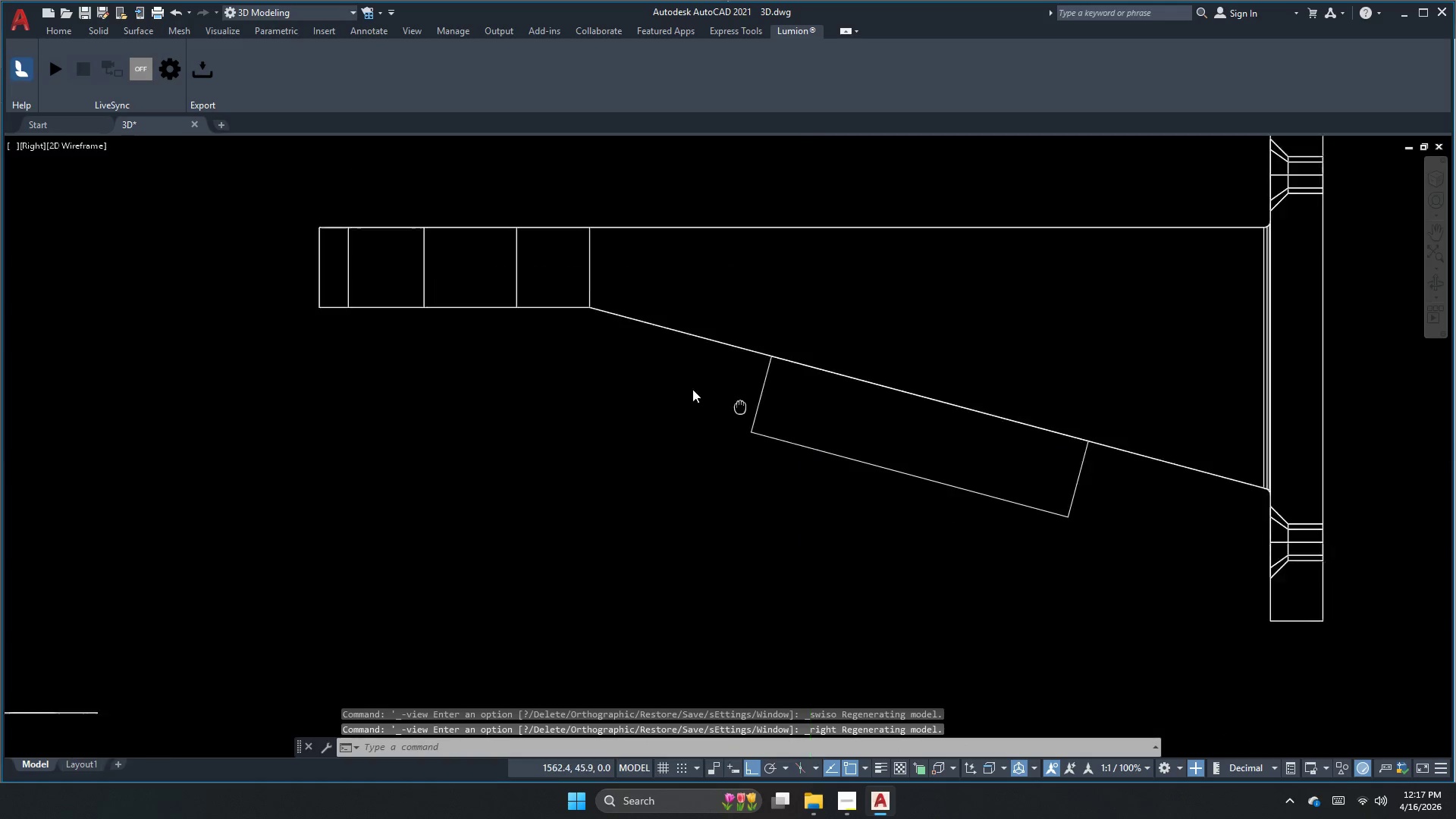 
key(Escape)
key(Escape)
type(dal)
 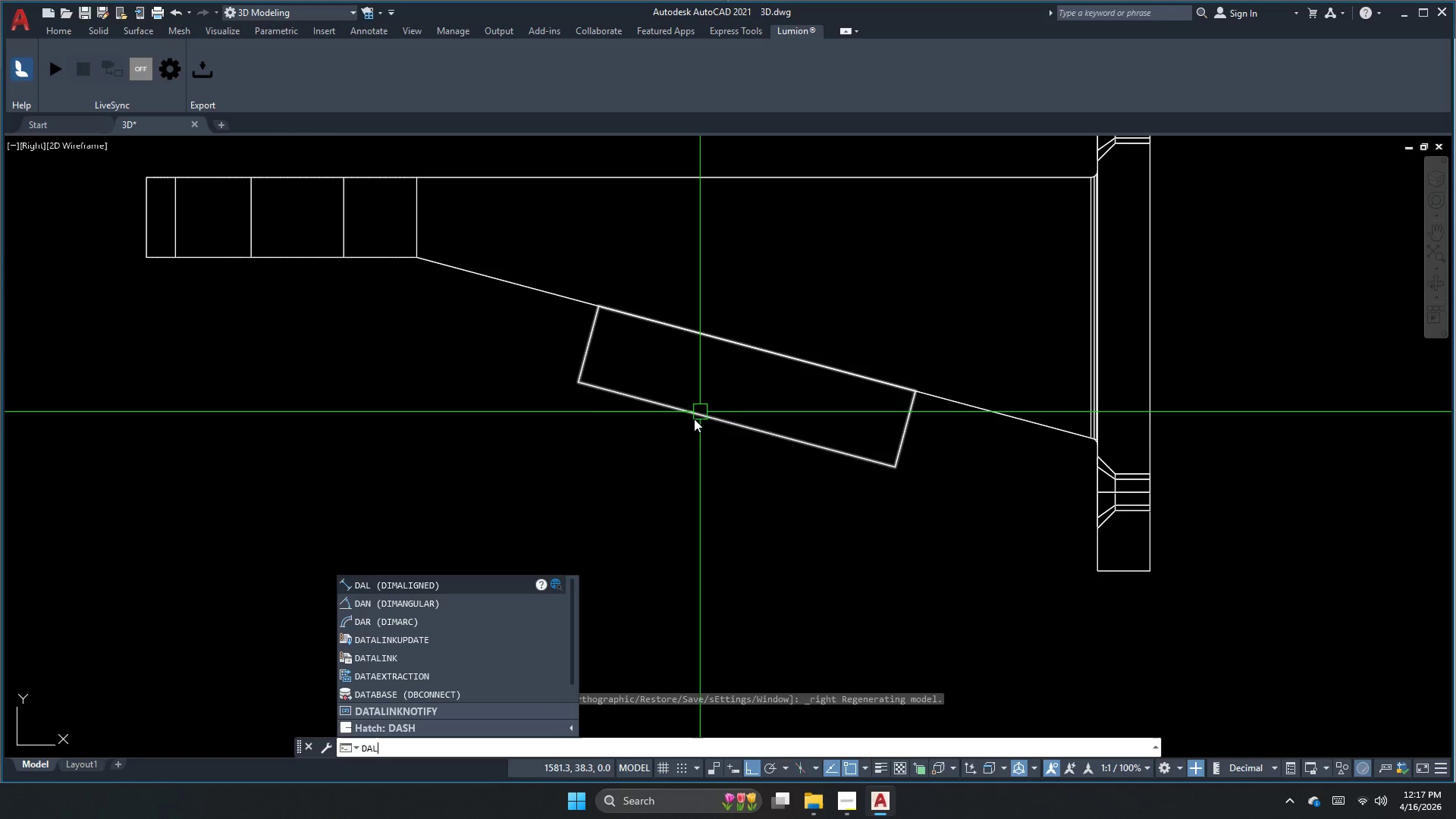 
key(Space)
 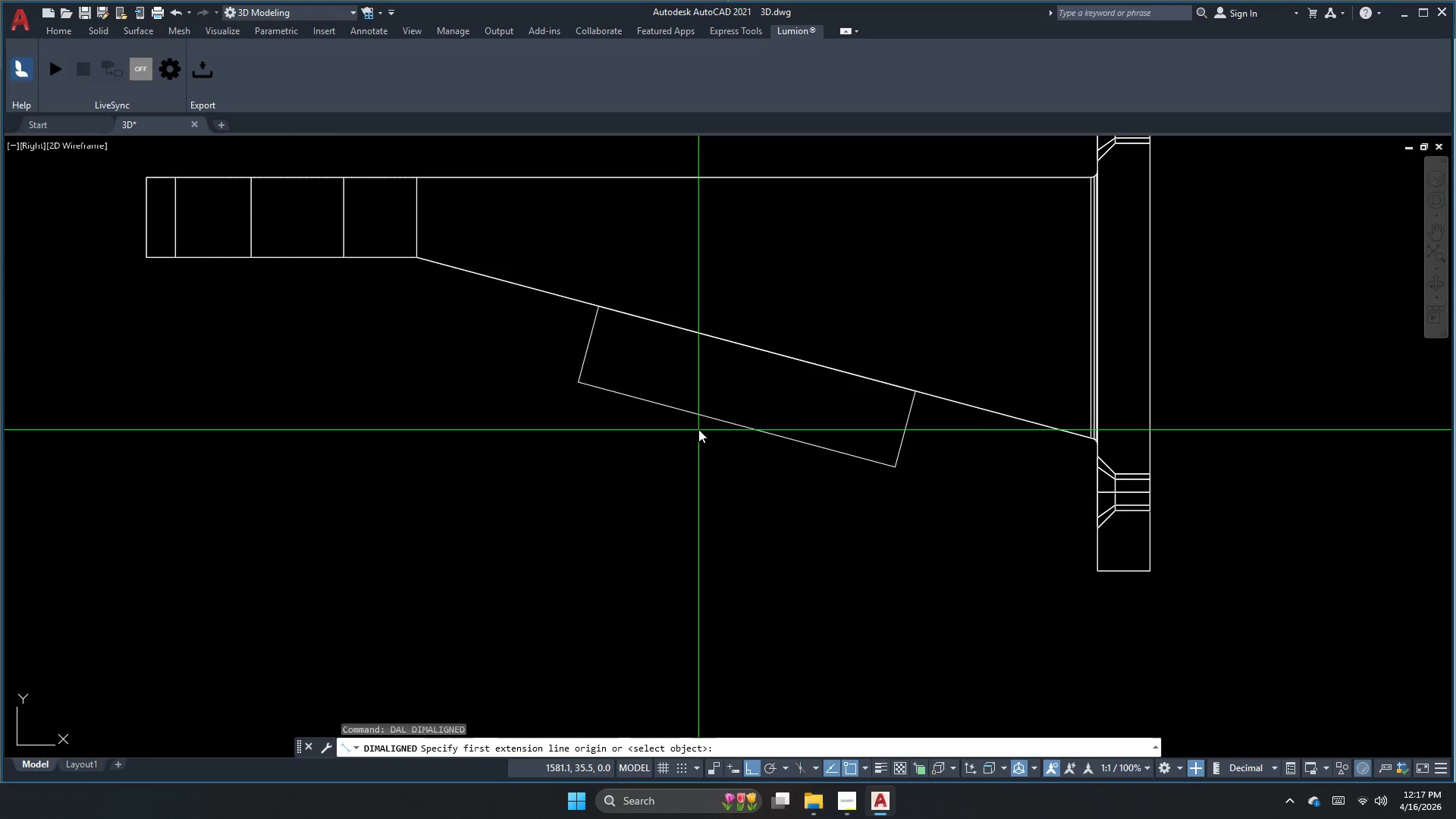 
key(Space)
 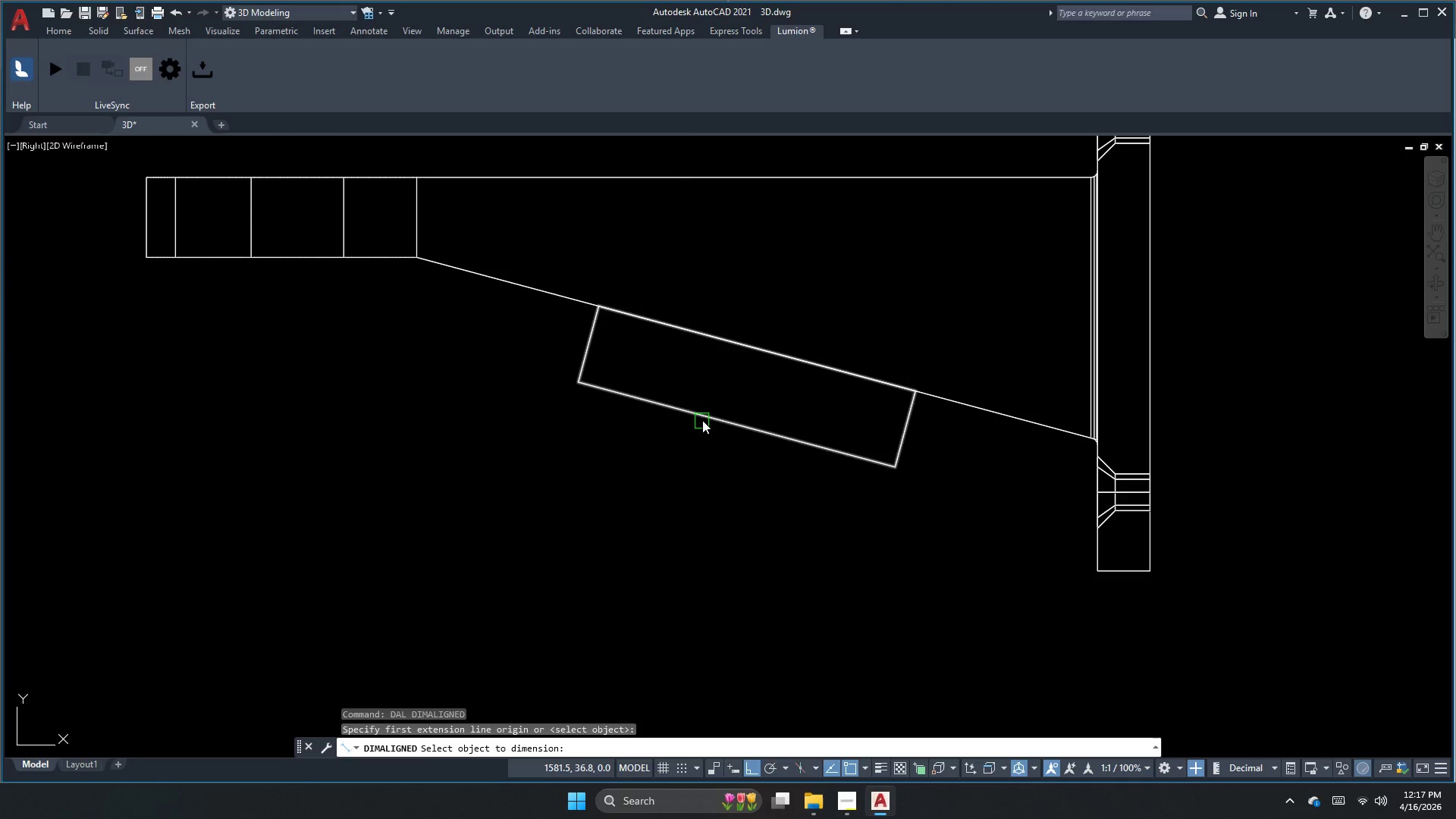 
left_click_drag(start_coordinate=[703, 419], to_coordinate=[689, 429])
 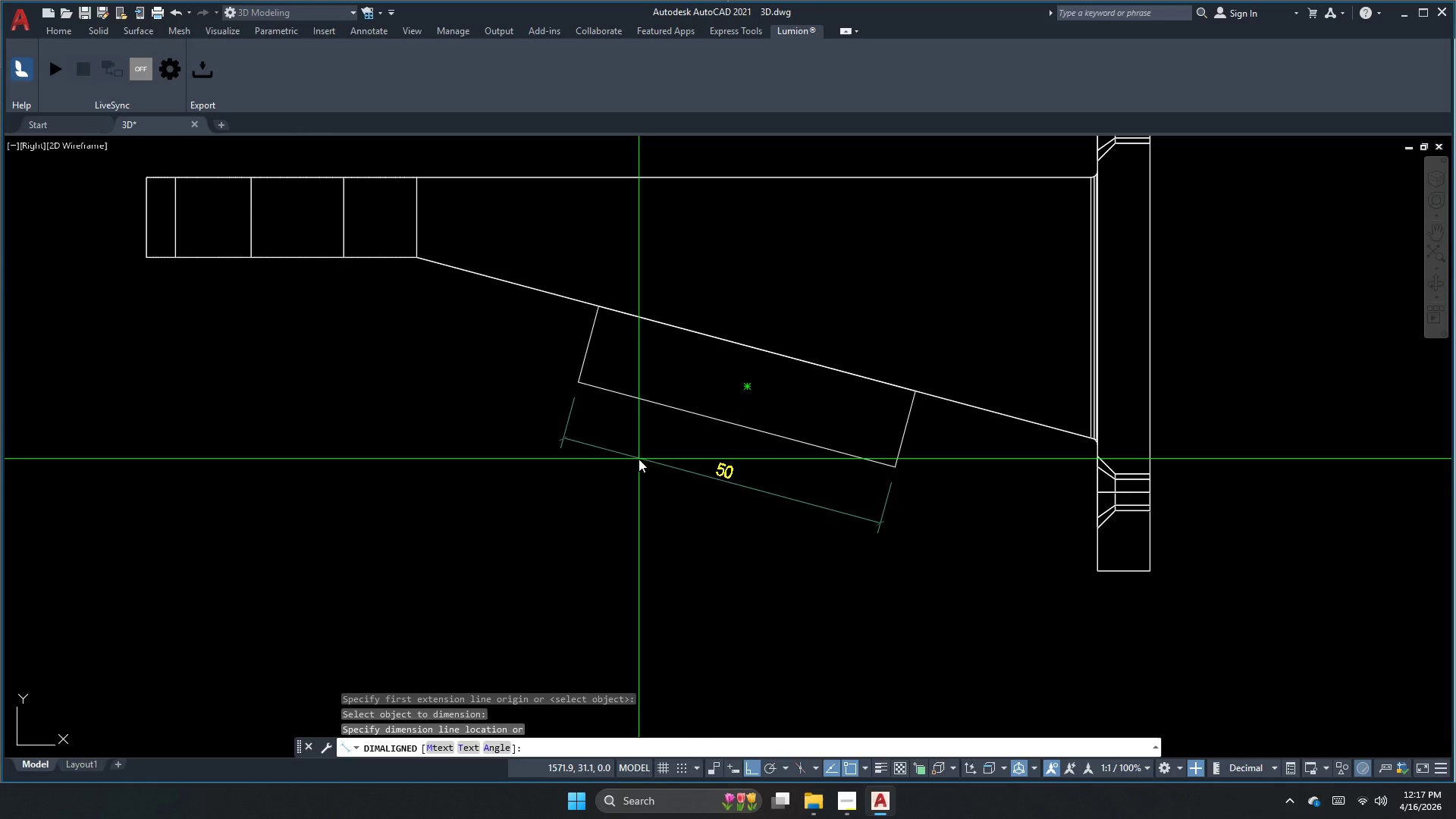 
scroll: coordinate [557, 354], scroll_direction: up, amount: 1.0
 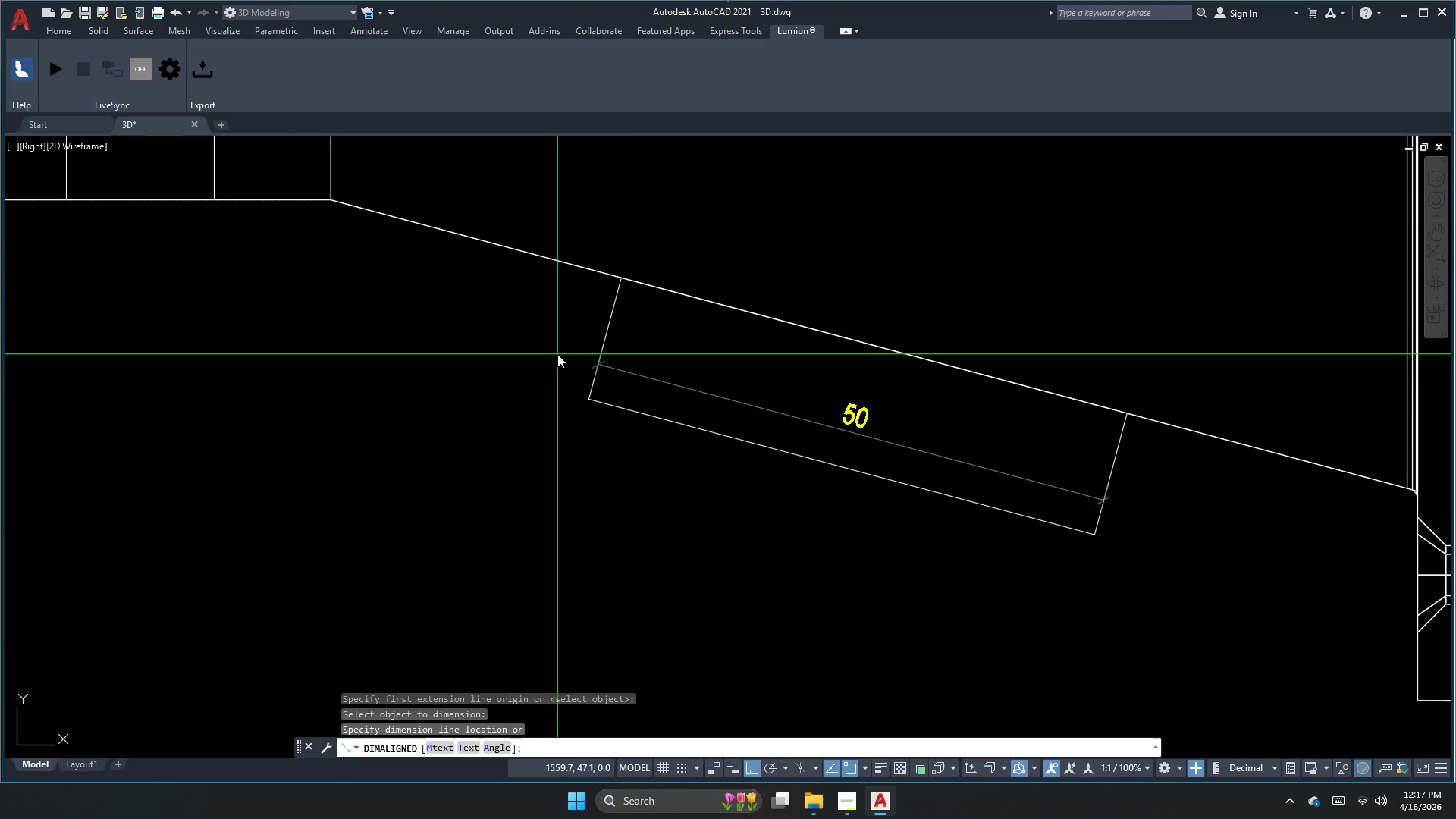 
key(Escape)
 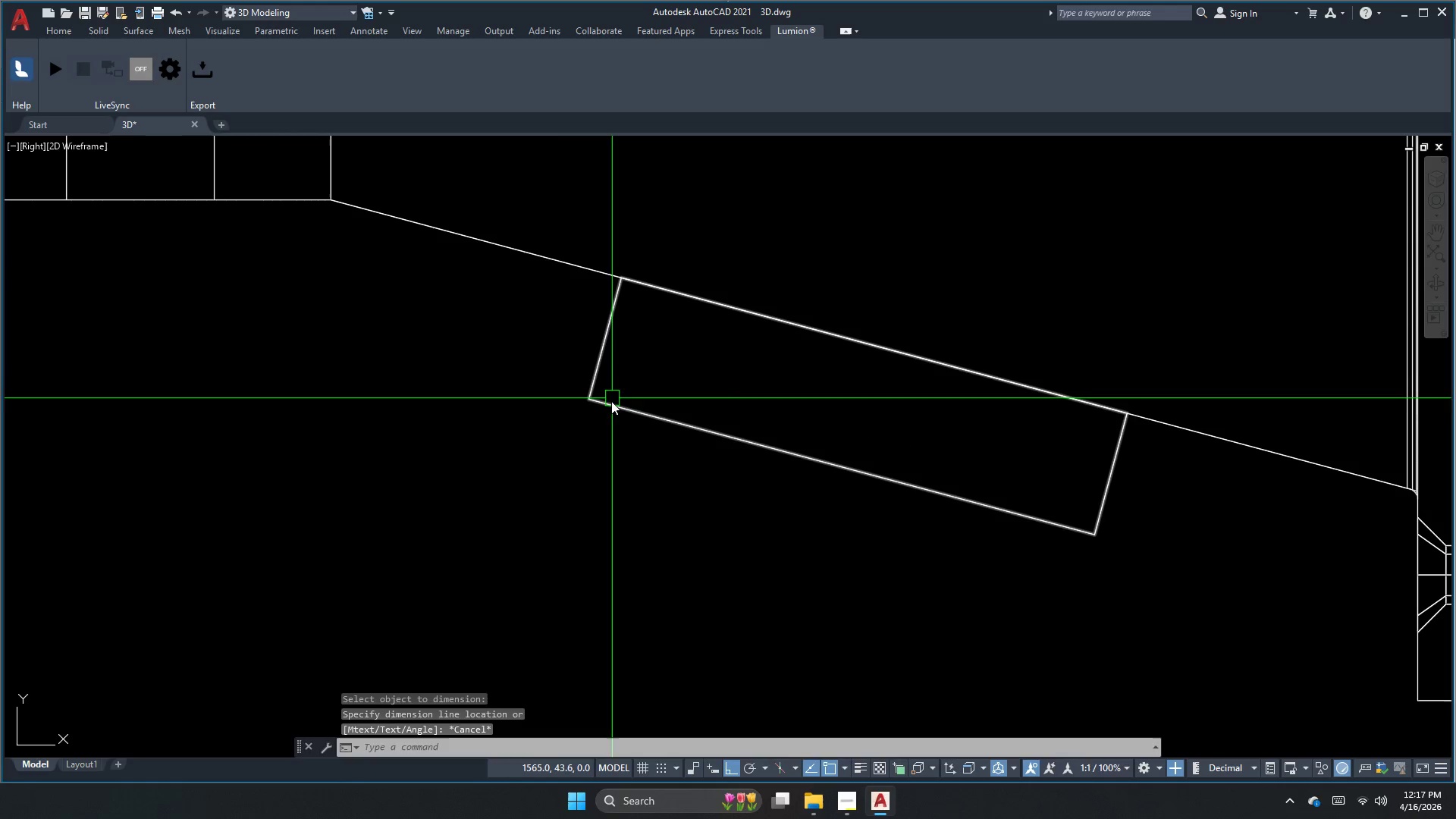 
key(S)
 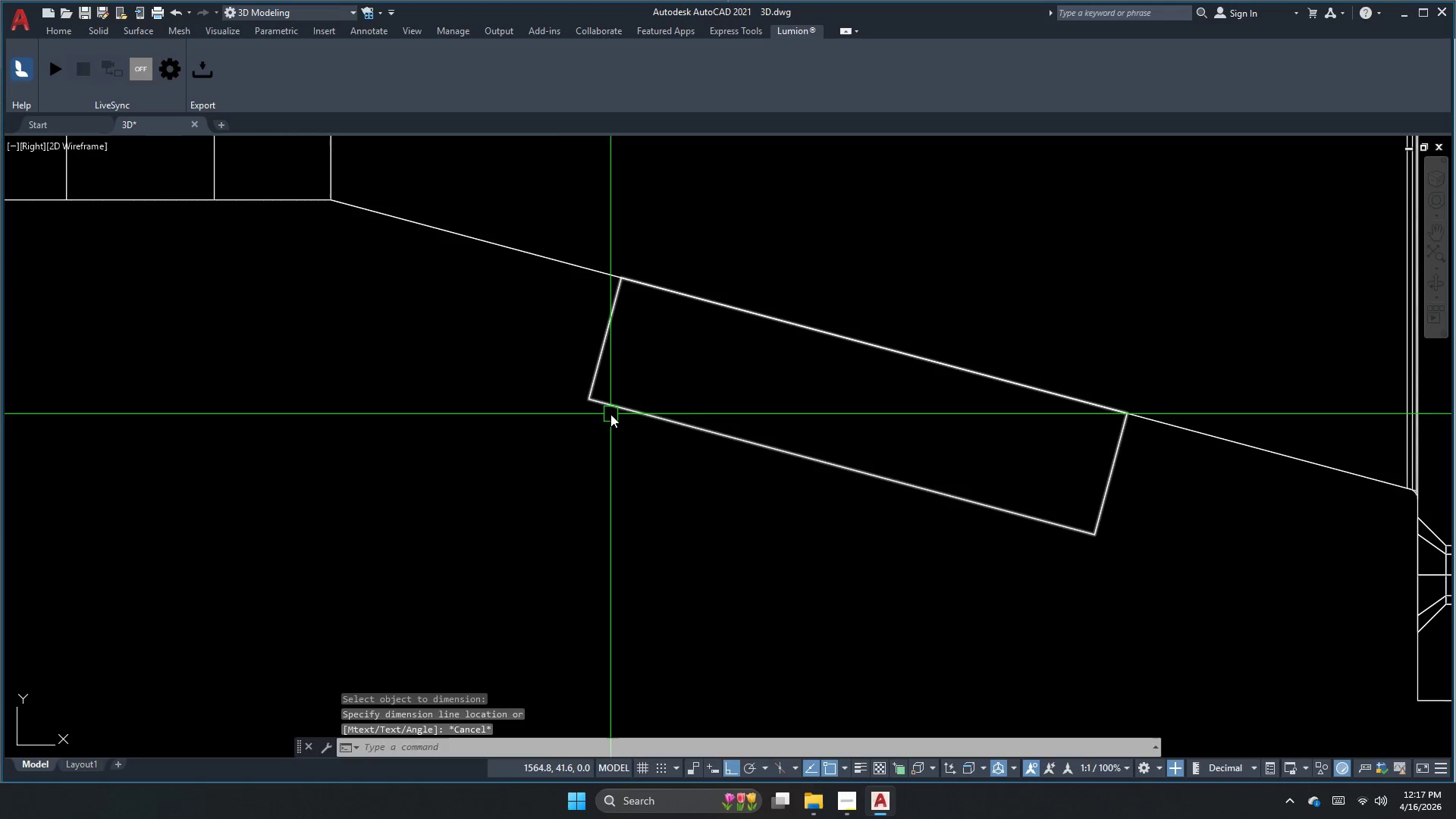 
key(Space)
 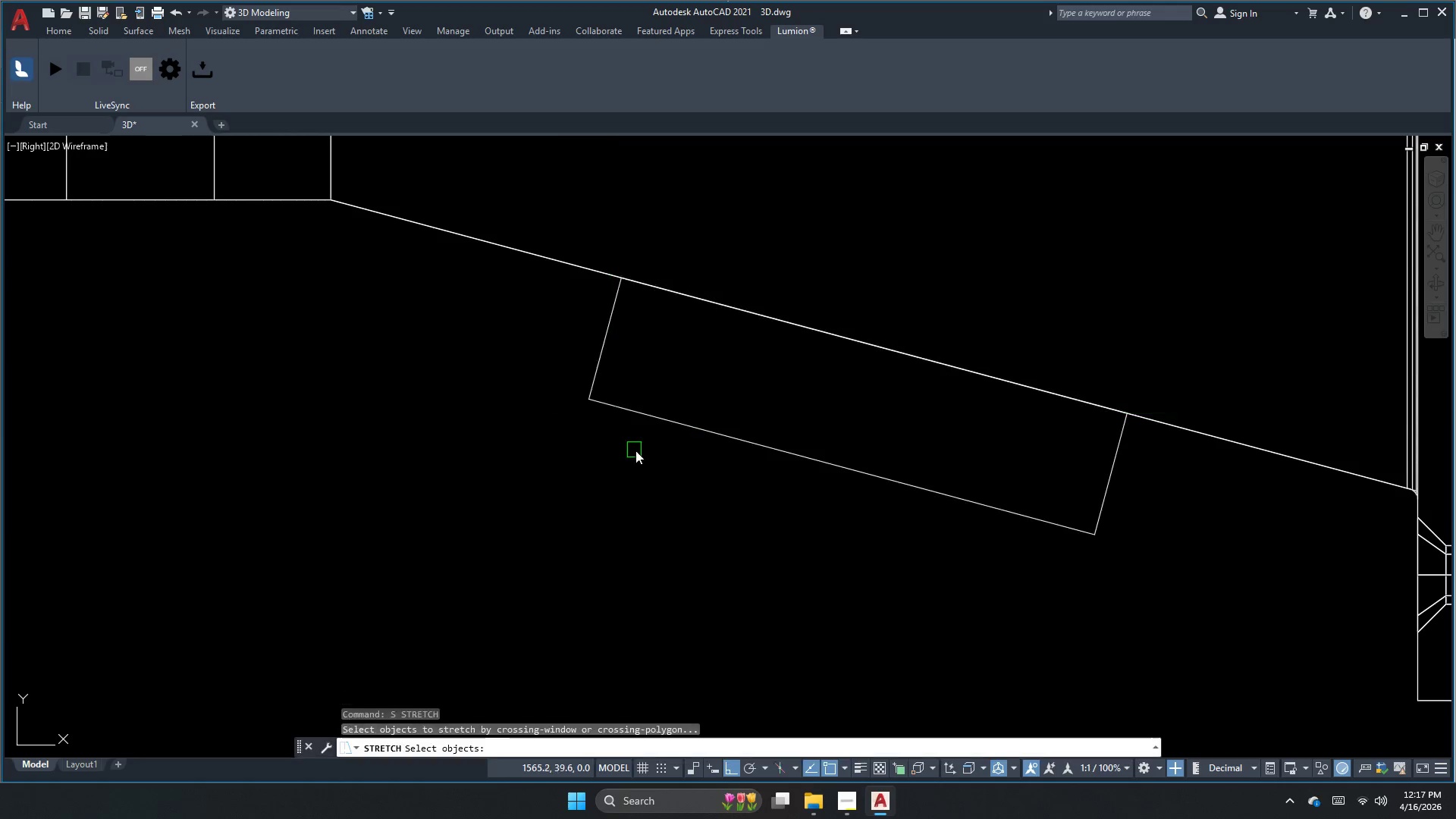 
left_click_drag(start_coordinate=[637, 452], to_coordinate=[631, 415])
 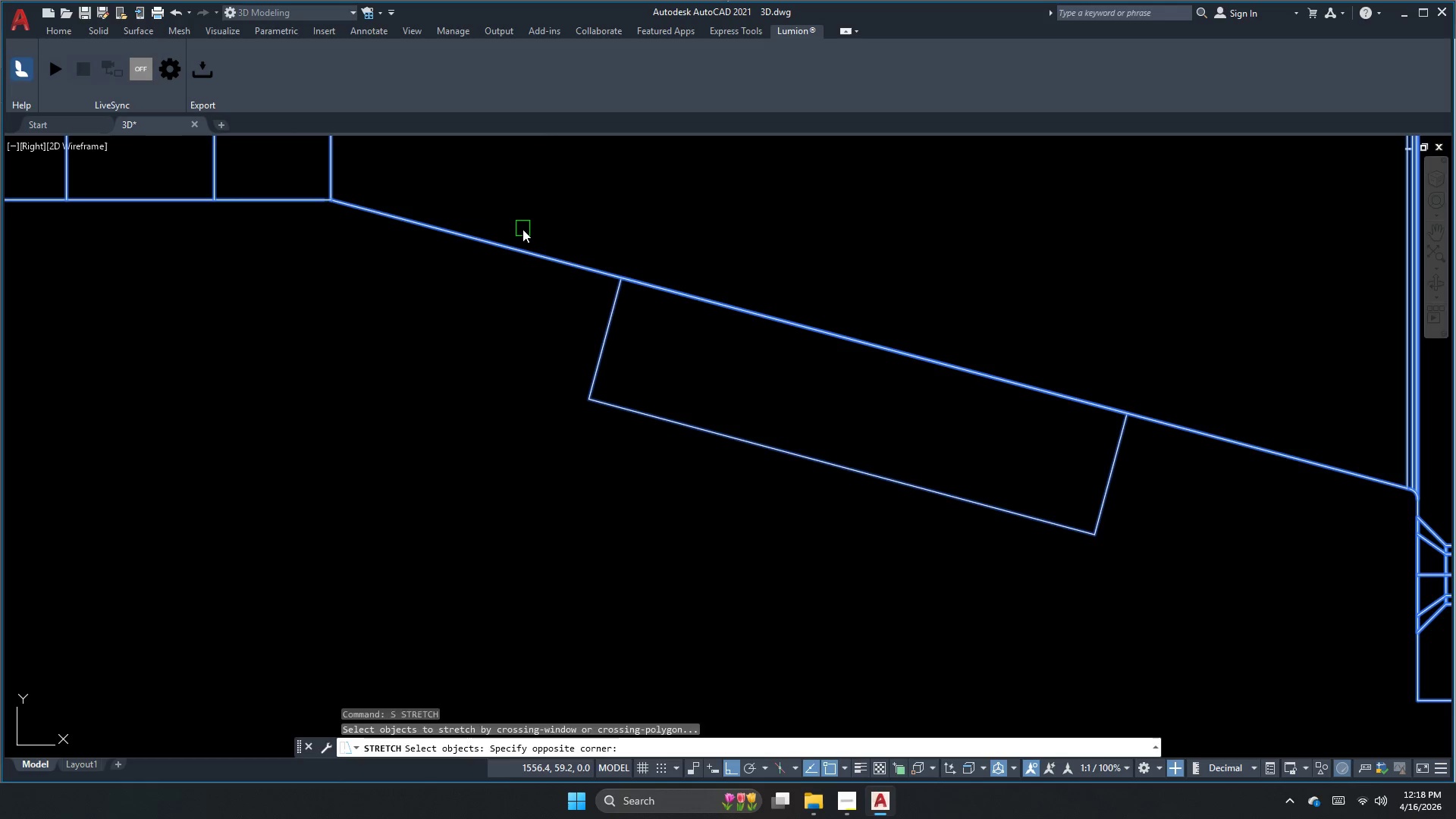 
key(Space)
 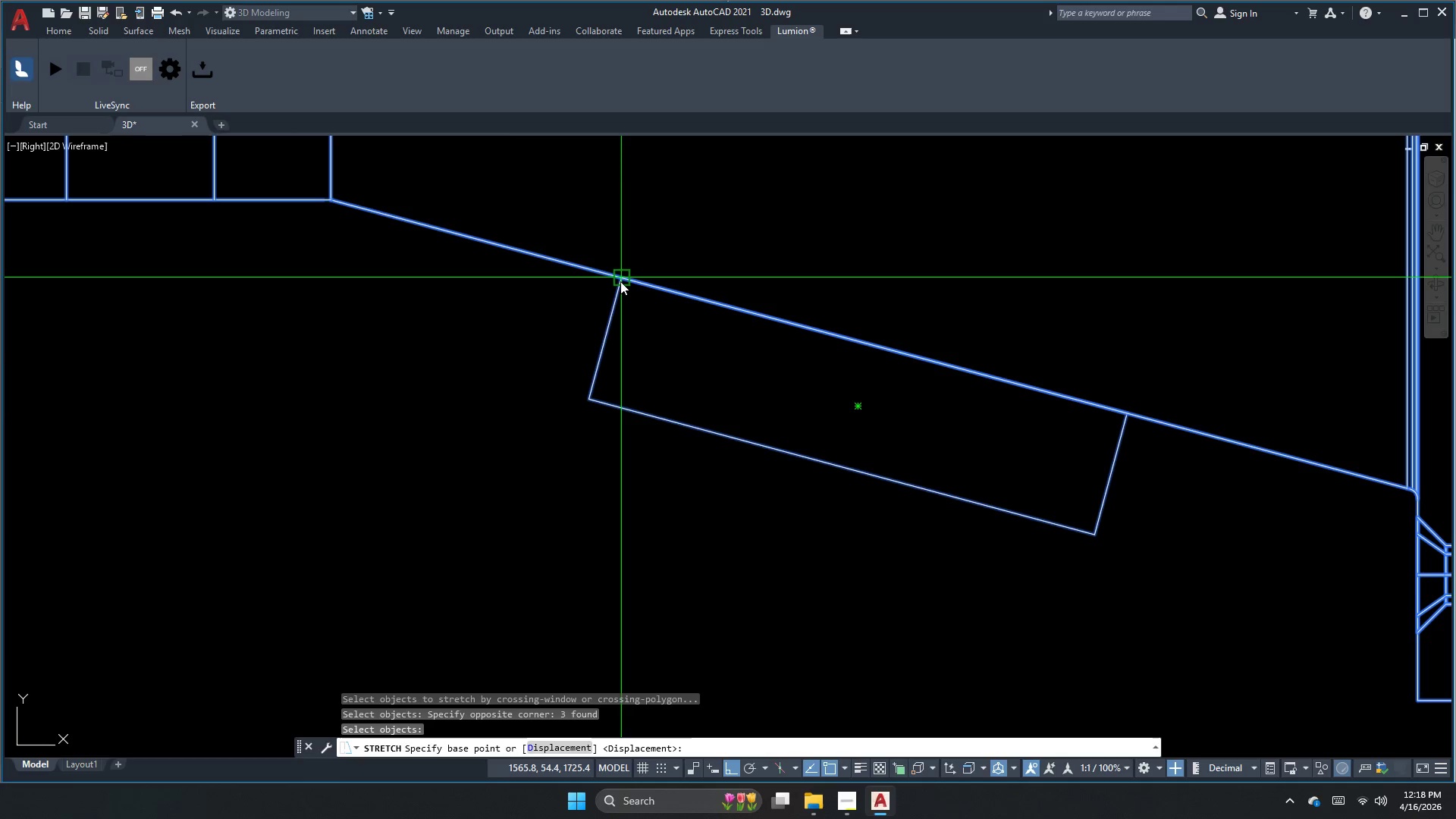 
left_click([622, 278])
 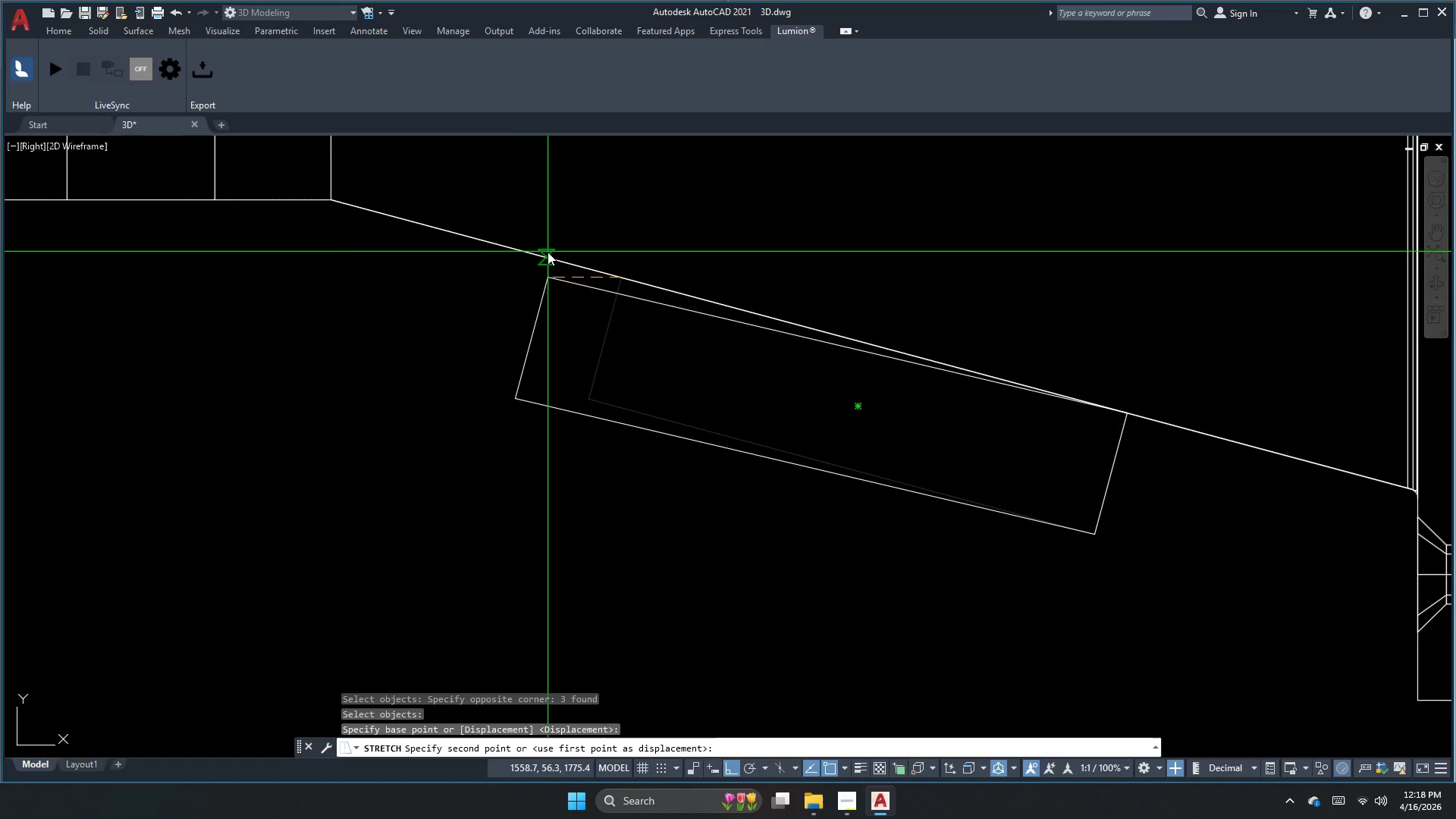 
key(Escape)
 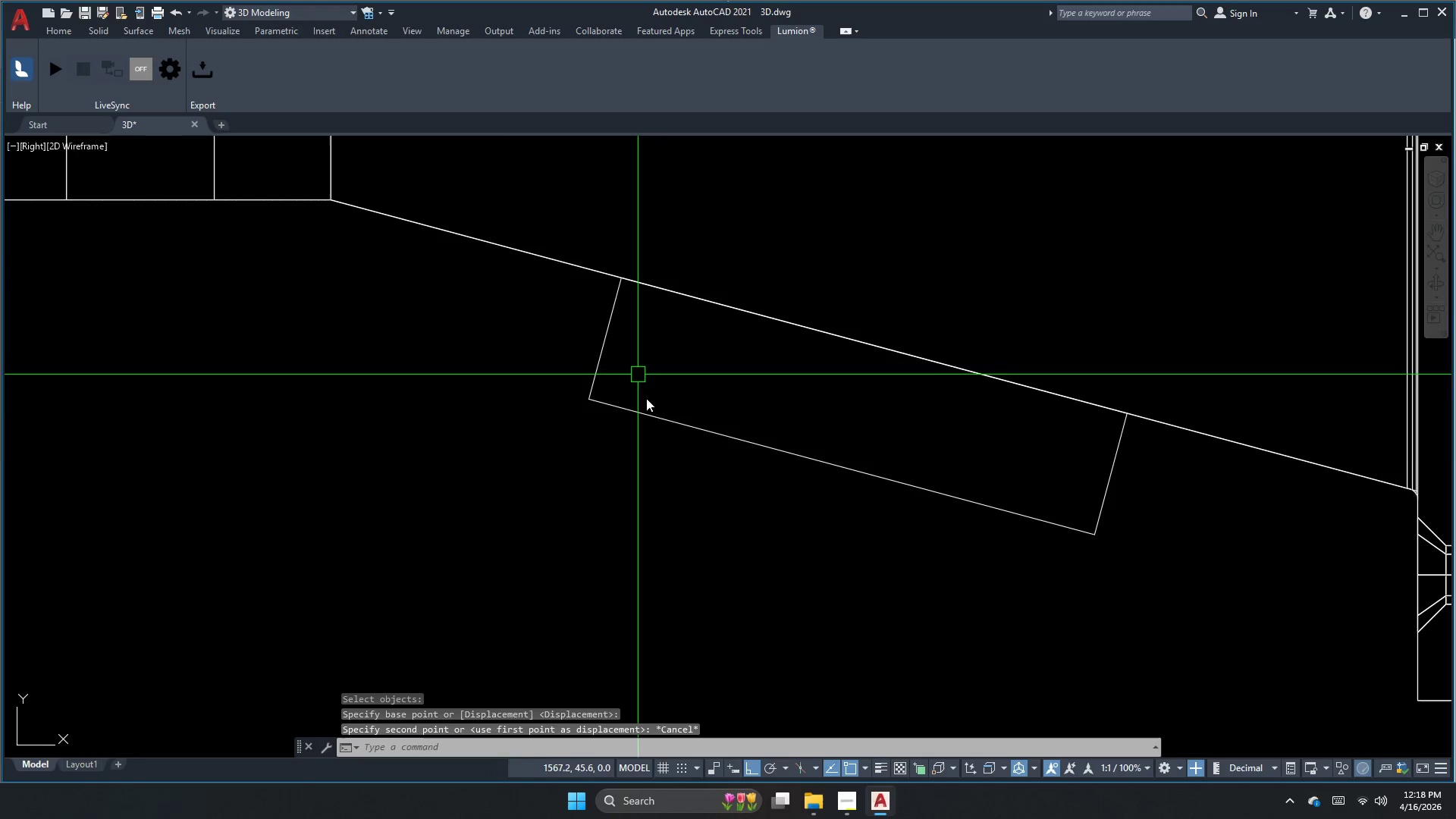 
key(S)
 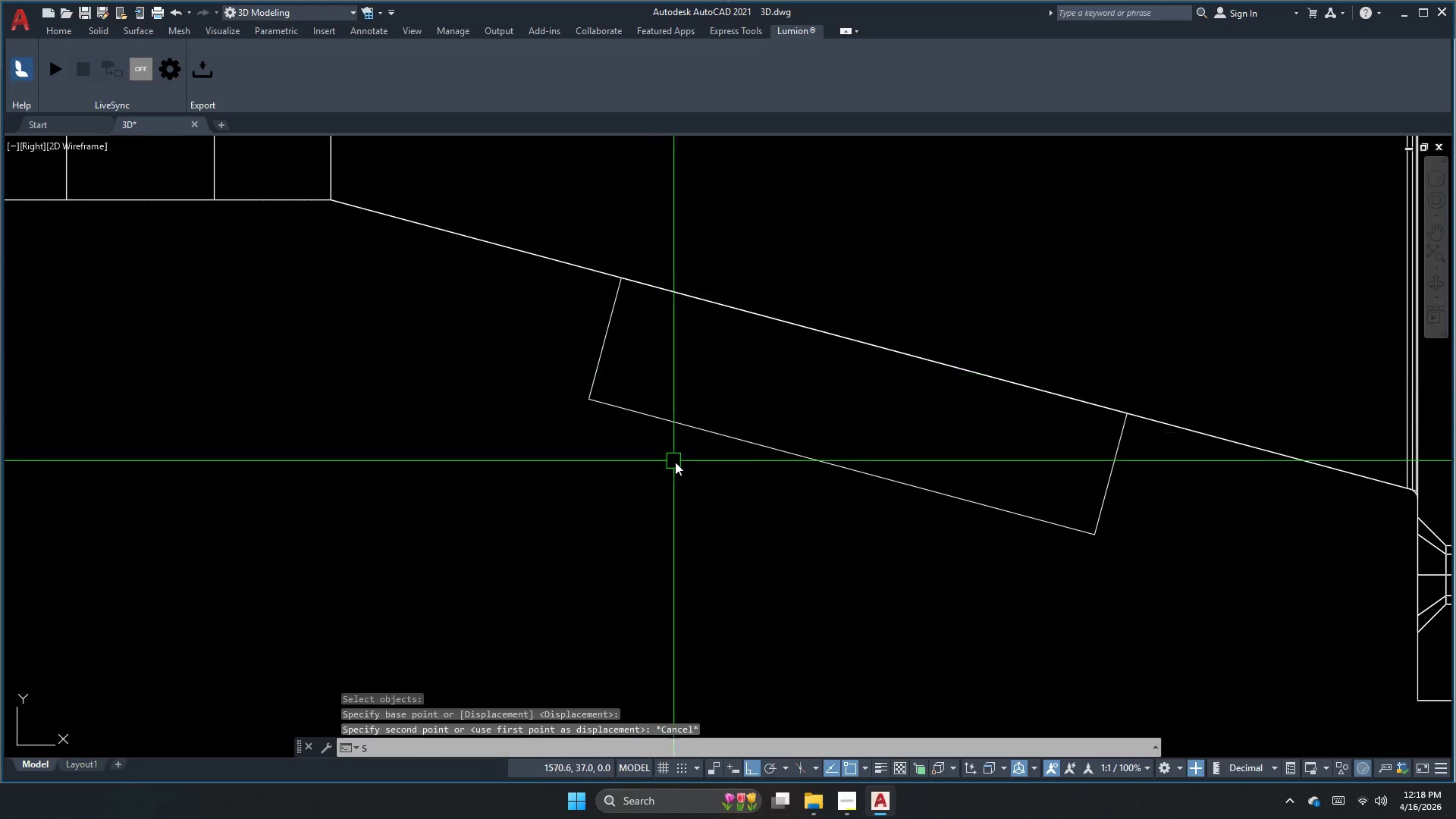 
key(Space)
 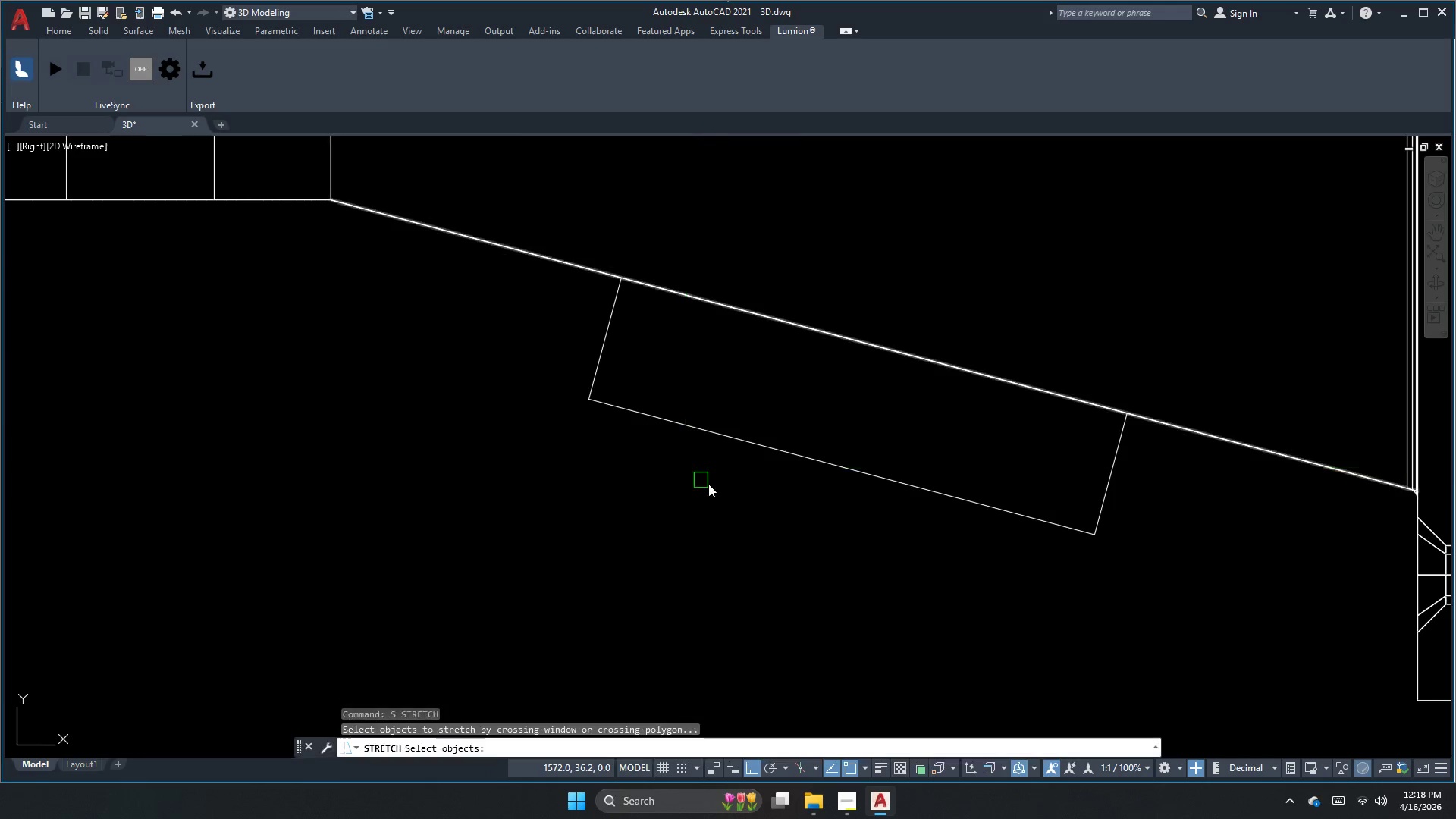 
left_click_drag(start_coordinate=[710, 486], to_coordinate=[654, 403])
 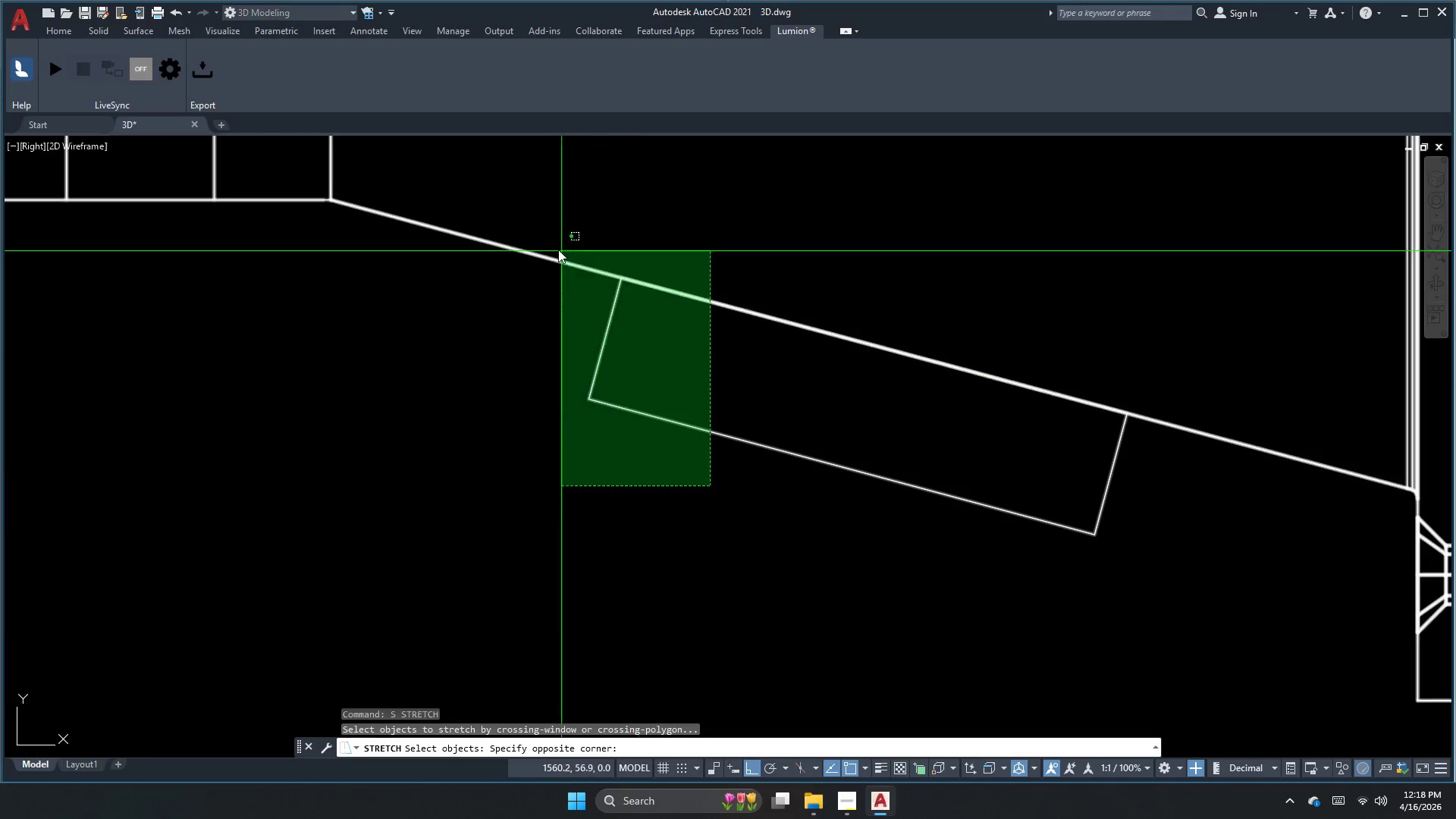 
left_click_drag(start_coordinate=[552, 248], to_coordinate=[552, 259])
 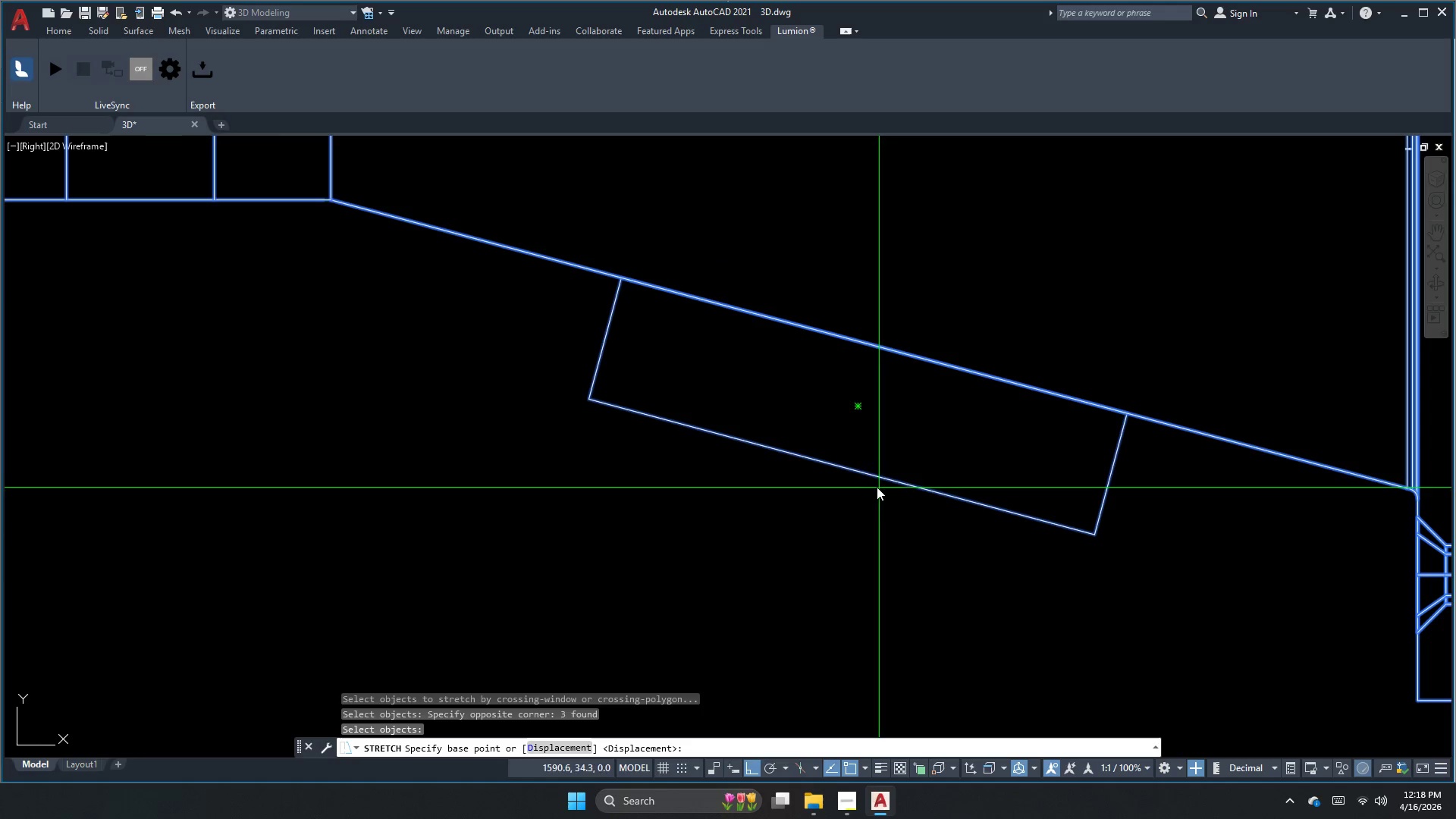 
key(Space)
 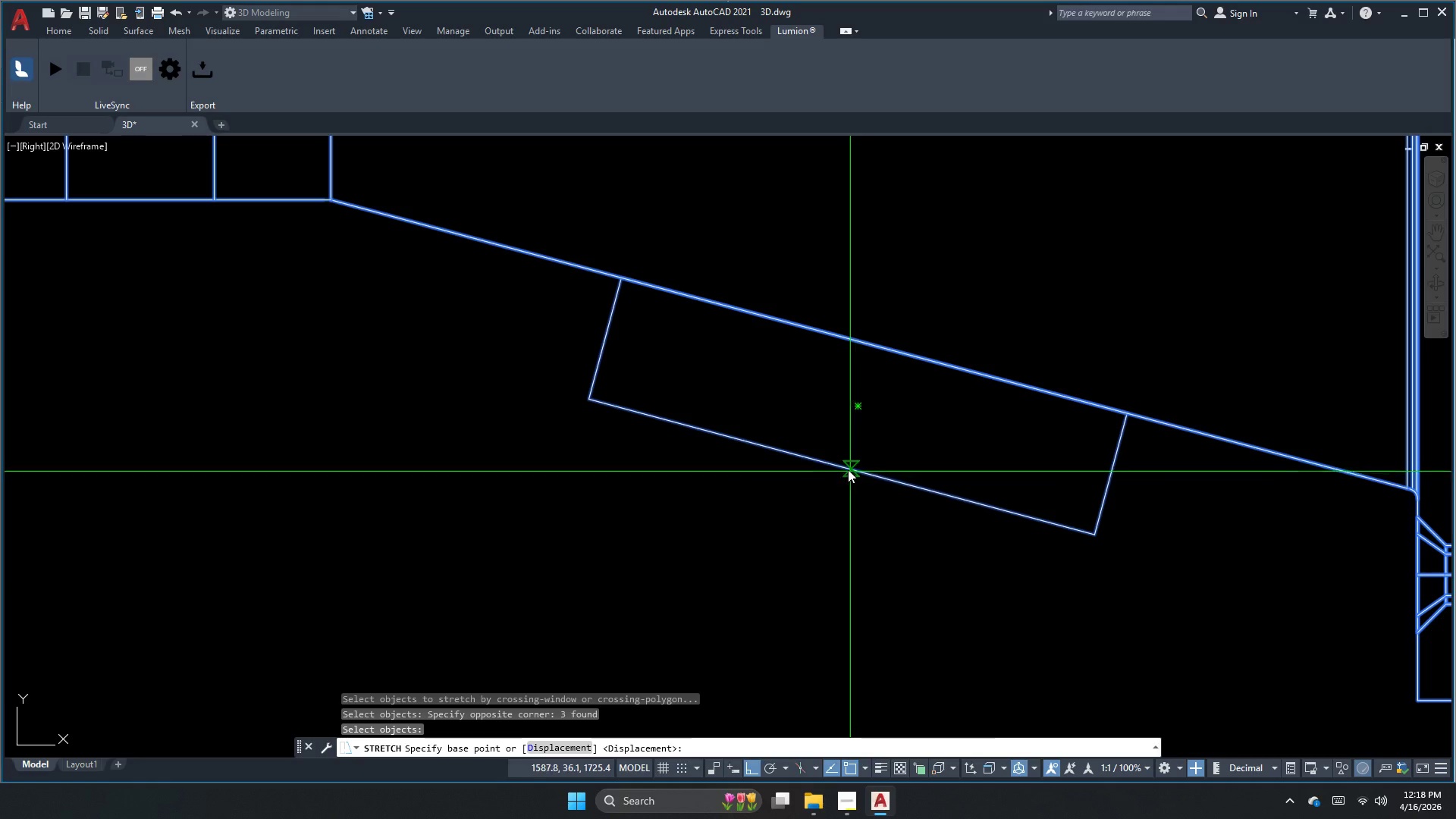 
left_click([844, 466])
 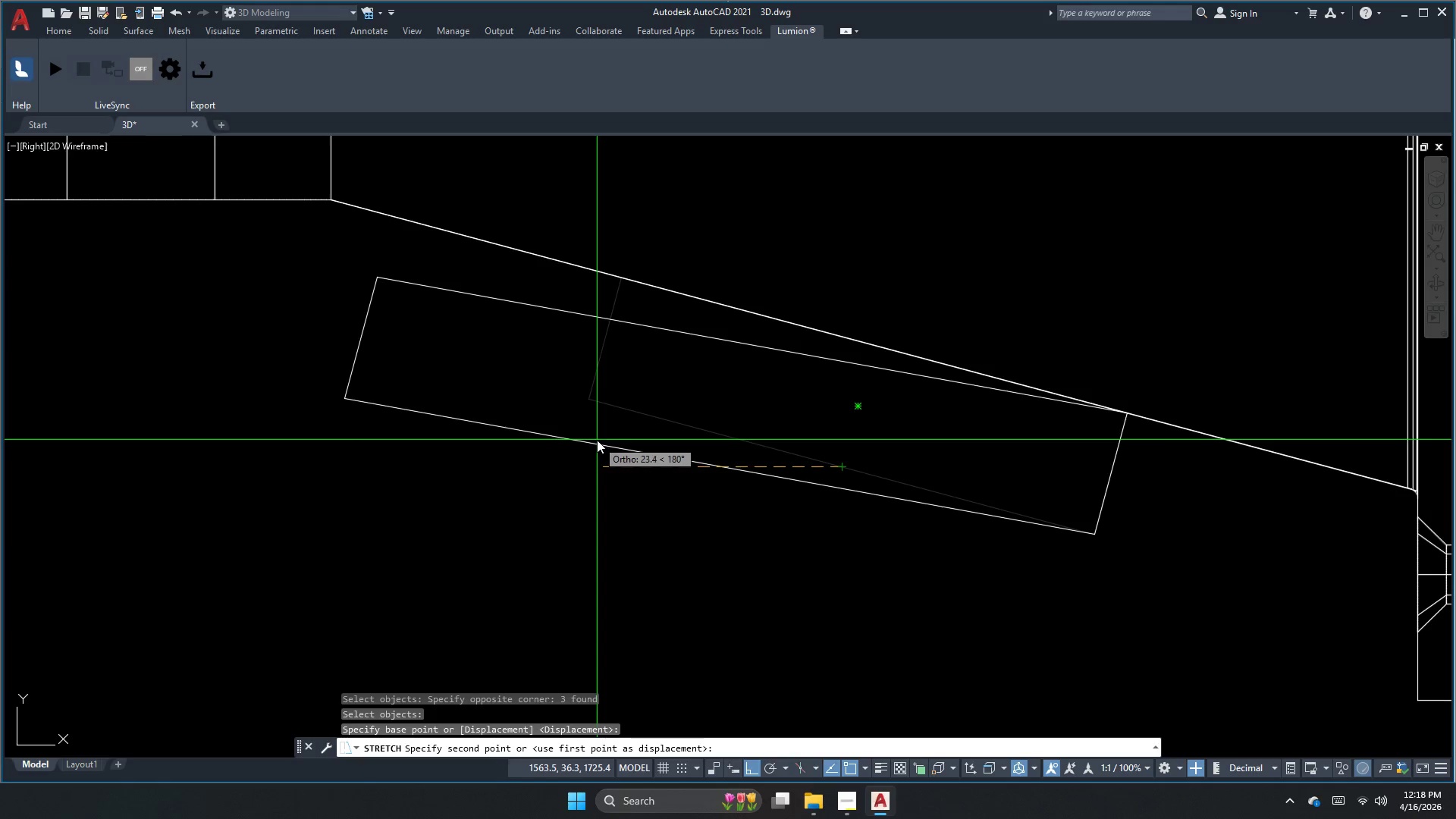 
key(F8)
 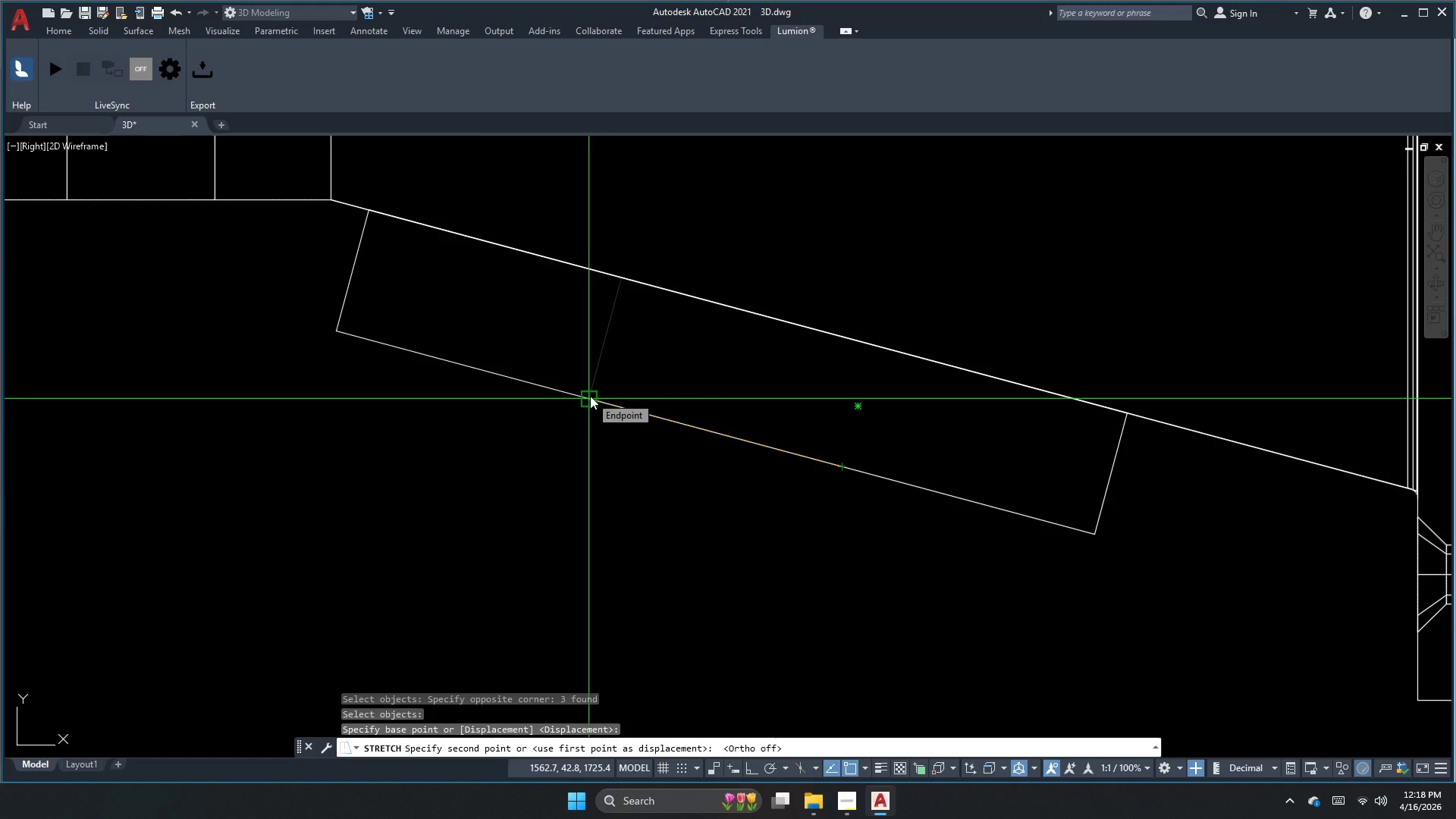 
key(Numpad1)
 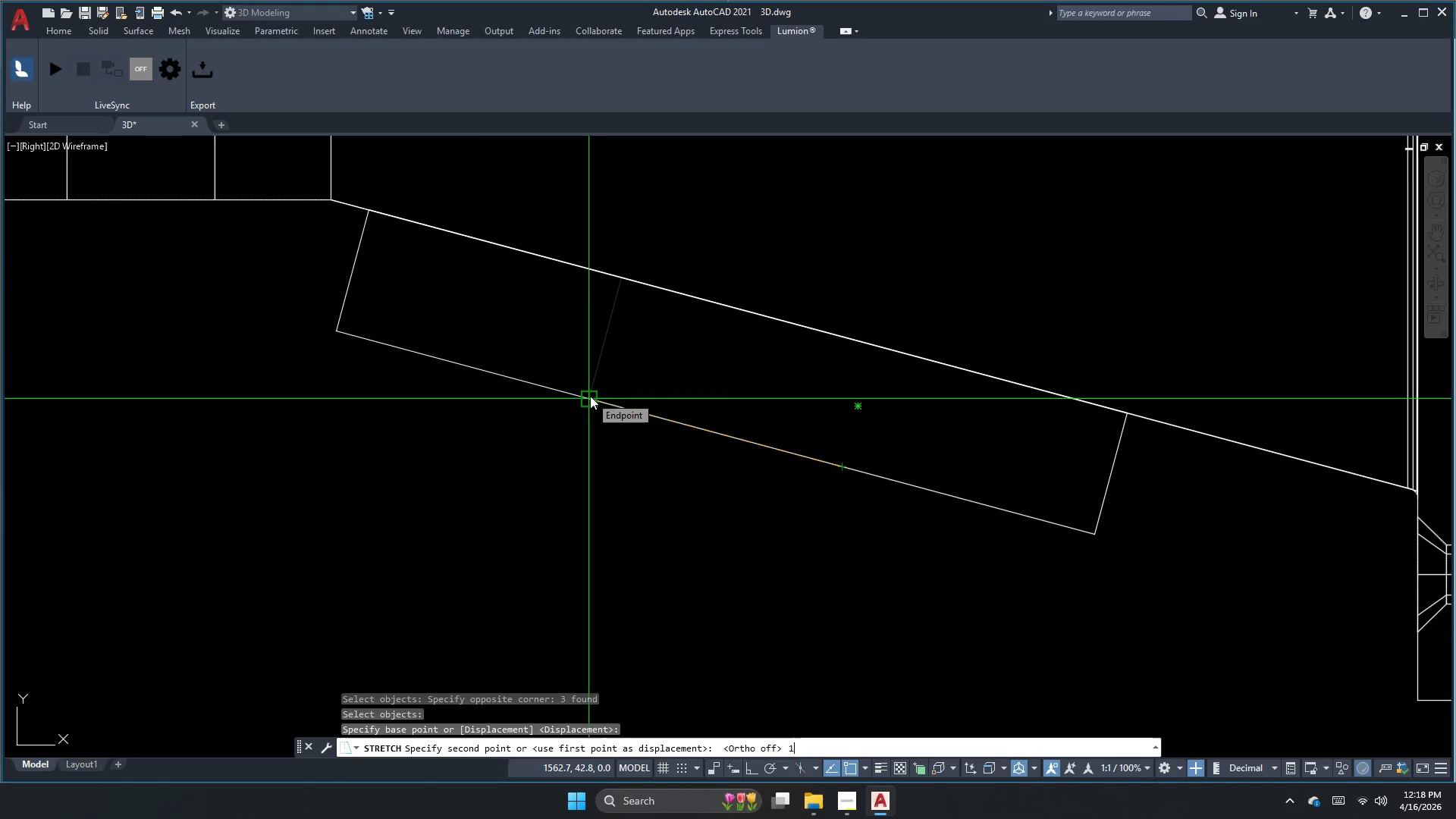 
key(Numpad0)
 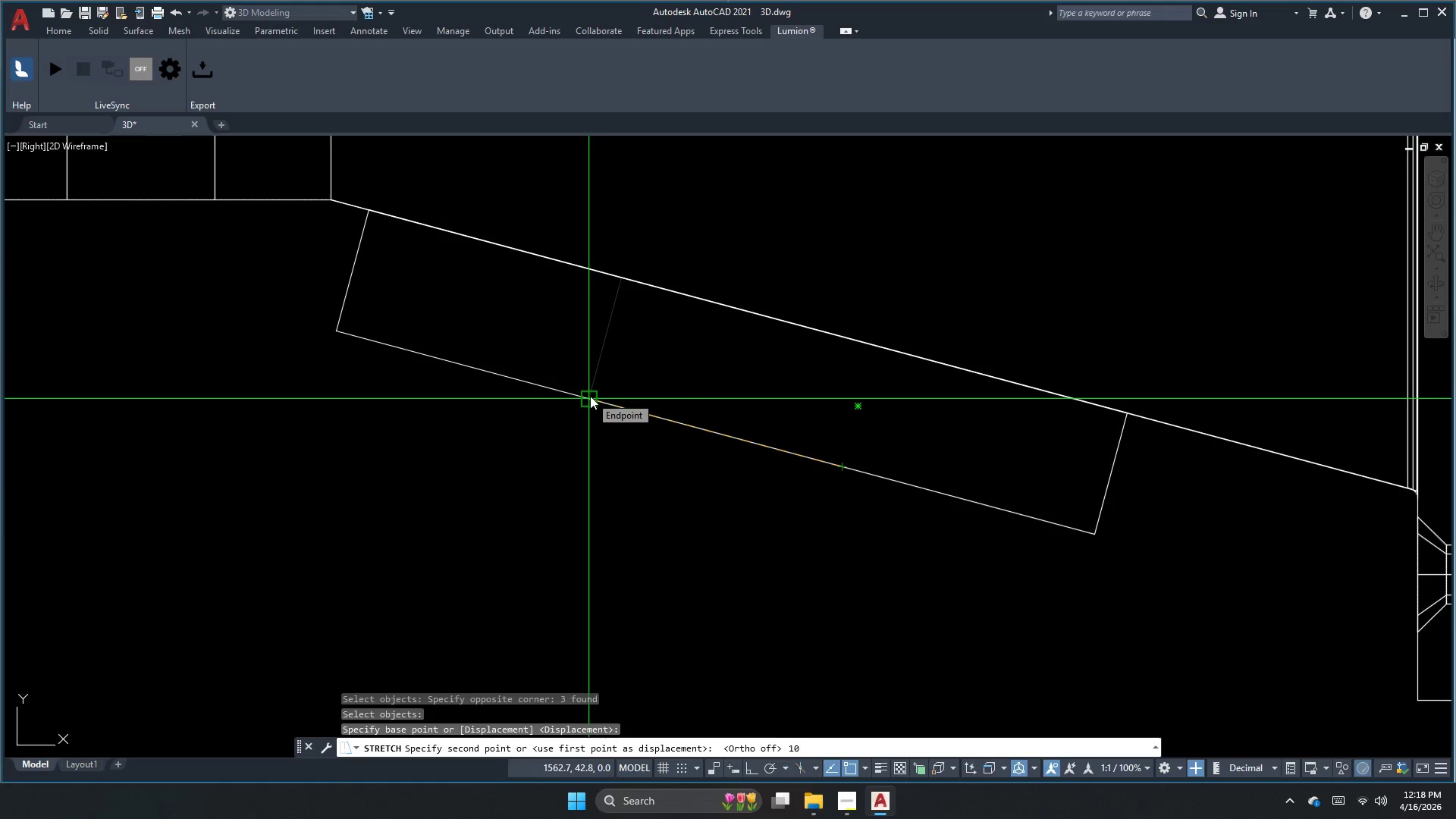 
key(Backspace)
 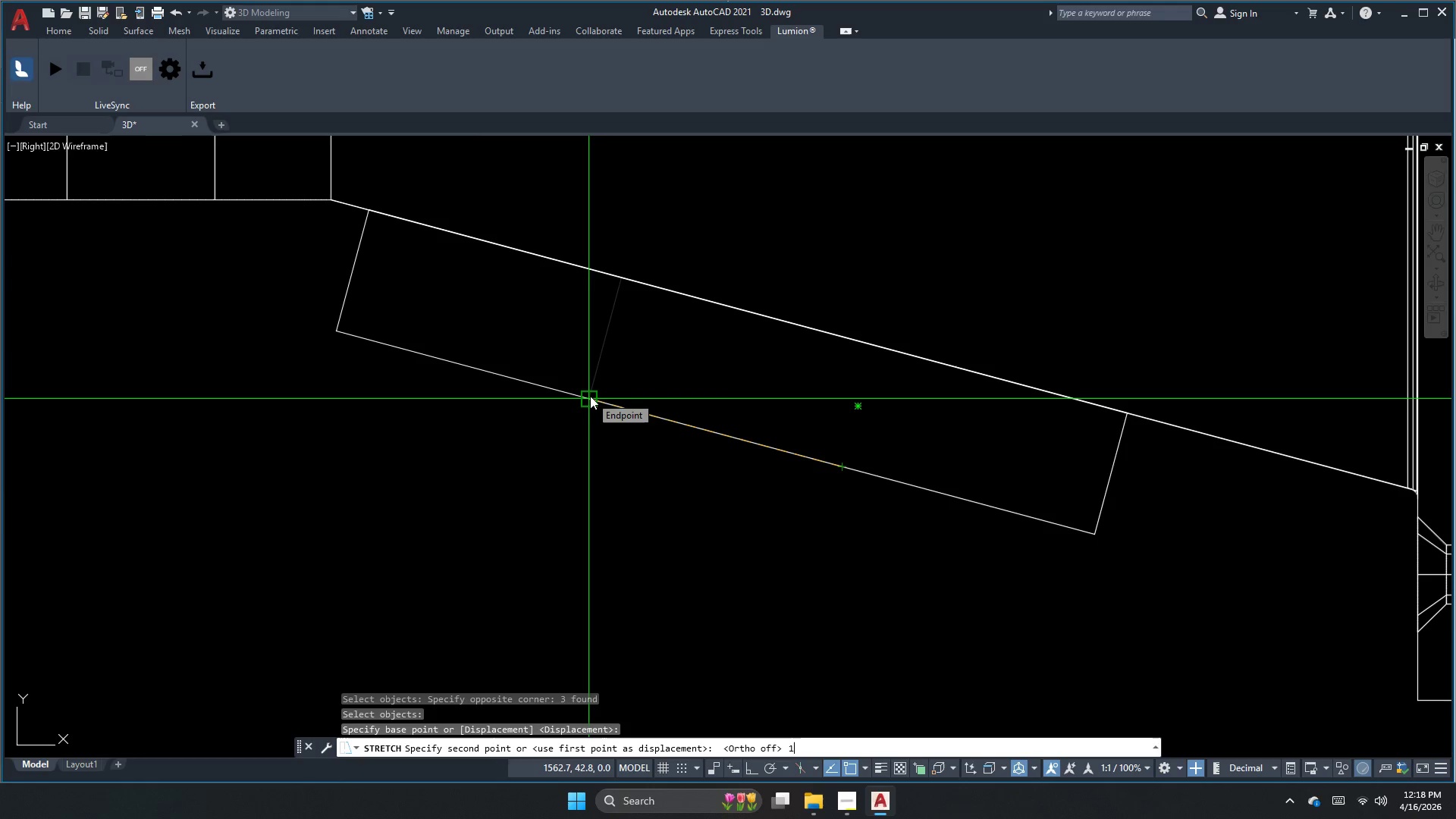 
key(Backspace)
 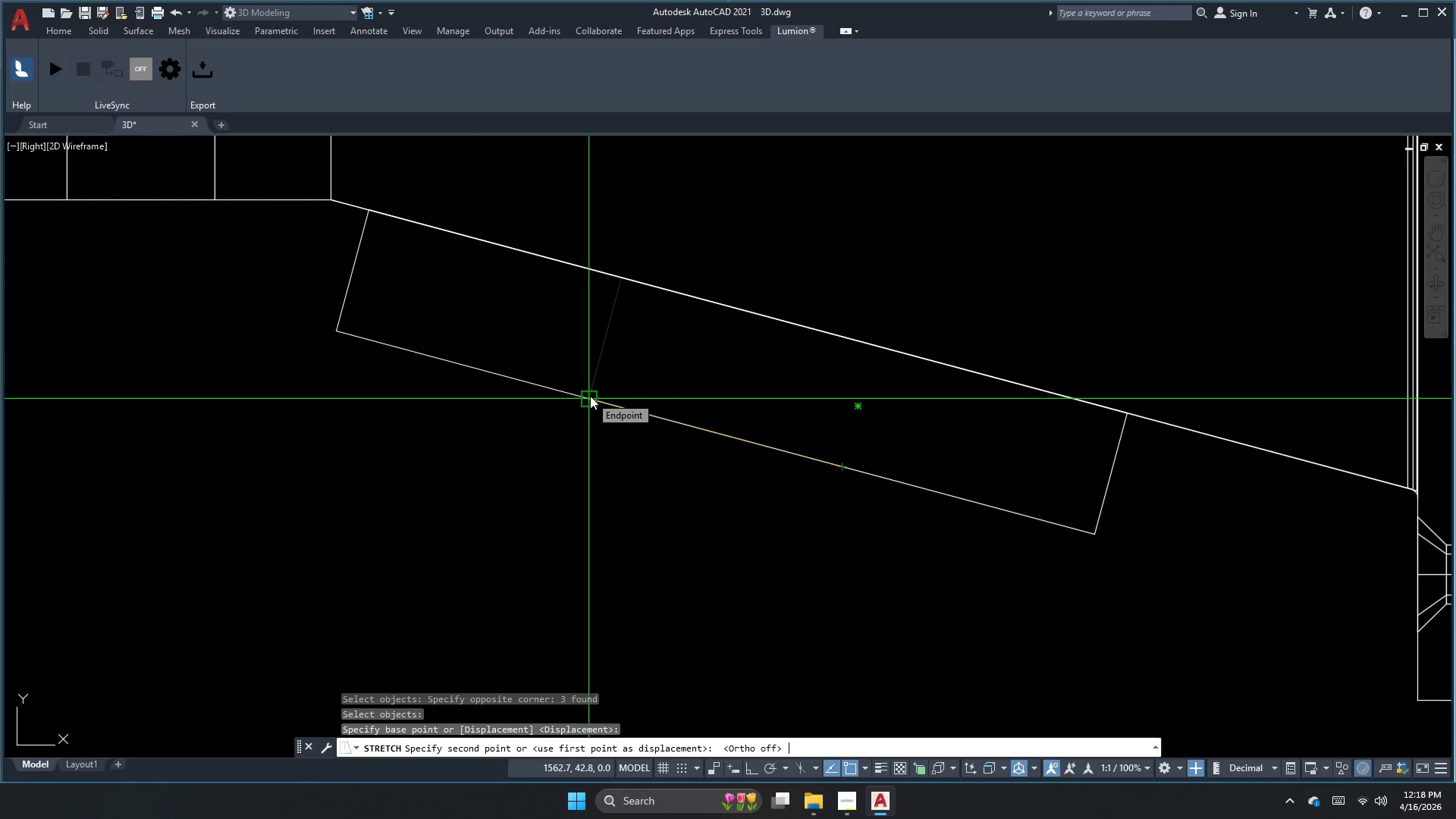 
key(Numpad1)
 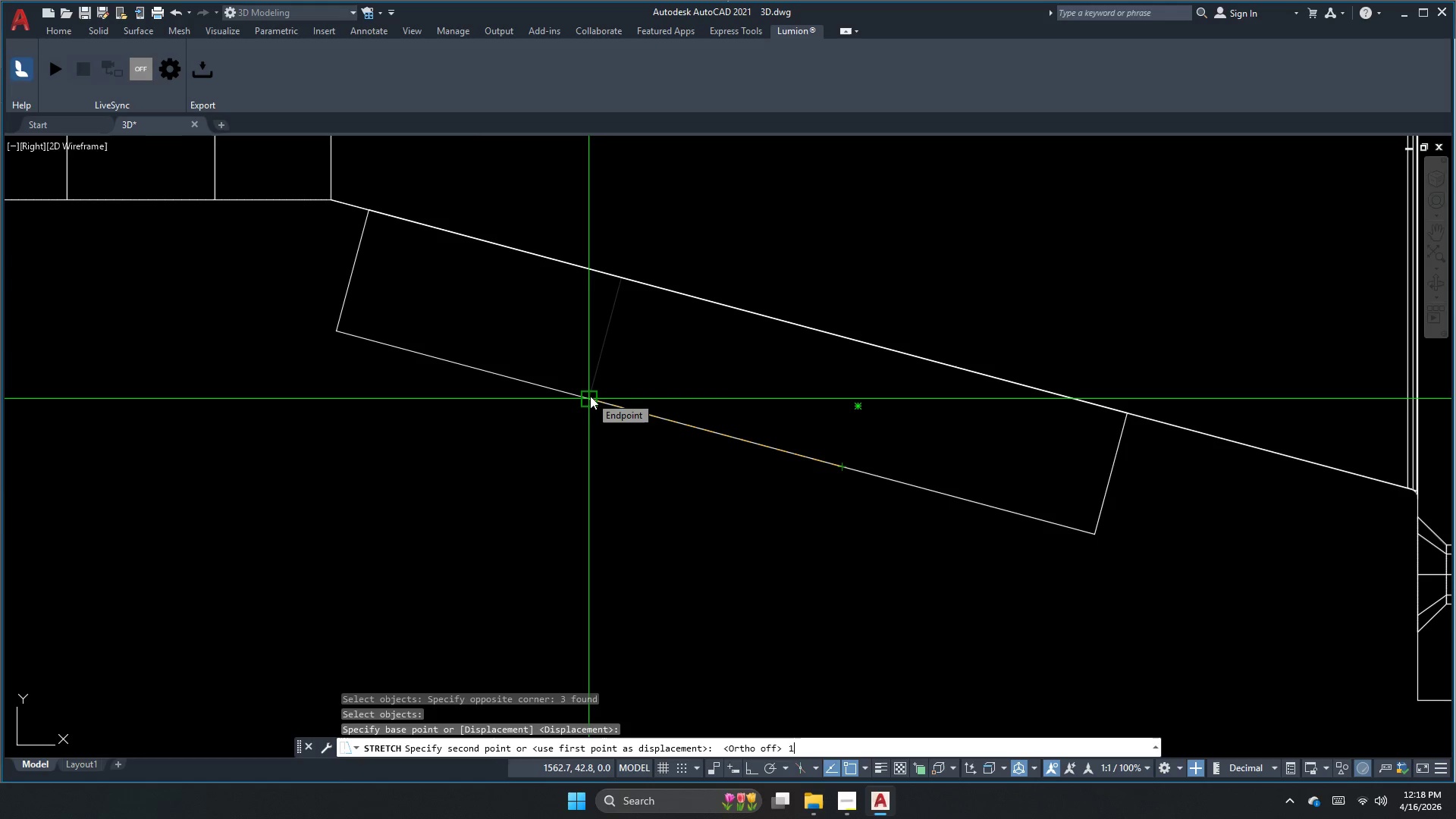 
key(Numpad5)
 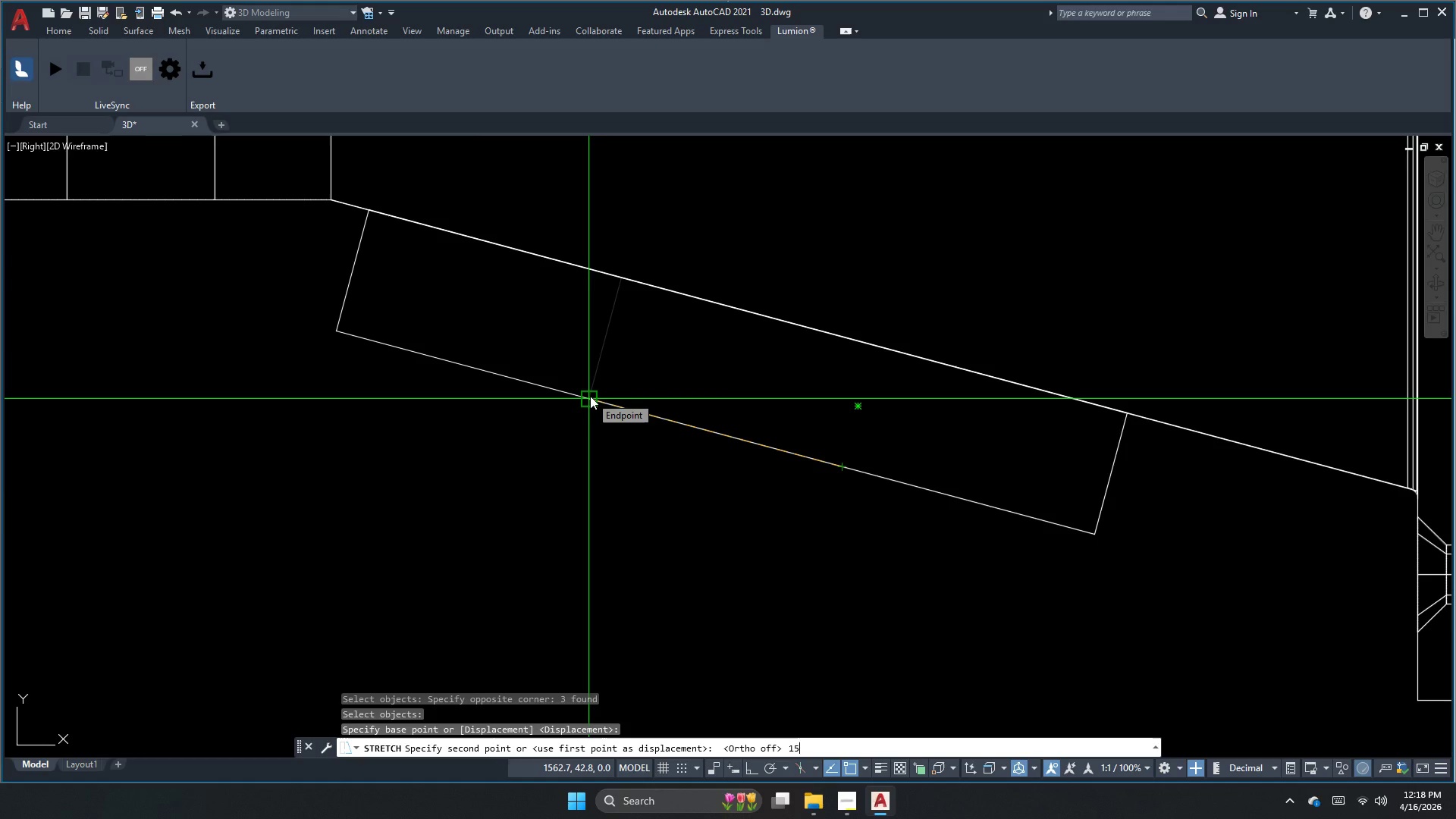 
key(Backspace)
 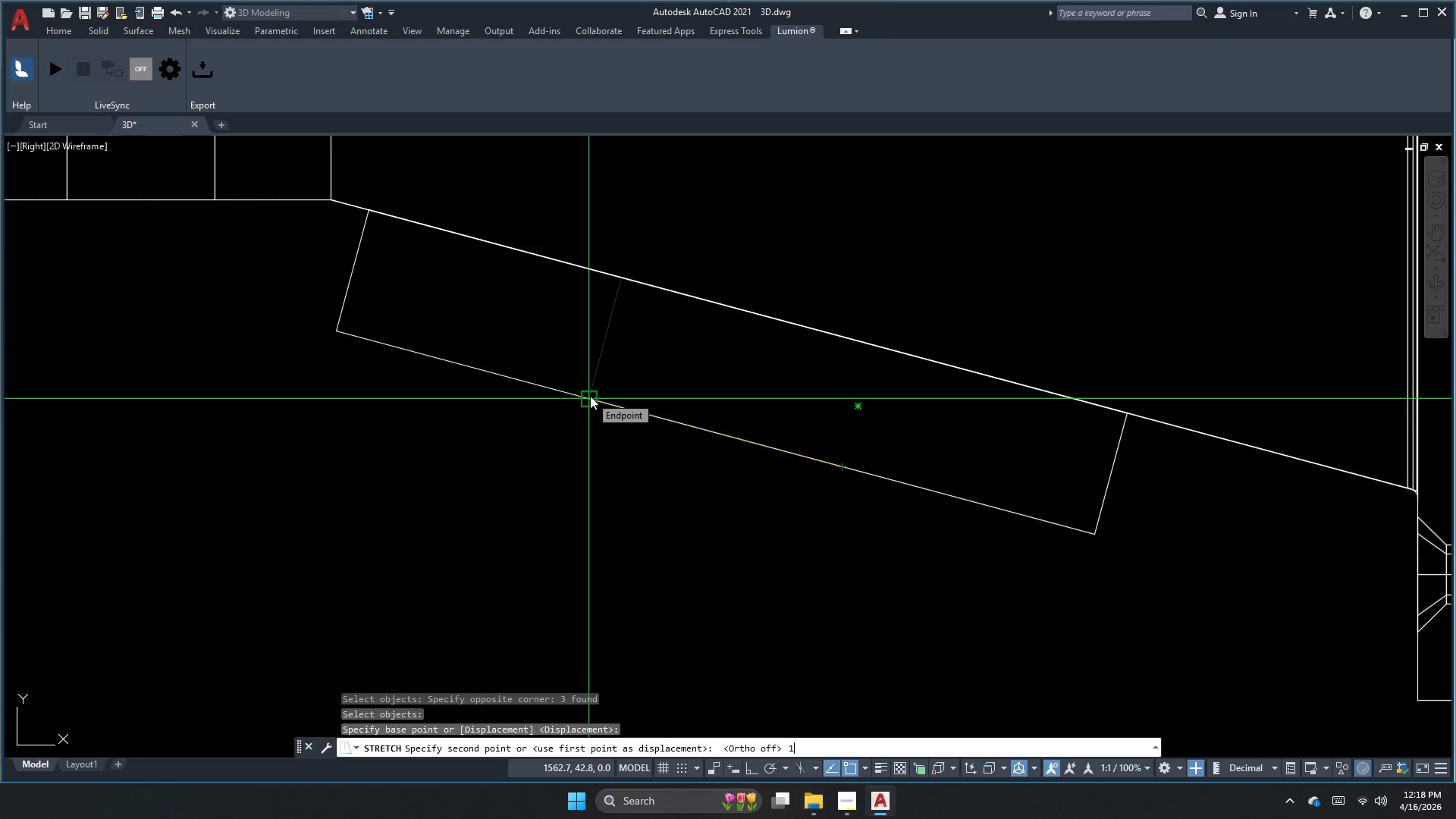 
key(Backspace)
 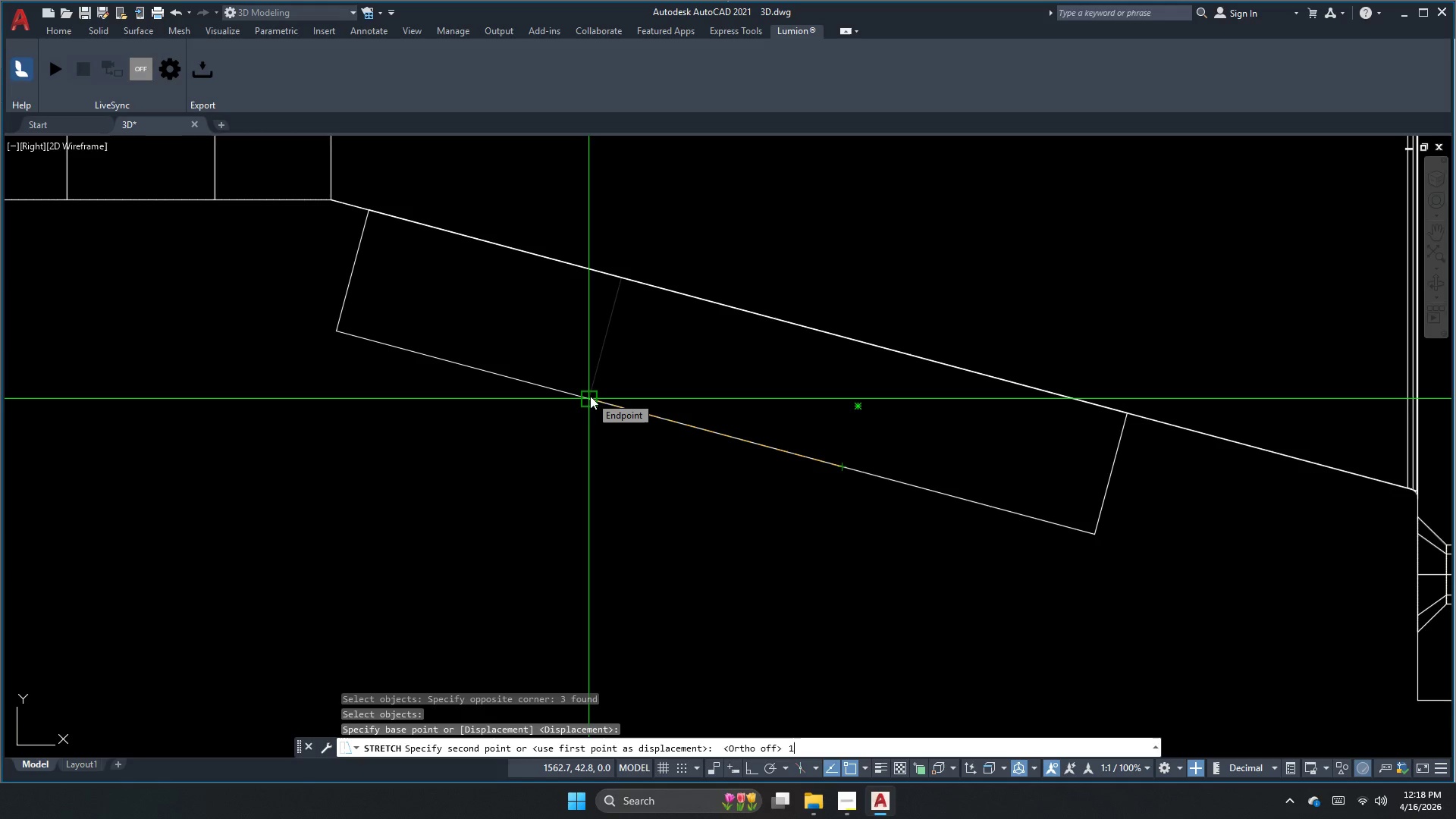 
key(Numpad1)
 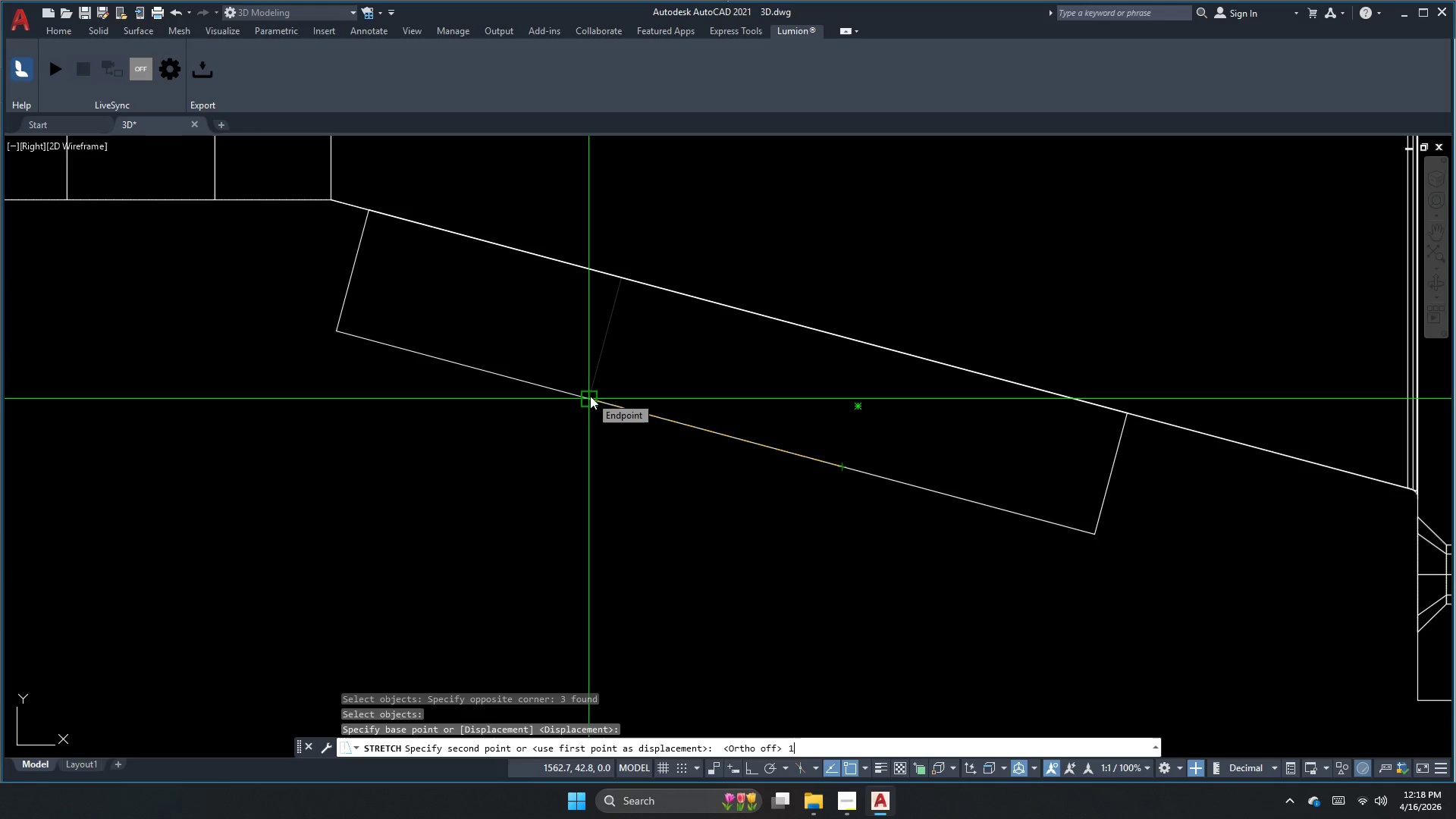 
key(Numpad0)
 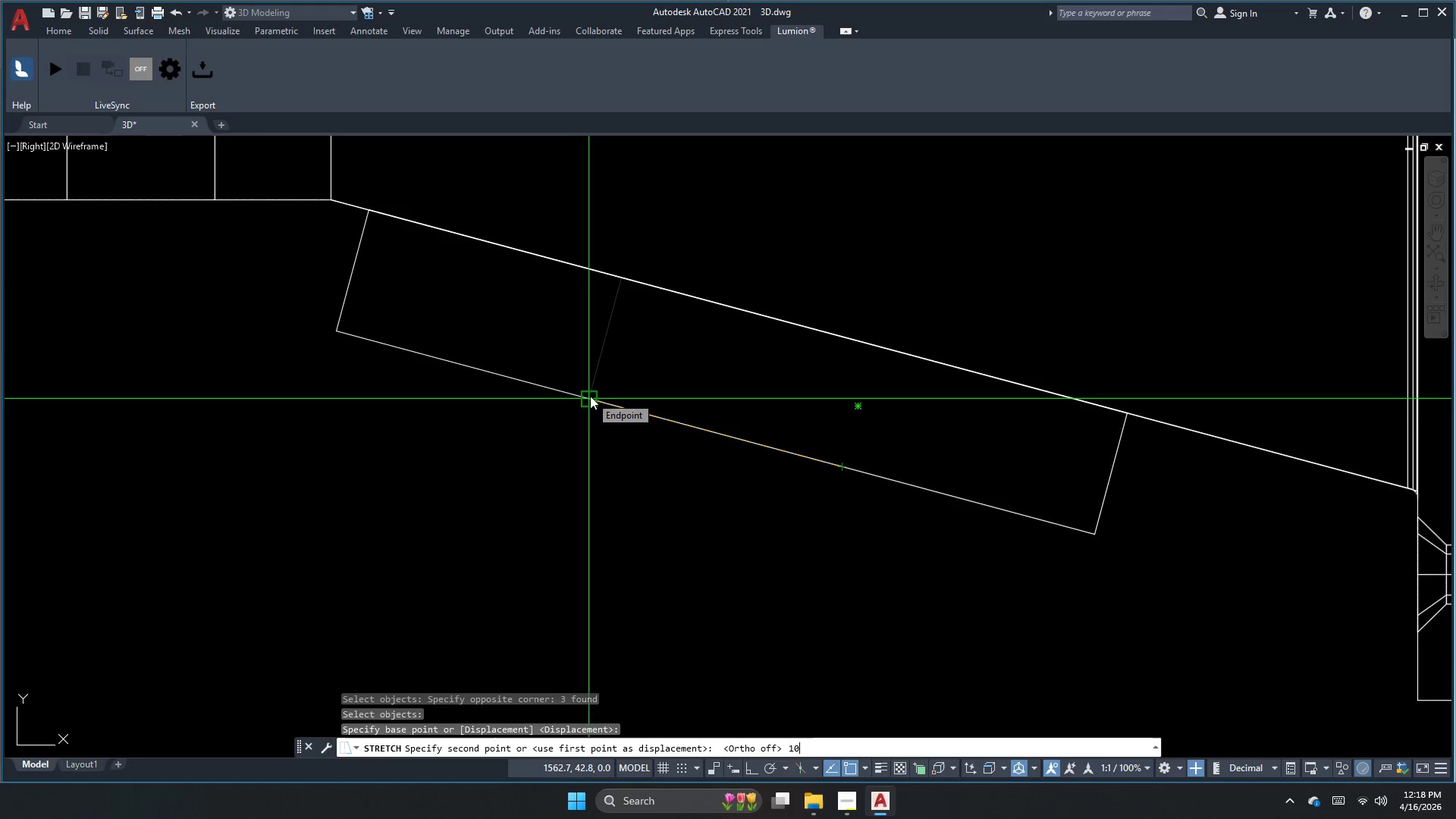 
key(NumpadEnter)
 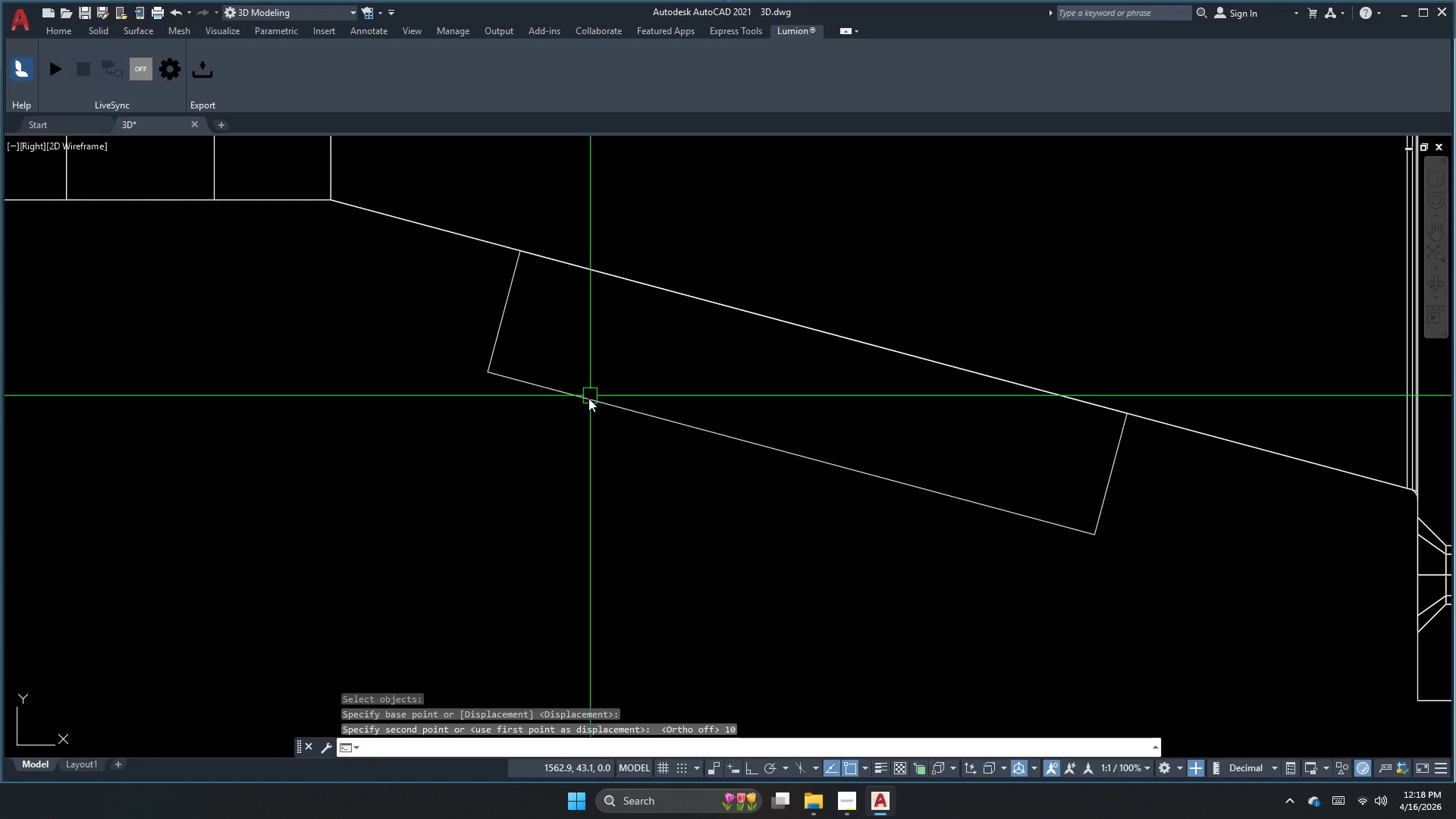 
scroll: coordinate [588, 408], scroll_direction: down, amount: 1.0
 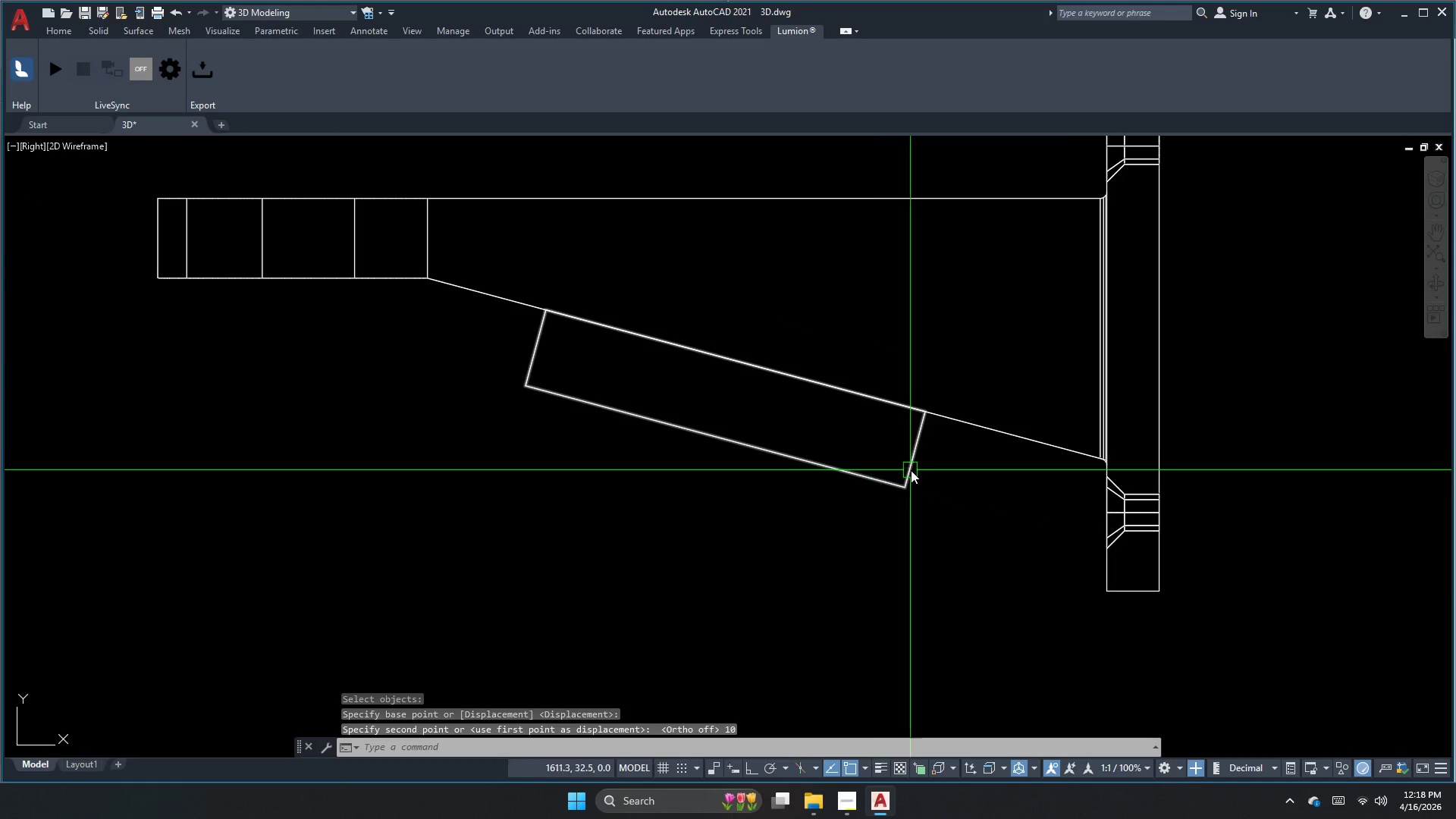 
key(Escape)
 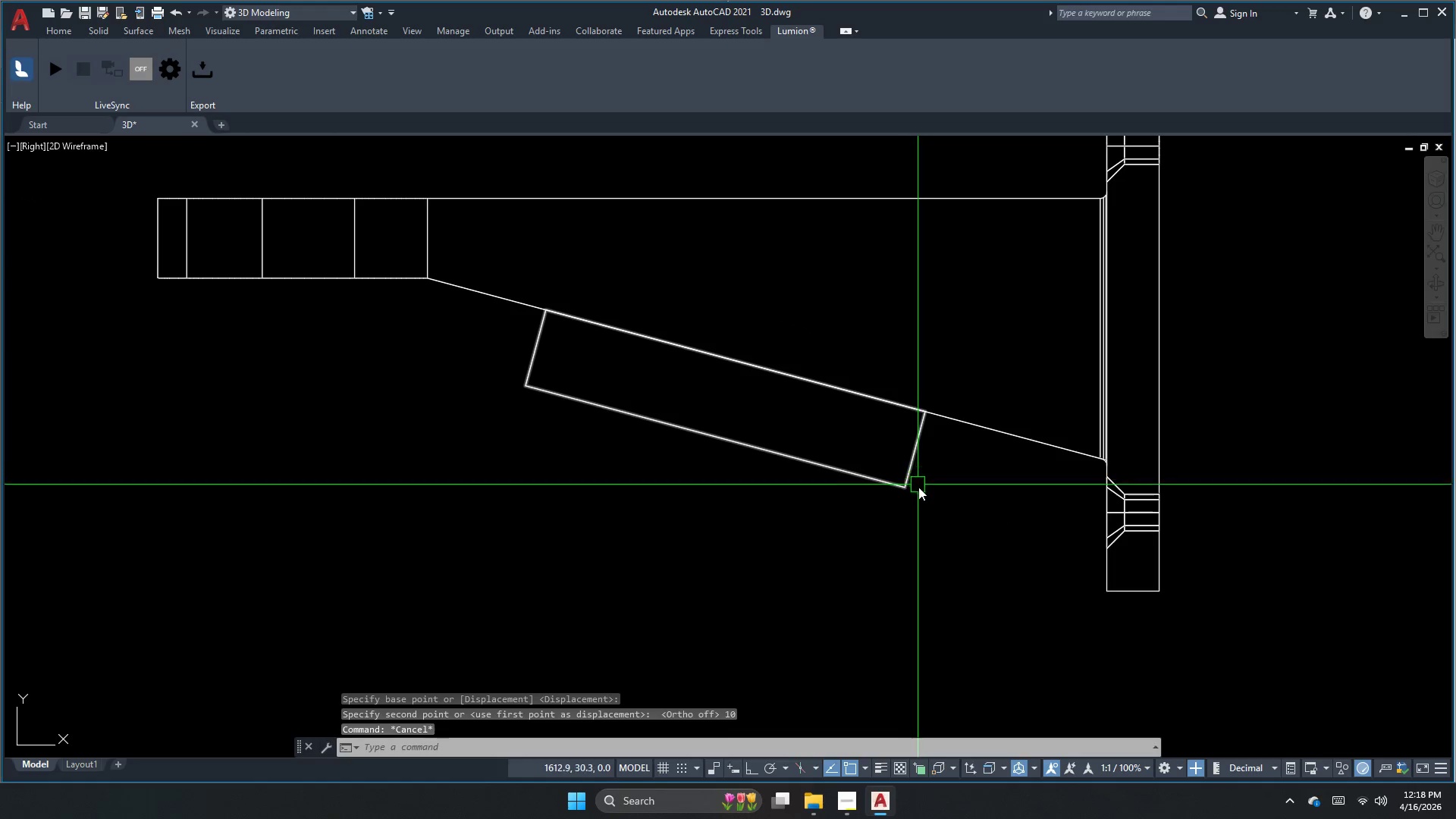 
key(S)
 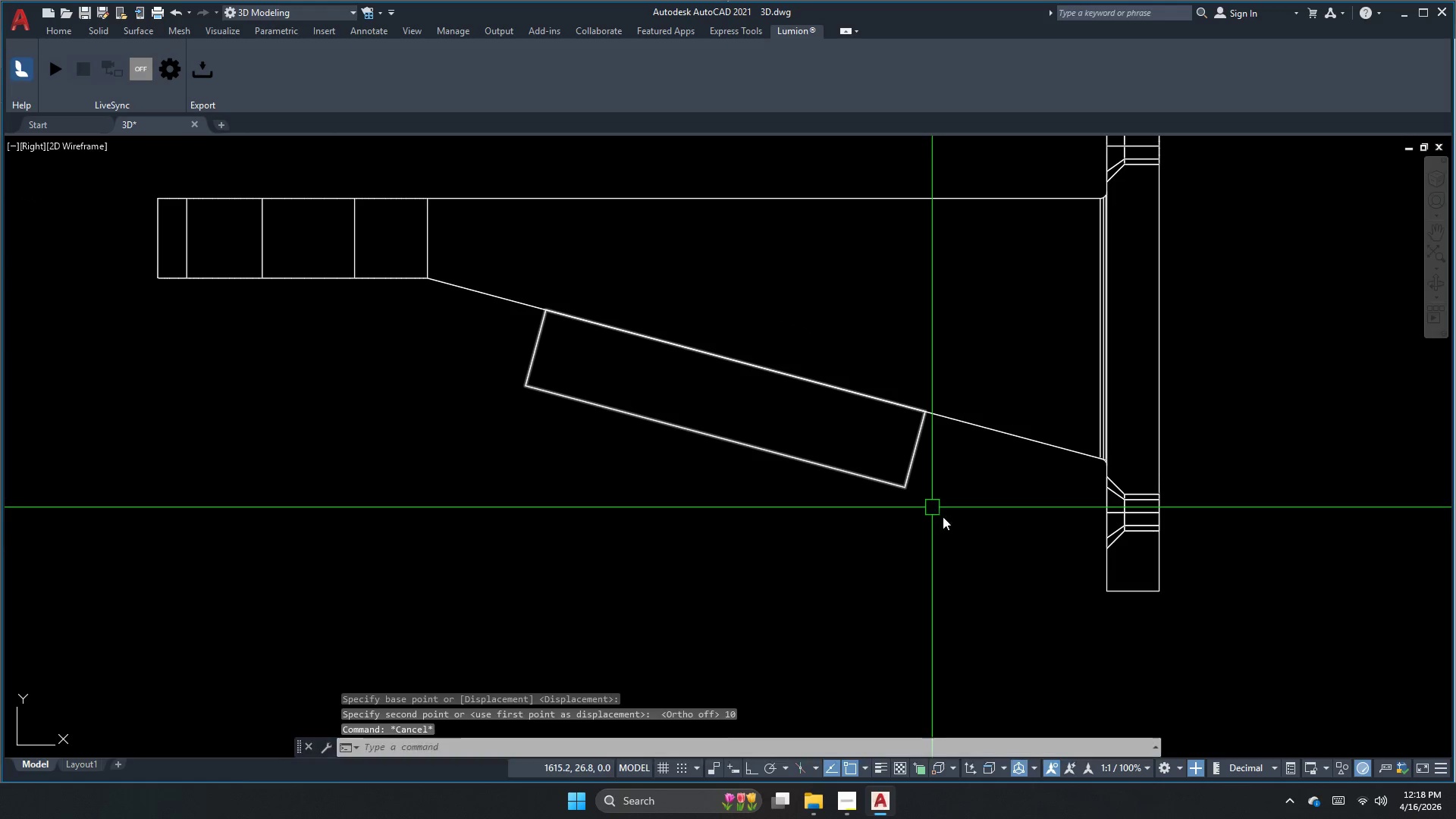 
key(Space)
 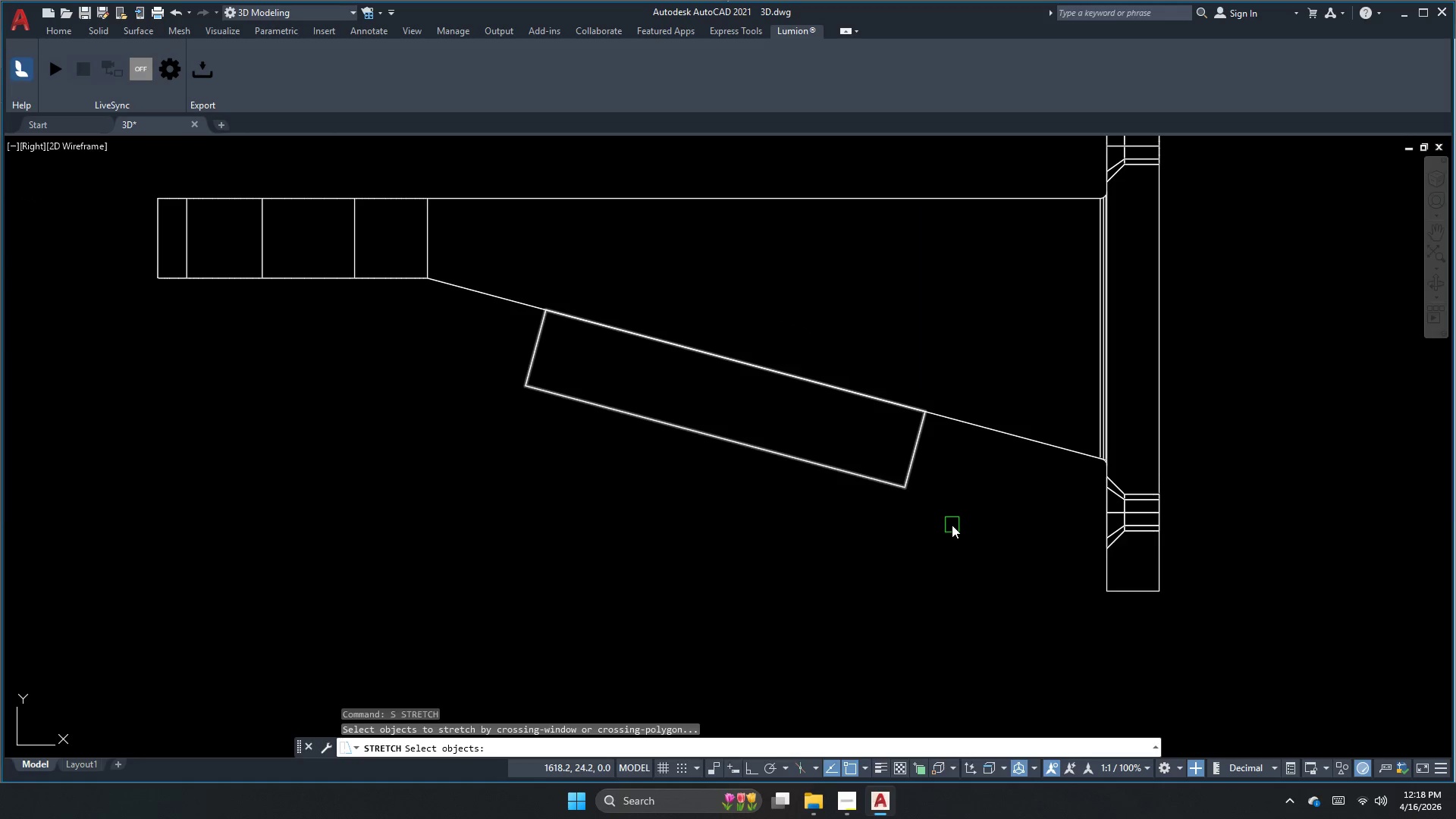 
left_click_drag(start_coordinate=[952, 522], to_coordinate=[942, 497])
 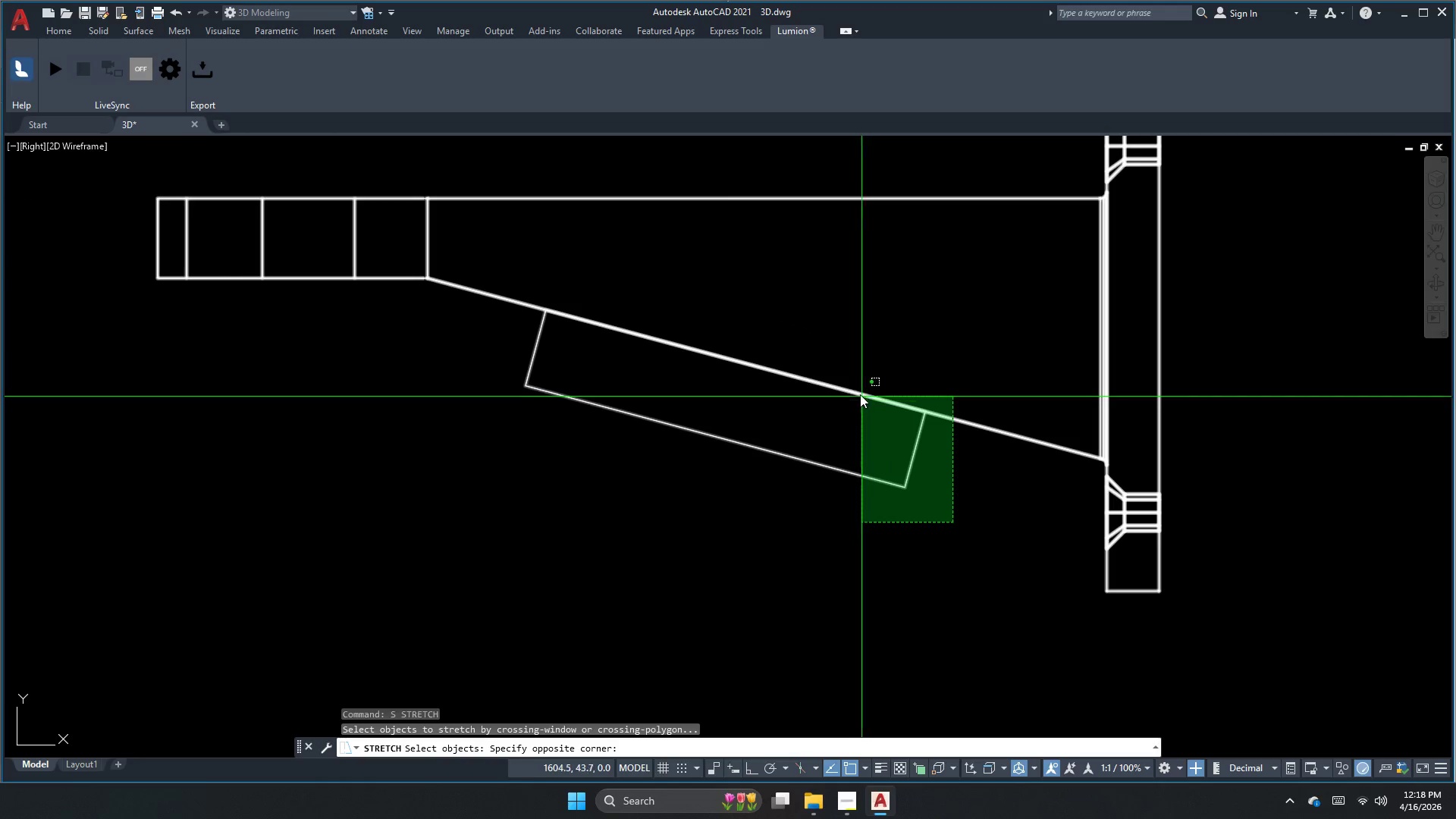 
double_click([854, 387])
 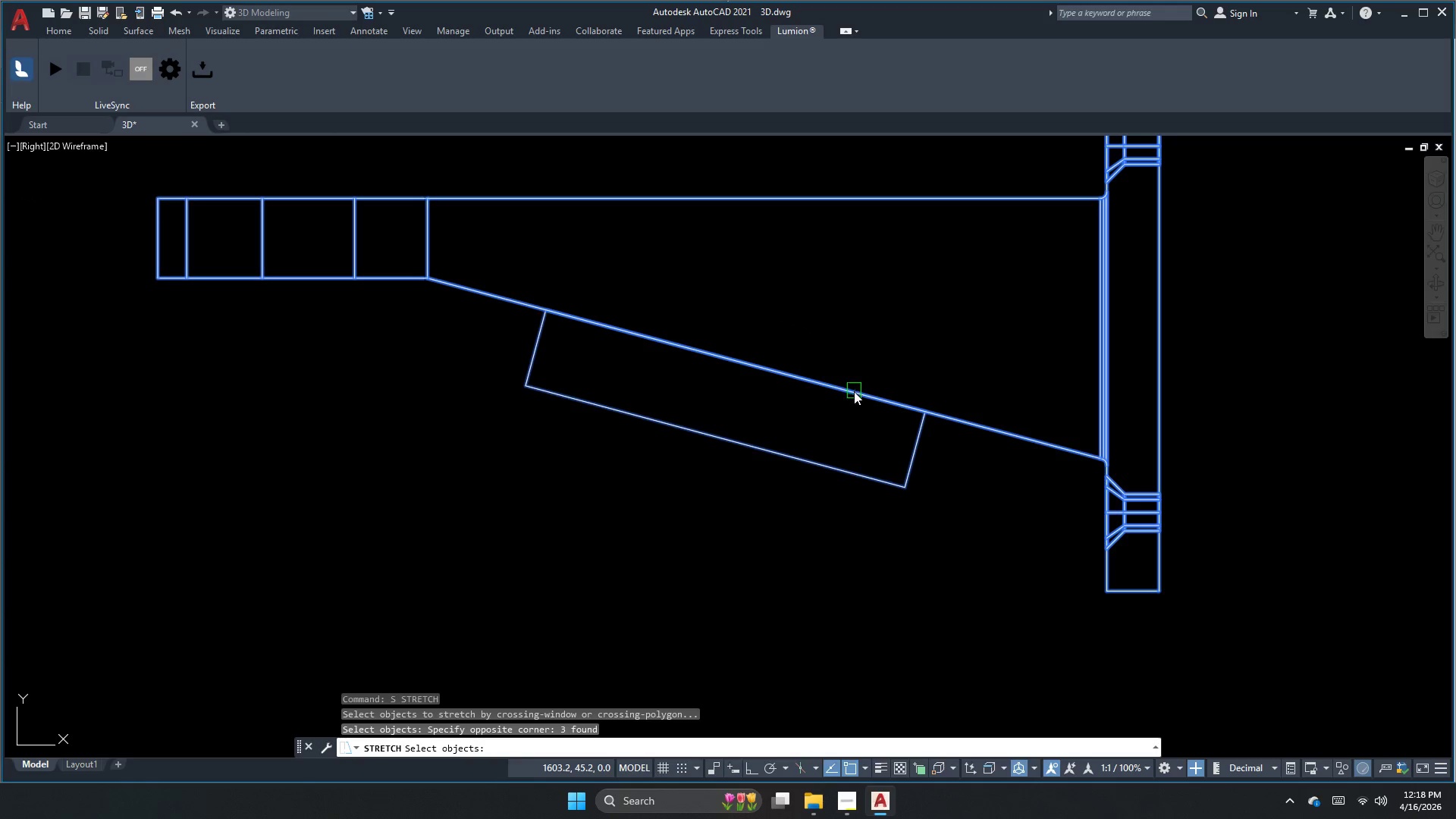 
key(Escape)
 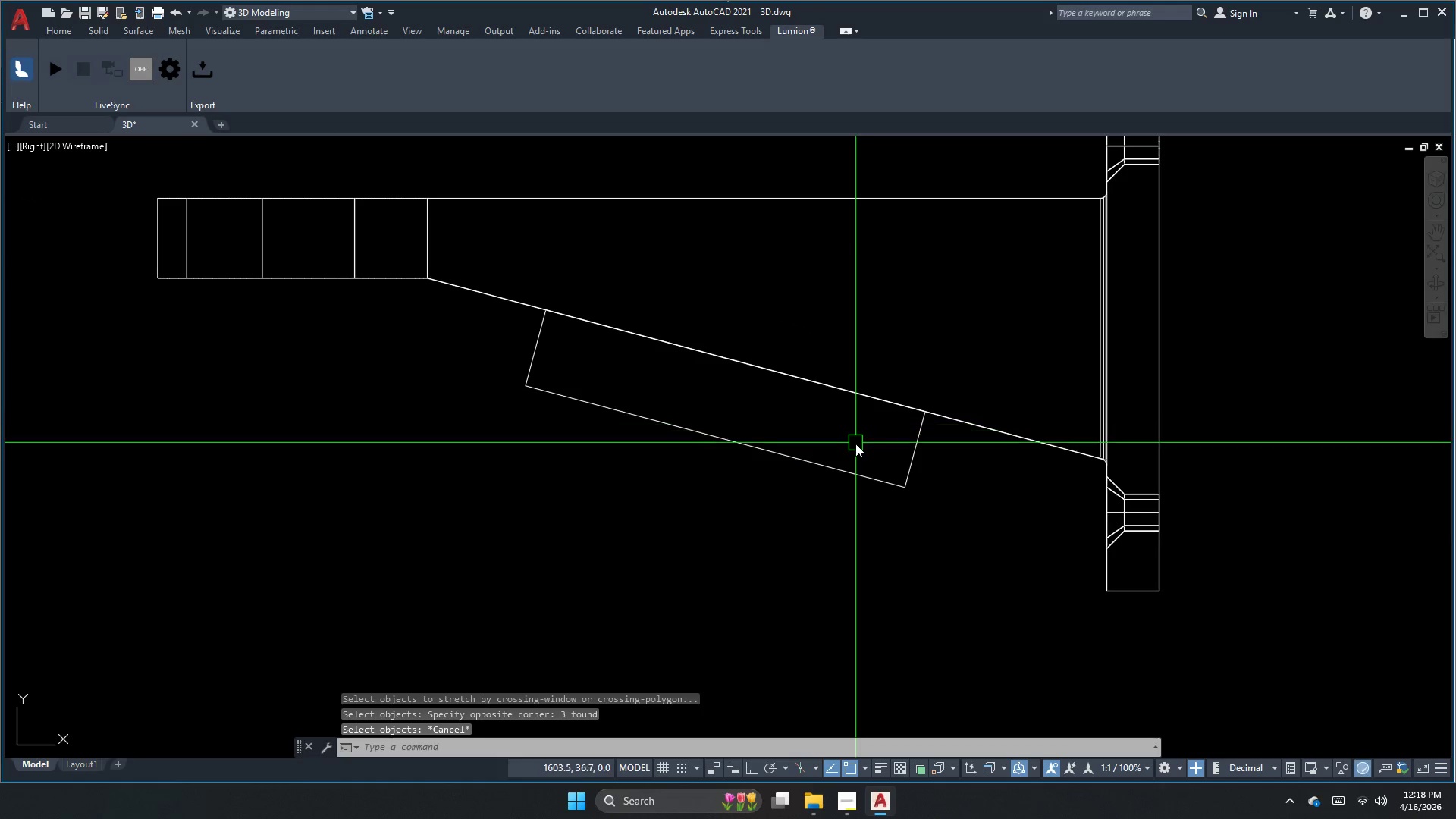 
key(Escape)
 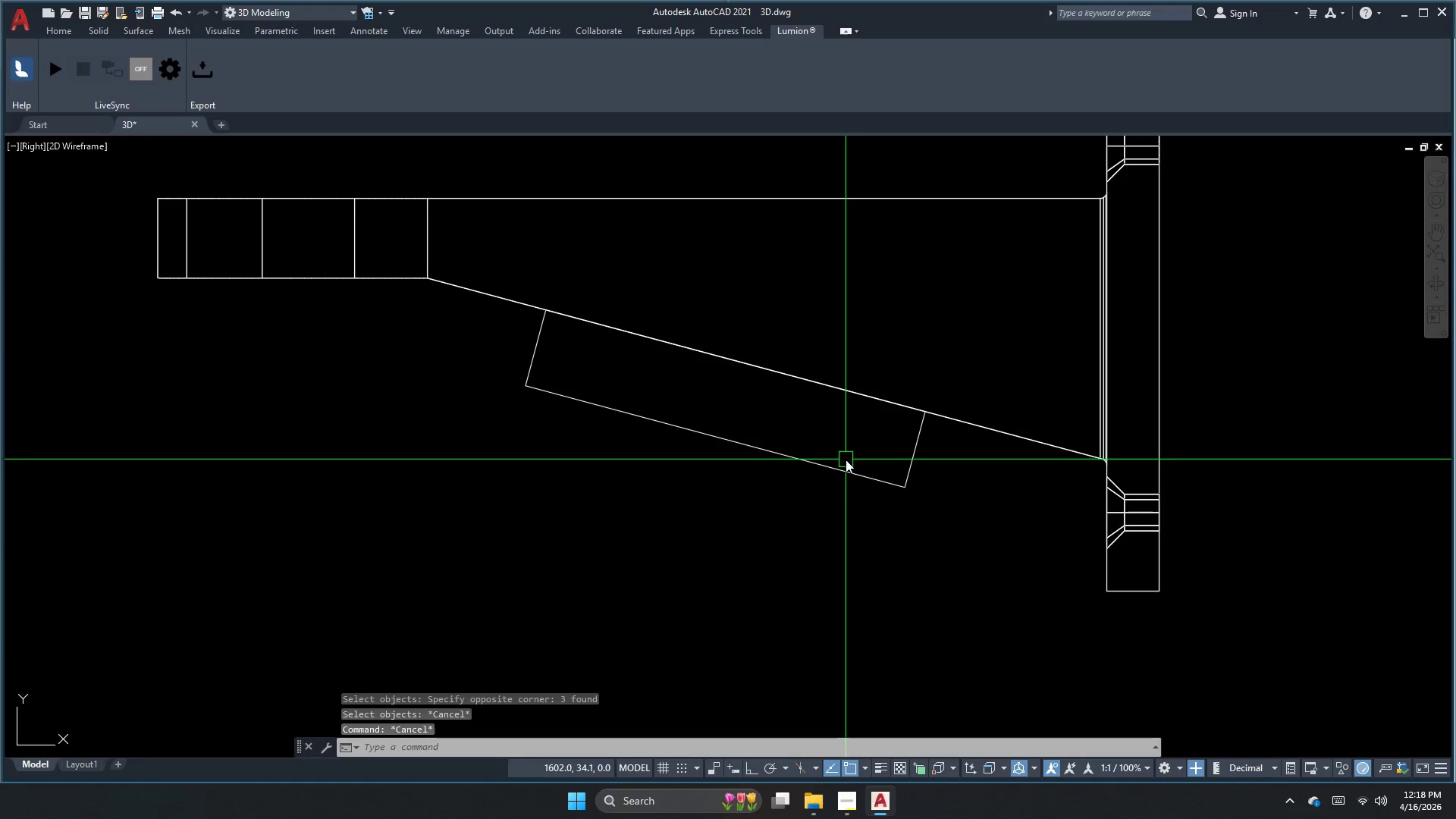 
key(Escape)
 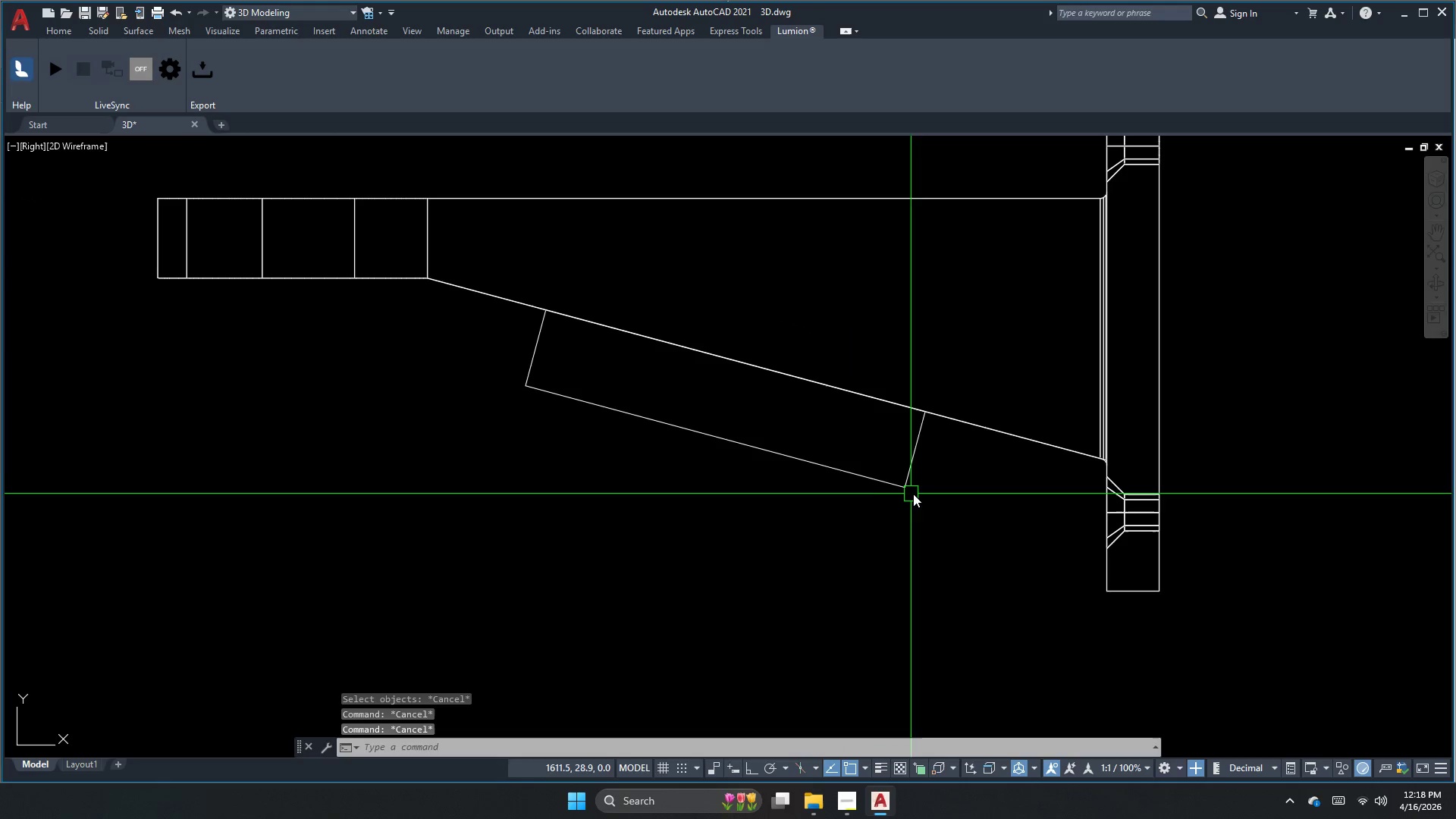 
key(S)
 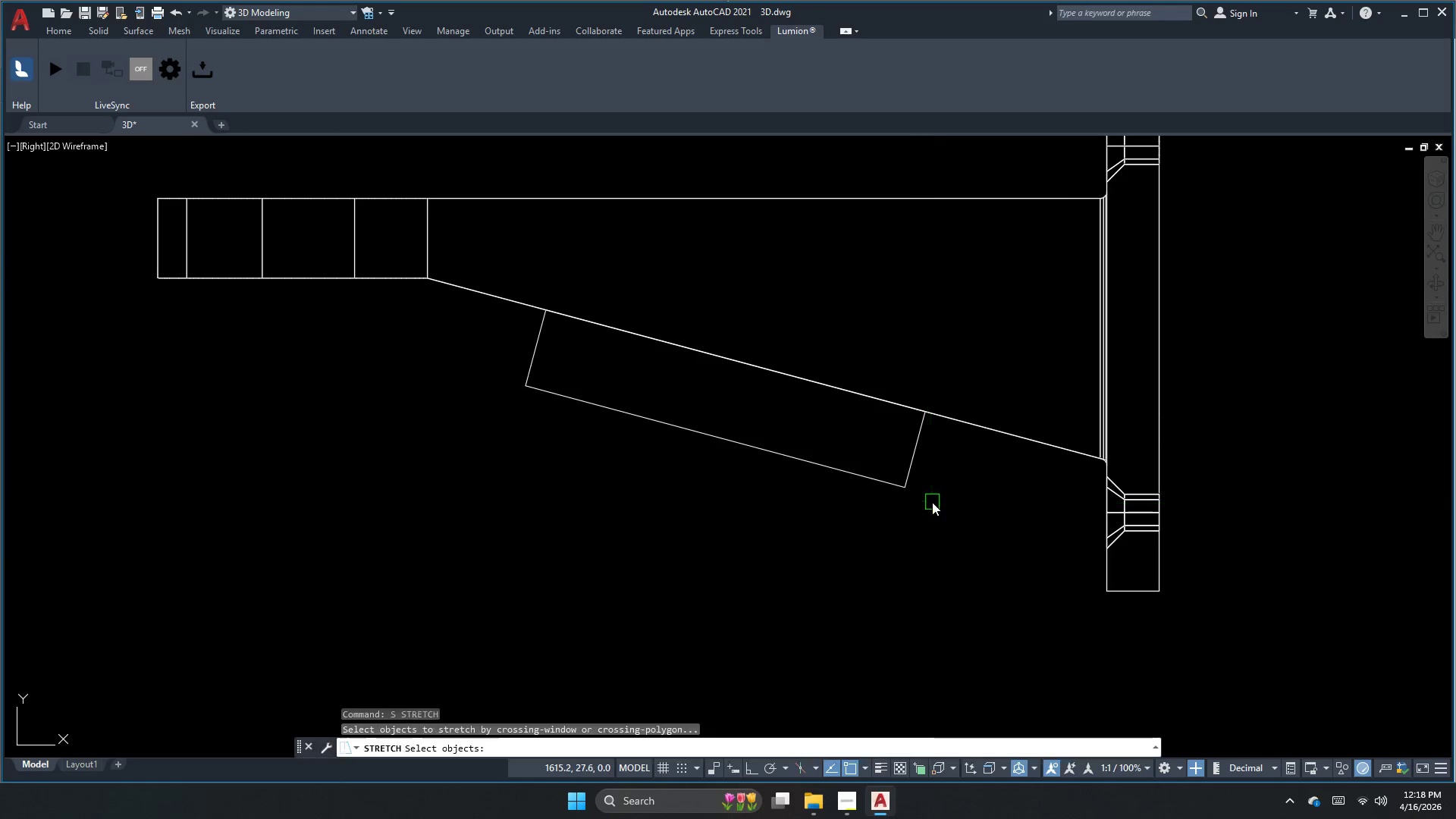 
left_click_drag(start_coordinate=[932, 501], to_coordinate=[927, 489])
 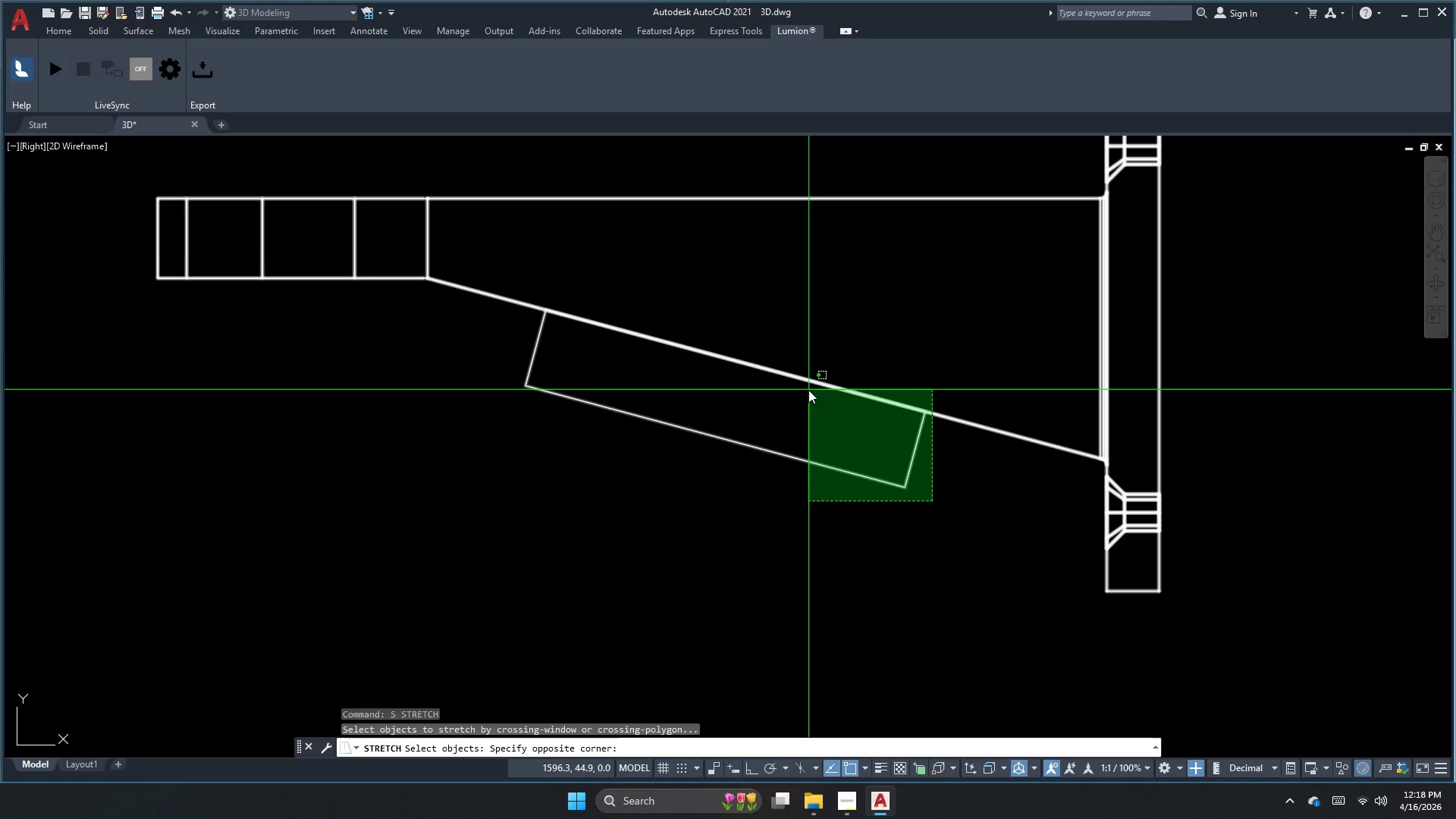 
left_click([808, 390])
 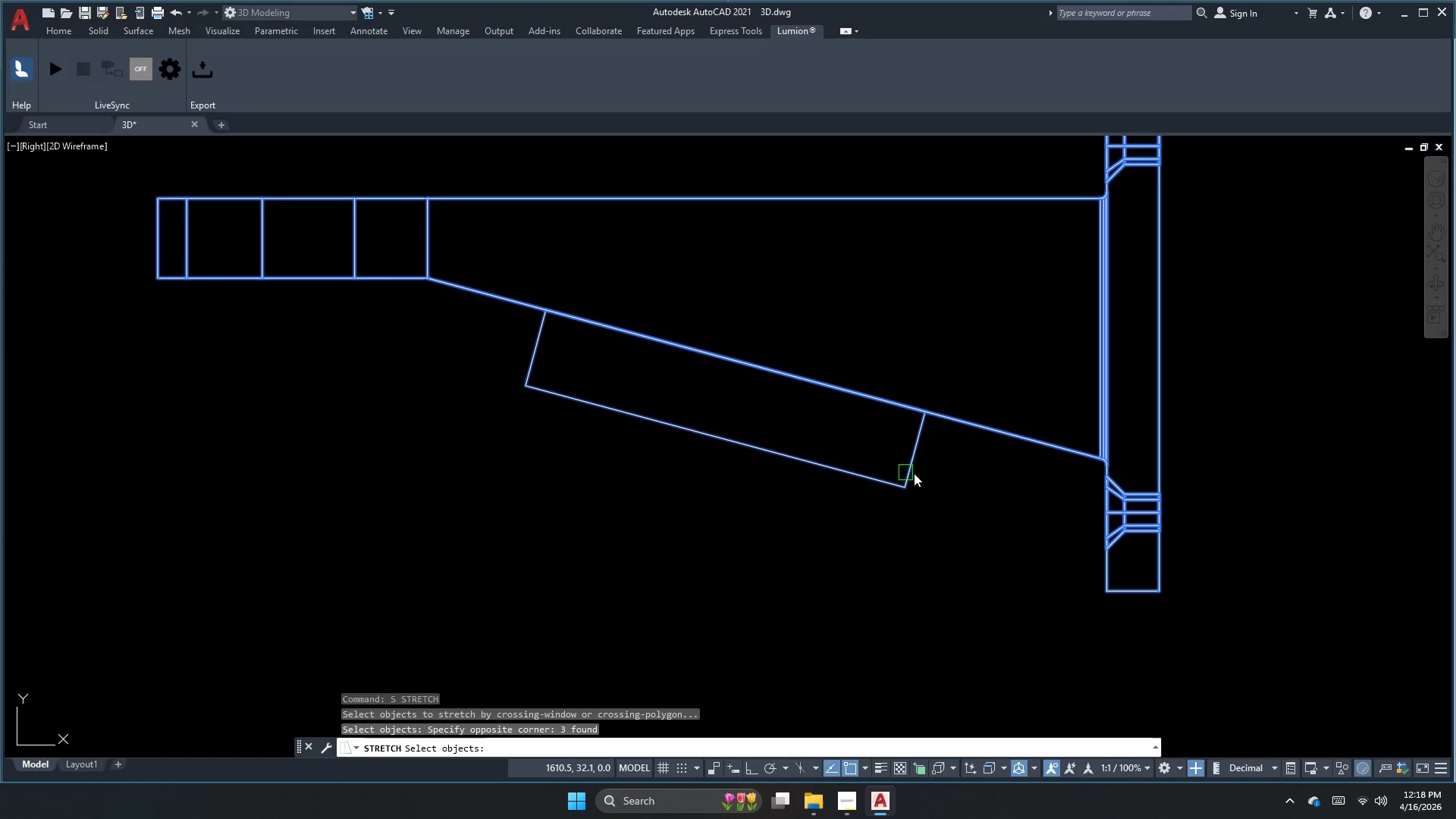 
key(Space)
 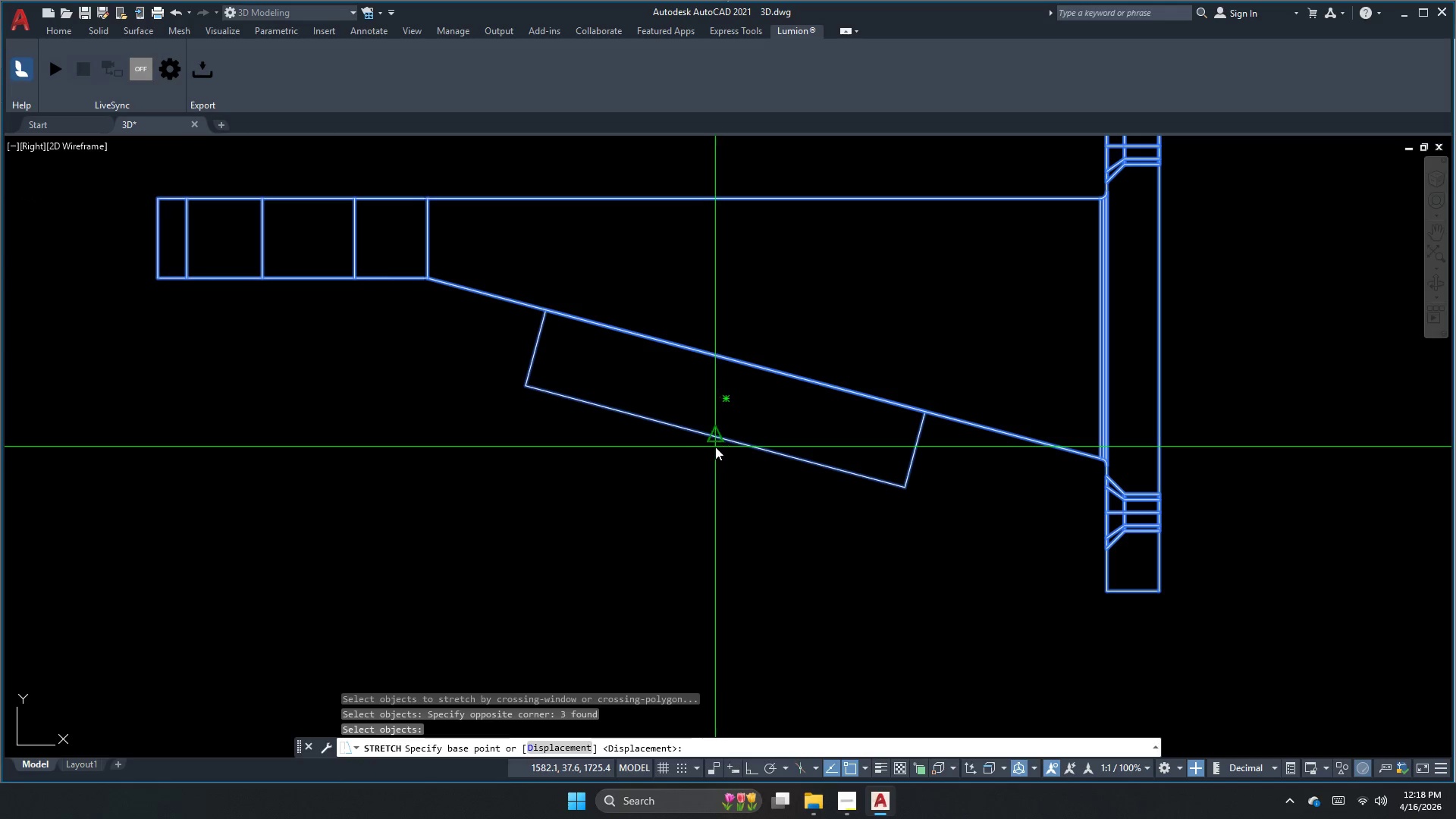 
left_click([716, 442])
 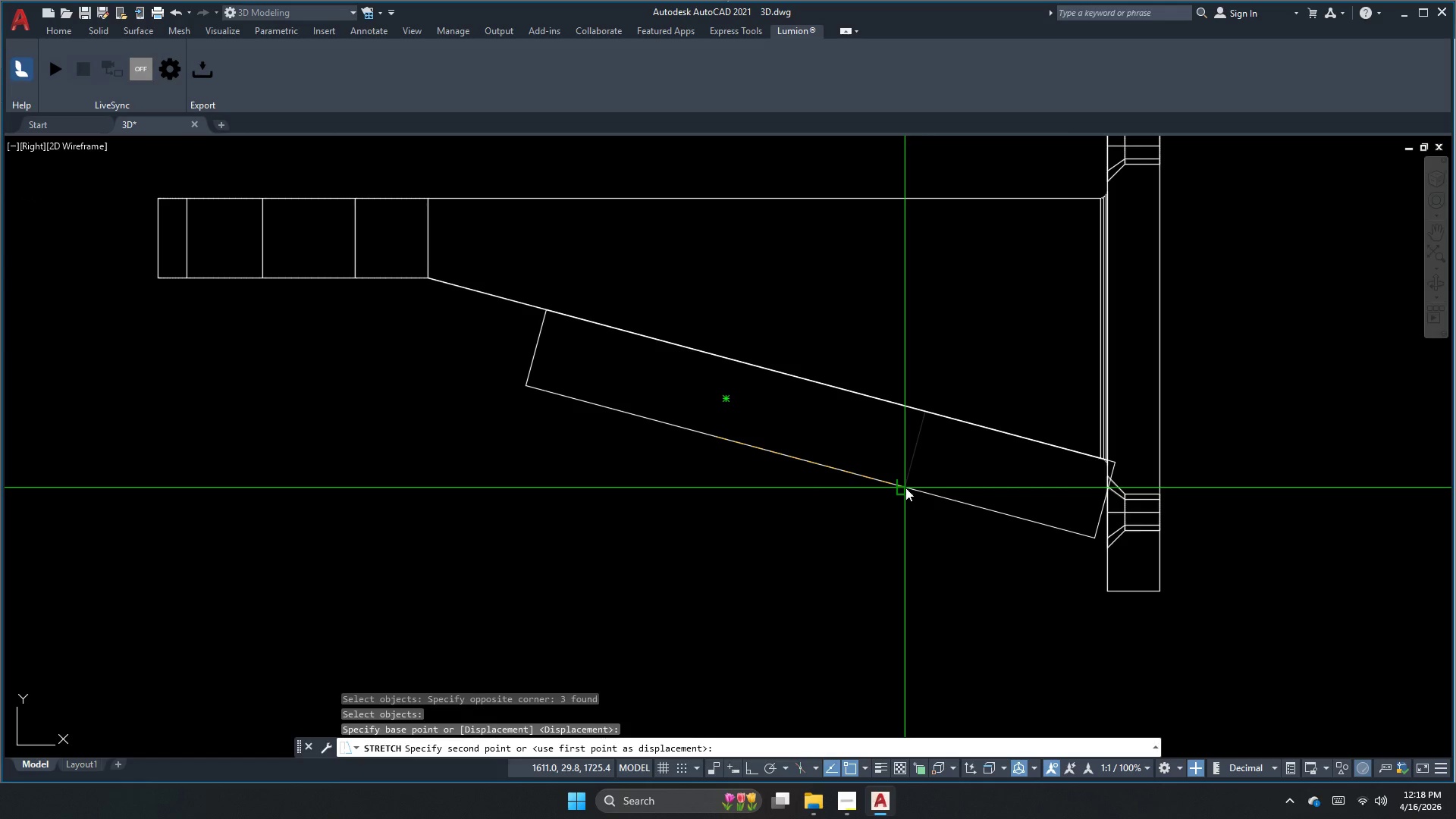 
type(10)
key(NumpadEnter)
key(Escape)
key(Escape)
key(Escape)
type(dl)
 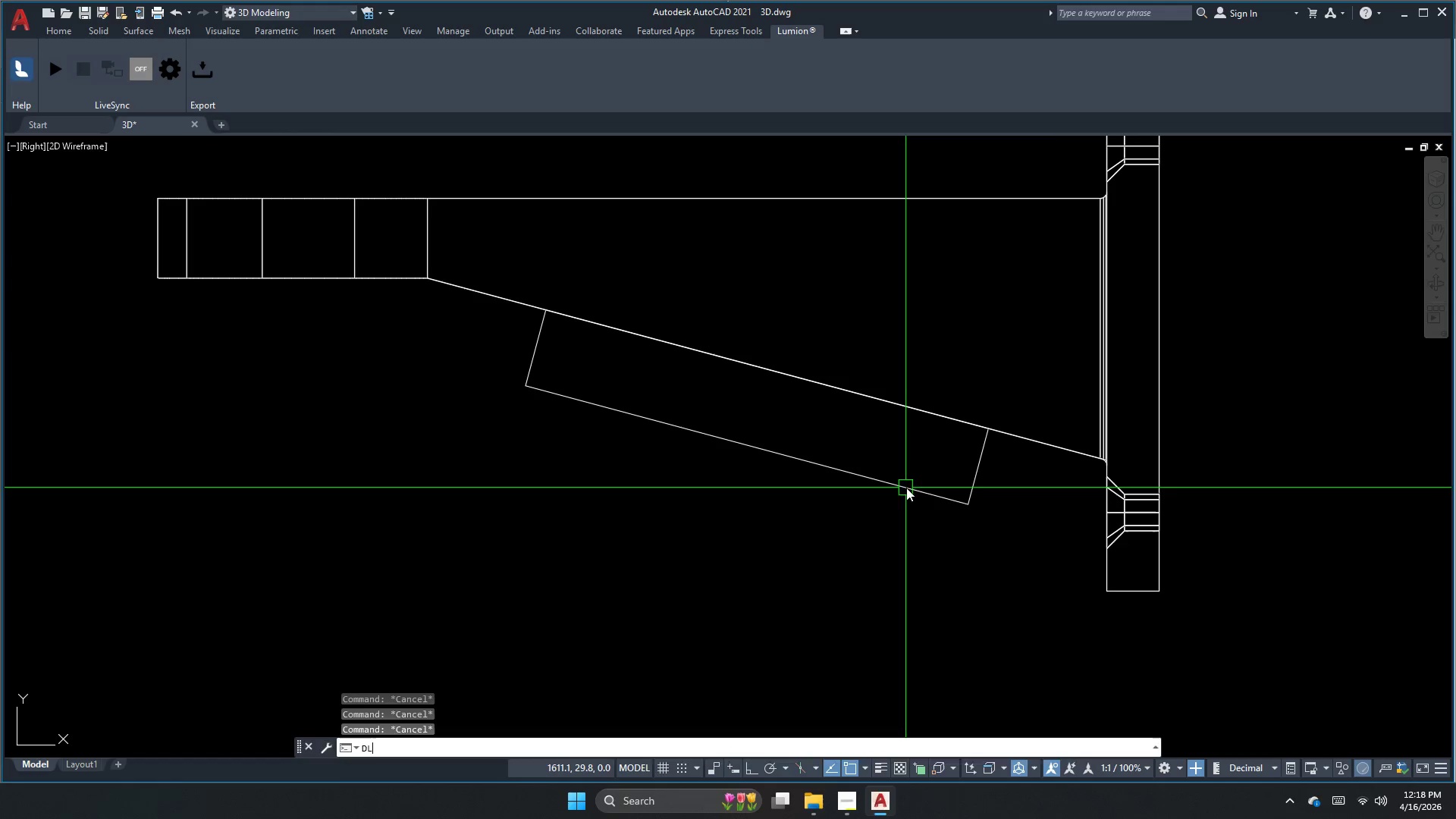 
type(i  )
key(Escape)
type(dal )
 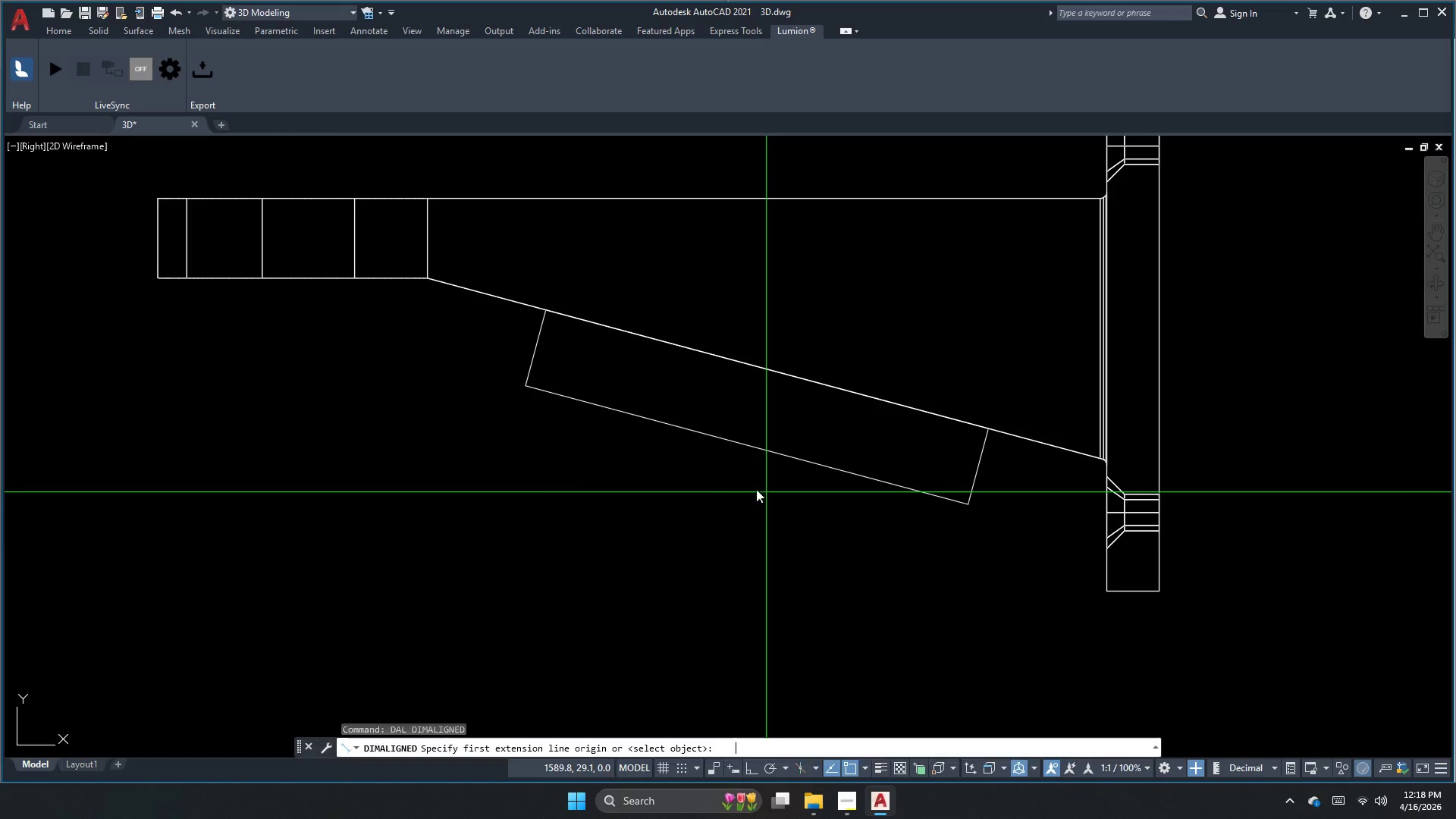 
key(Space)
 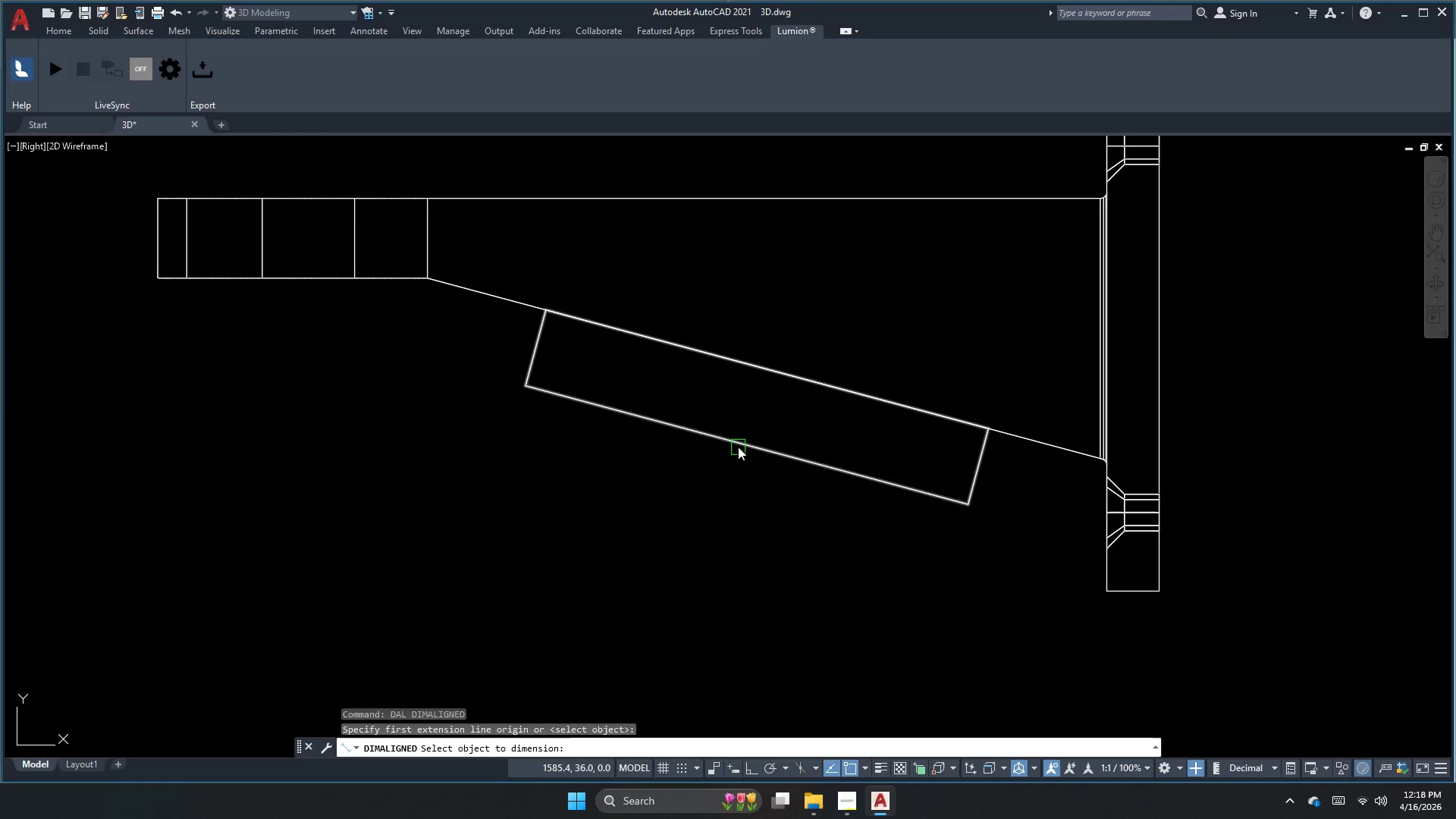 
left_click_drag(start_coordinate=[742, 438], to_coordinate=[711, 464])
 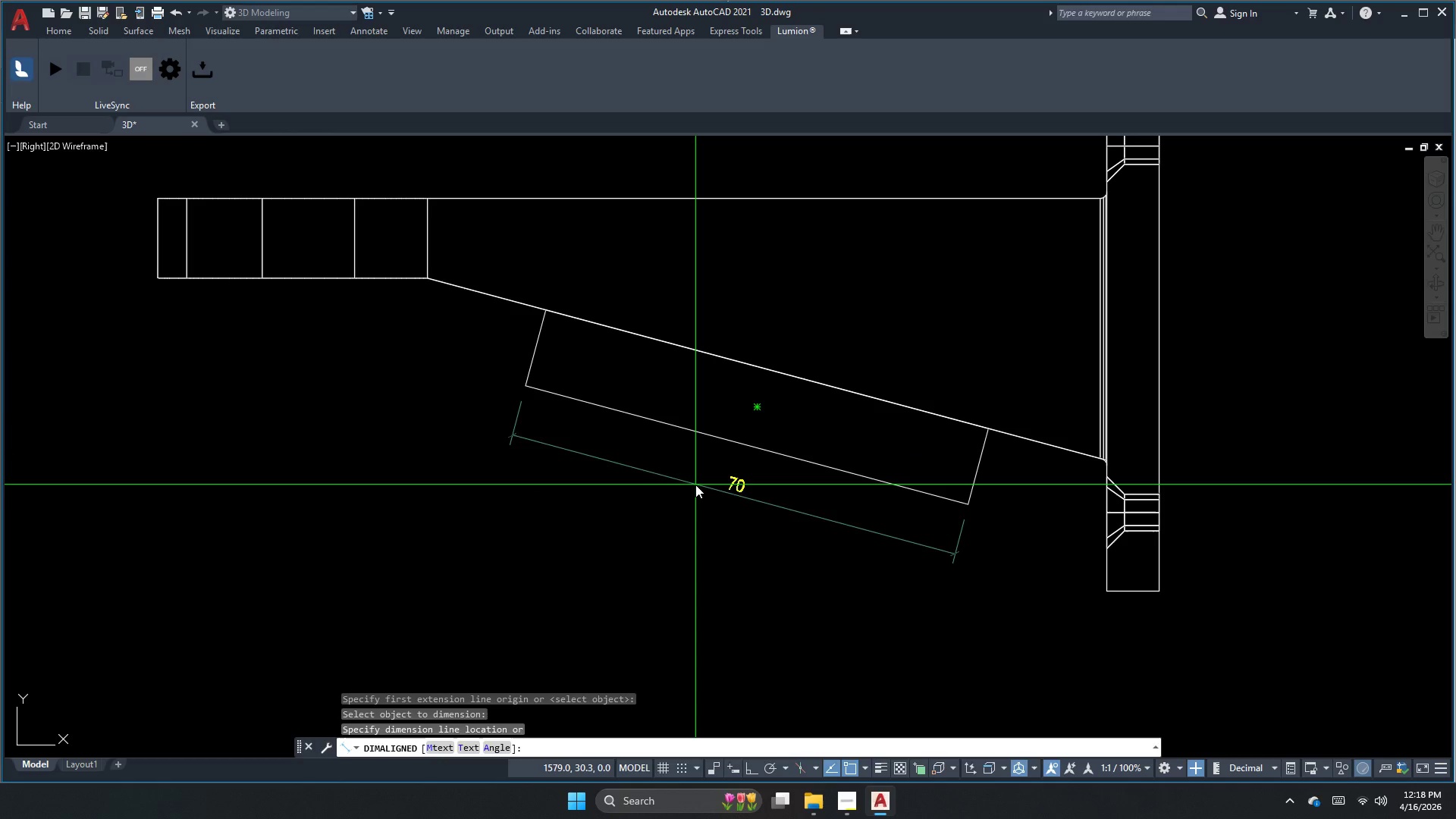 
key(Escape)
 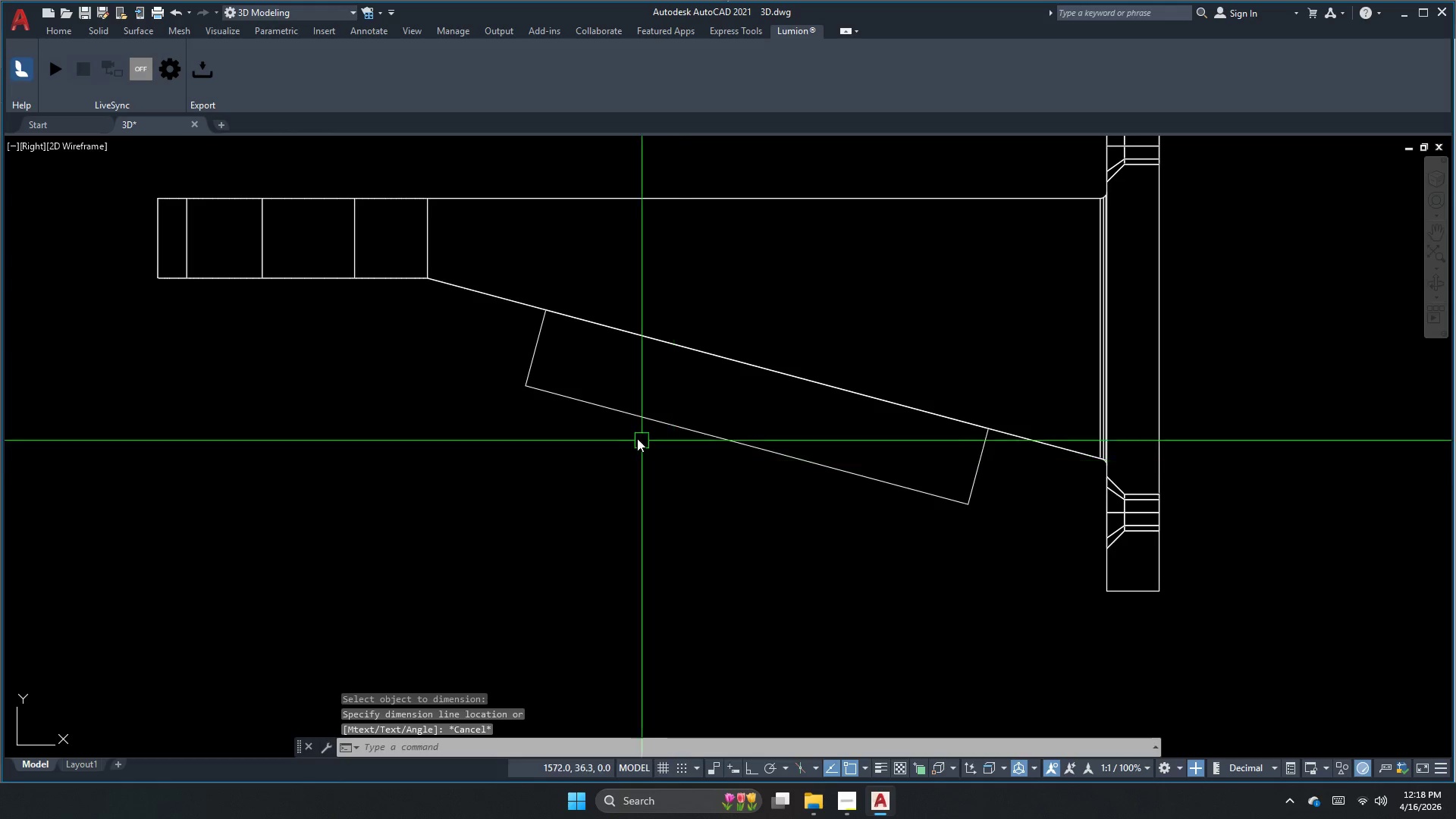 
key(S)
 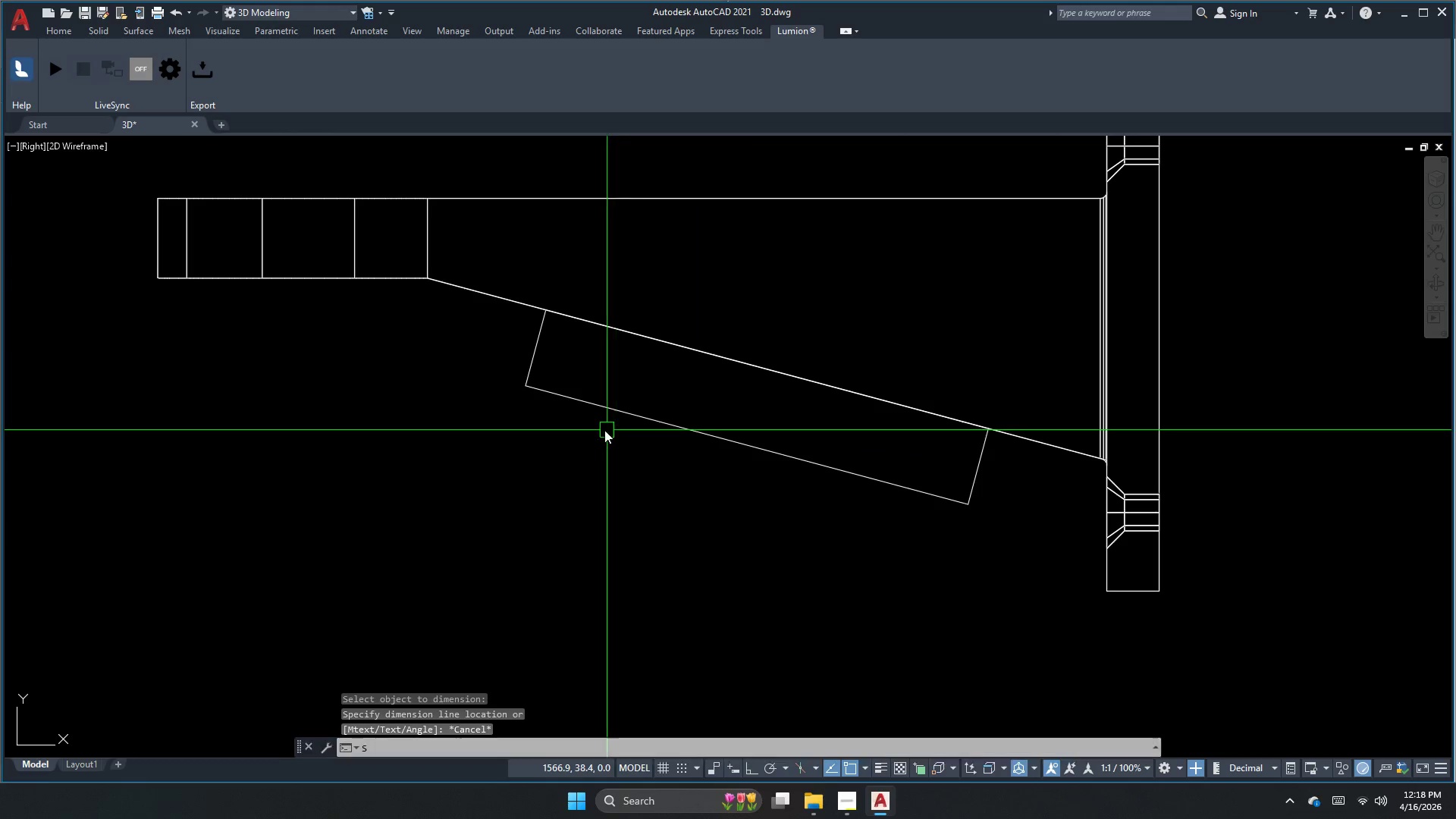 
key(Space)
 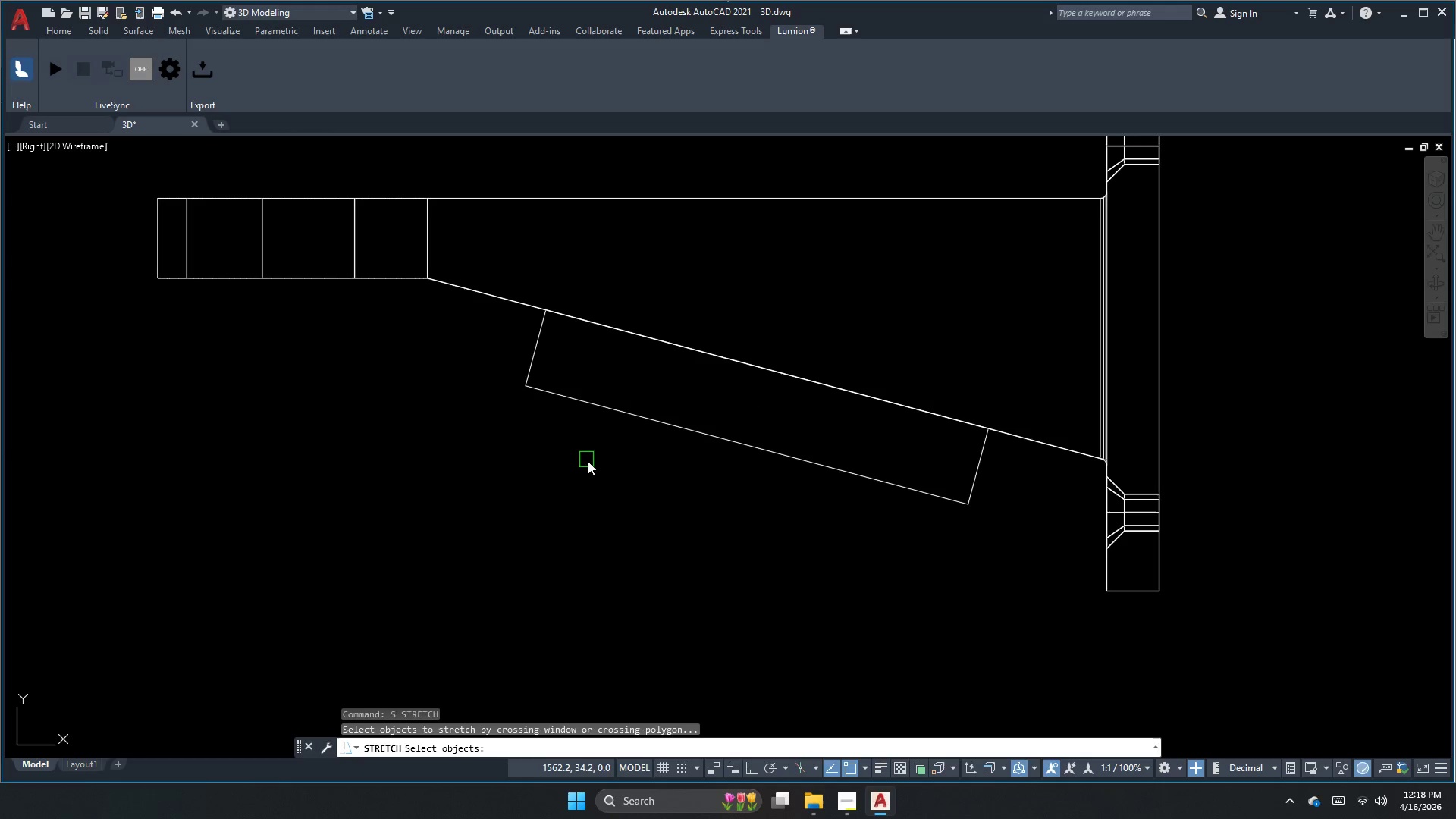 
left_click_drag(start_coordinate=[588, 462], to_coordinate=[584, 453])
 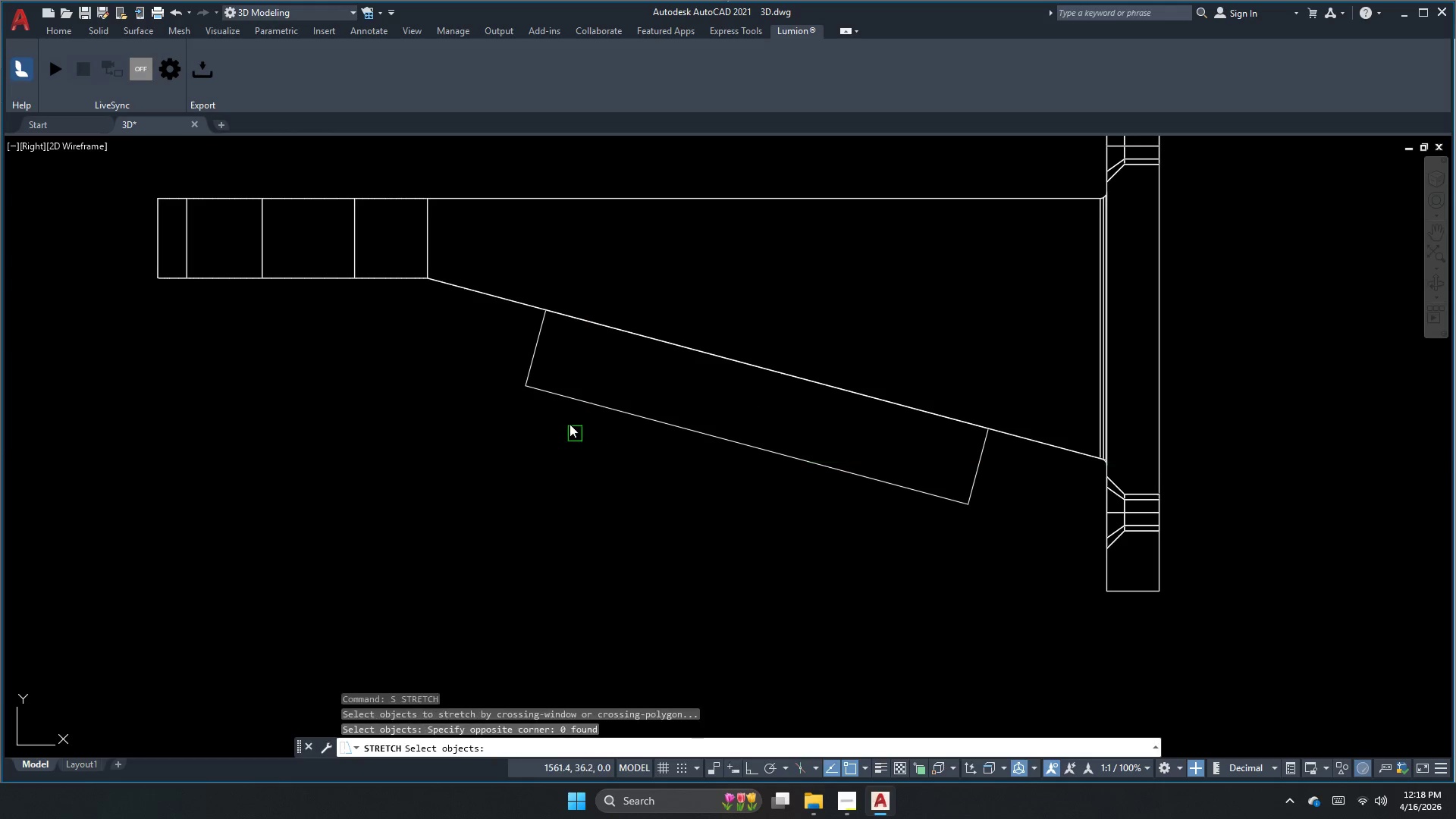 
left_click_drag(start_coordinate=[580, 446], to_coordinate=[573, 431])
 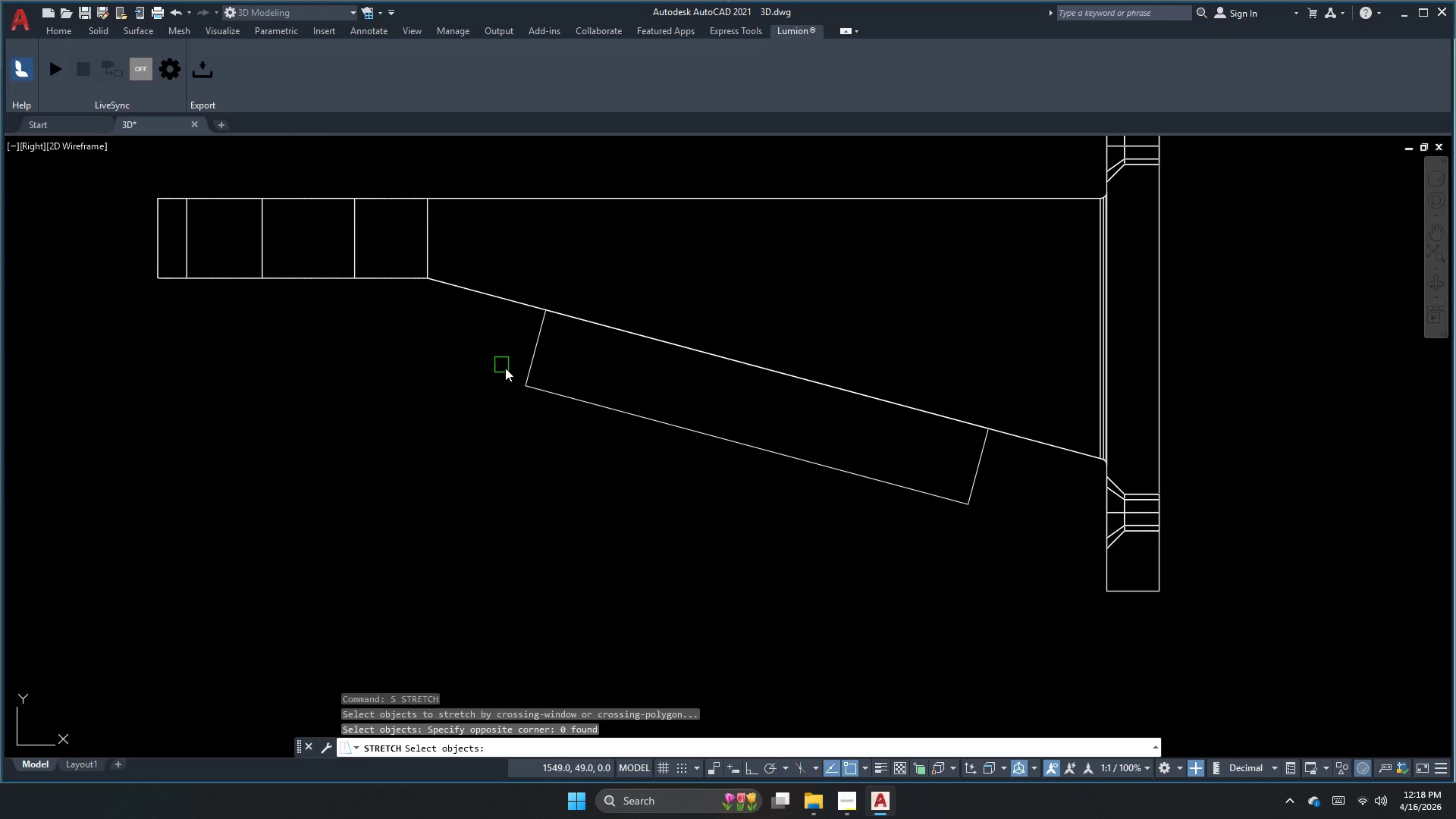 
key(Escape)
 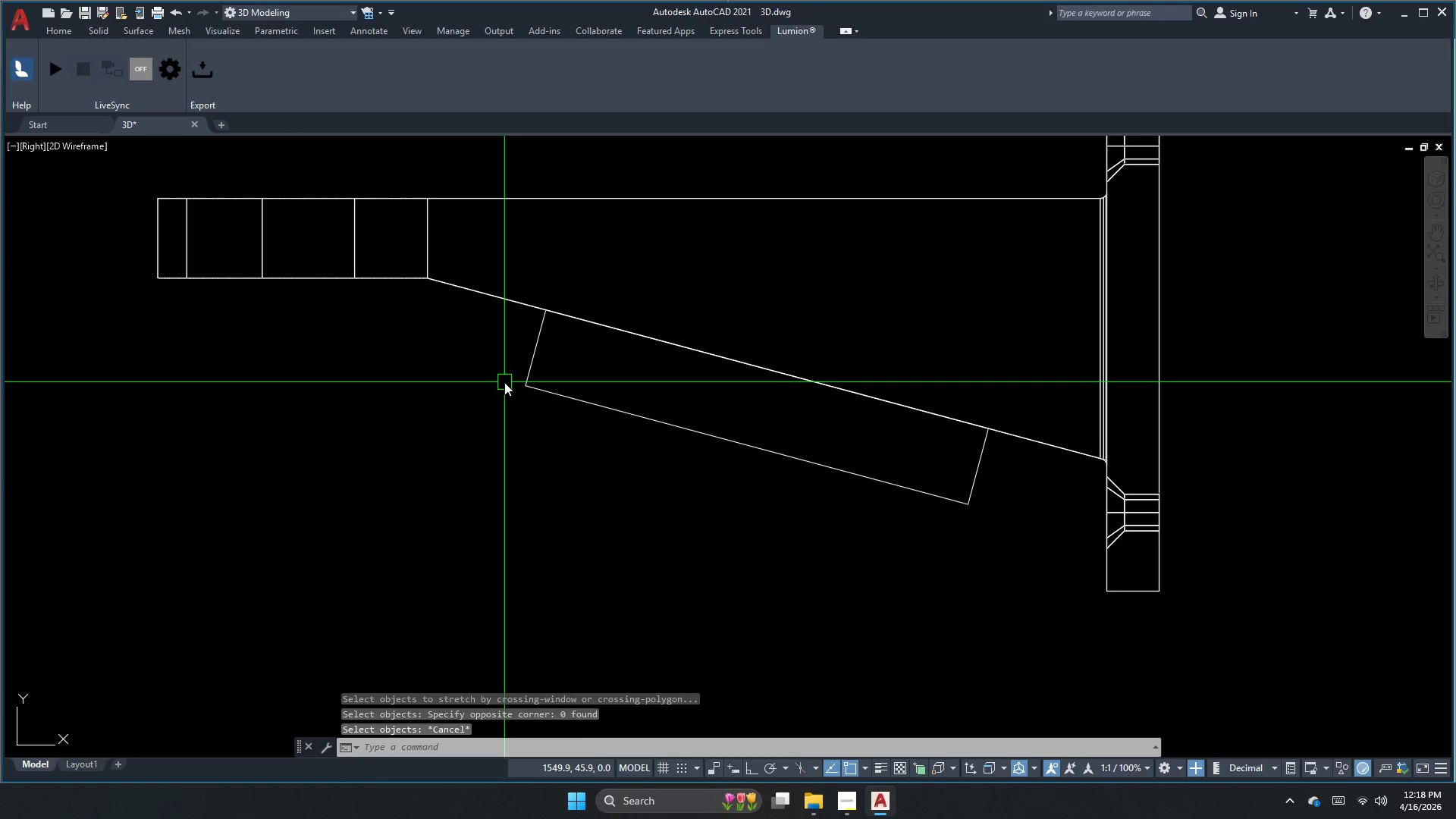 
key(Escape)
 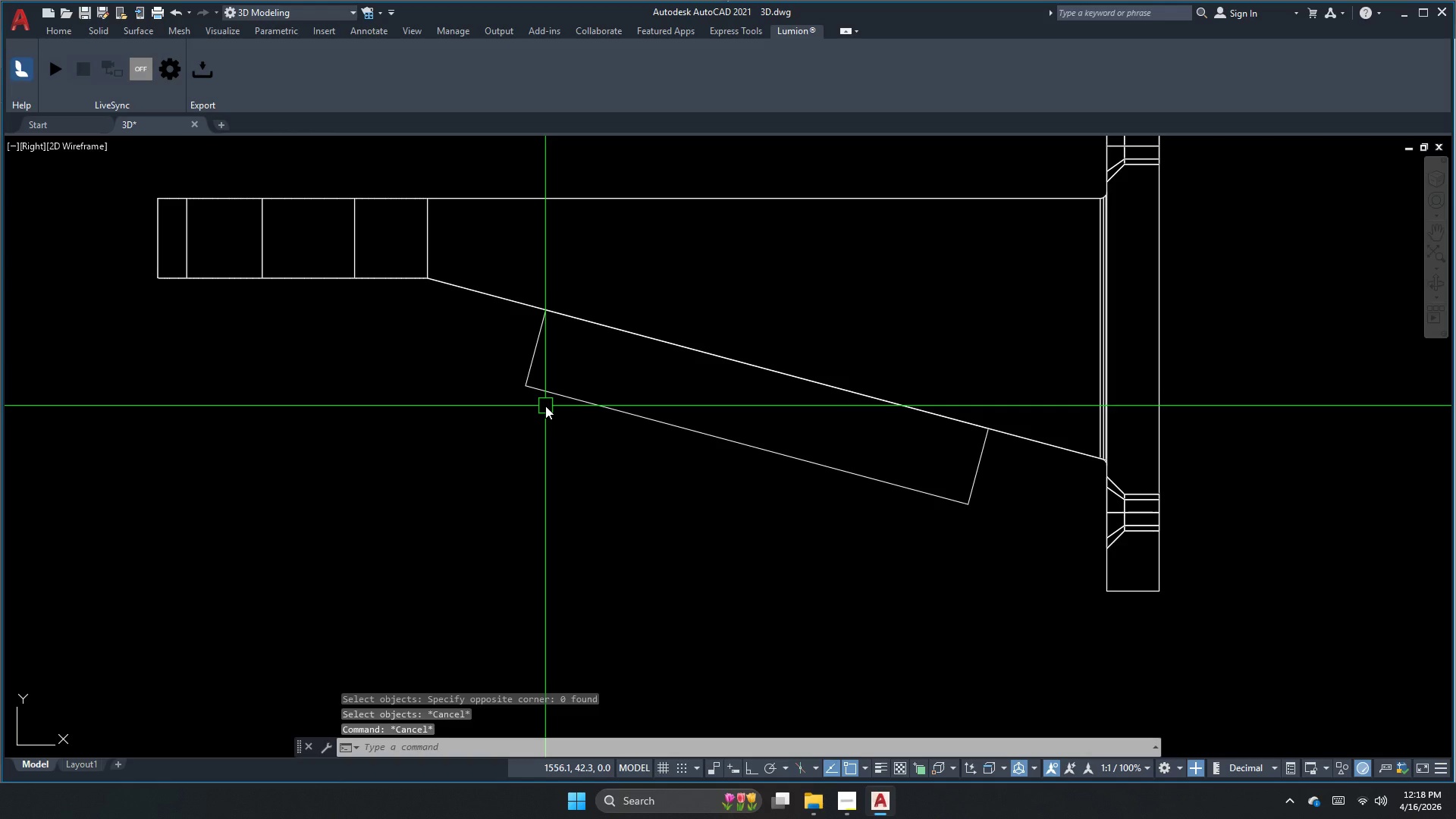 
key(Escape)
 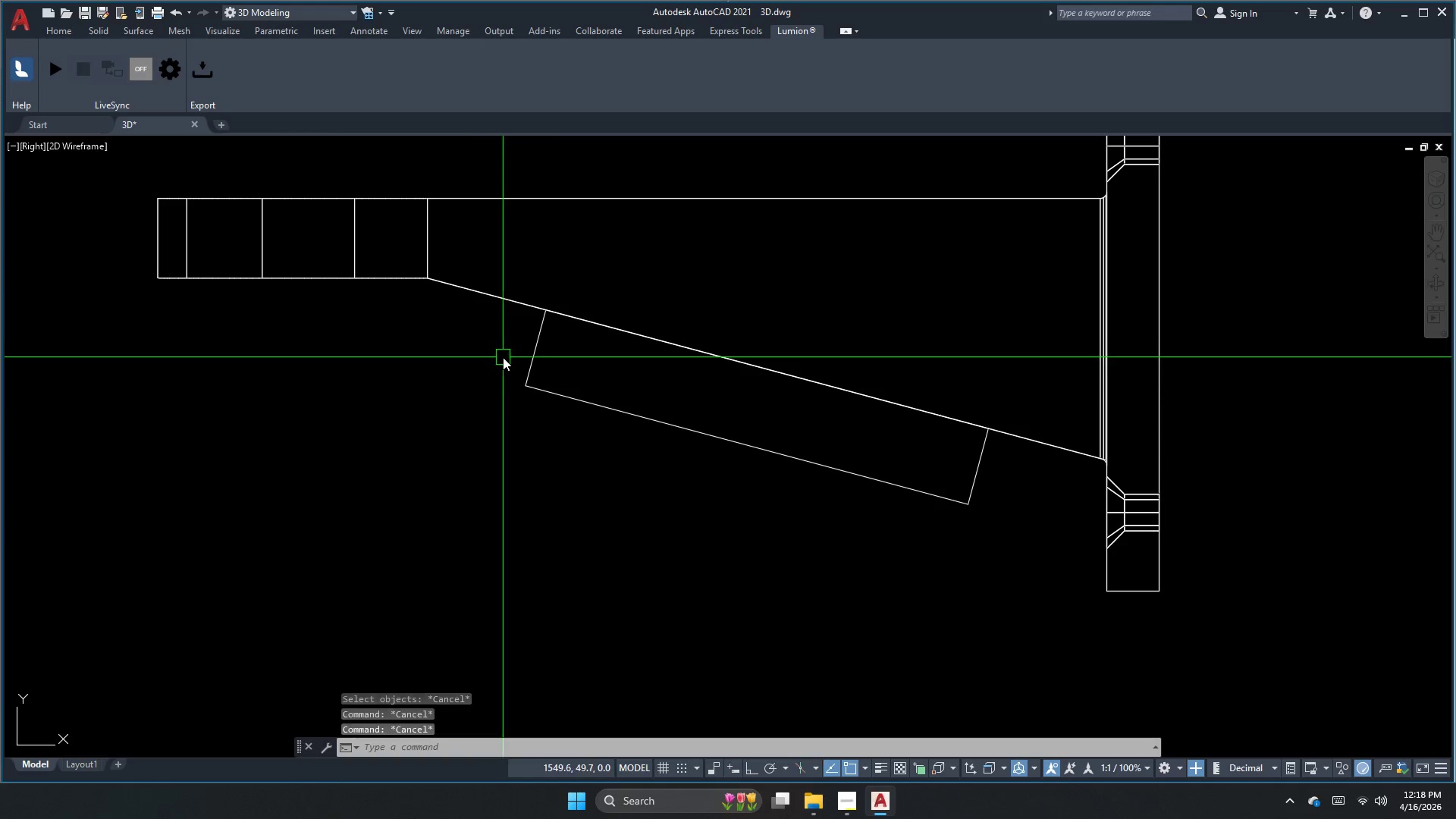 
key(Escape)
 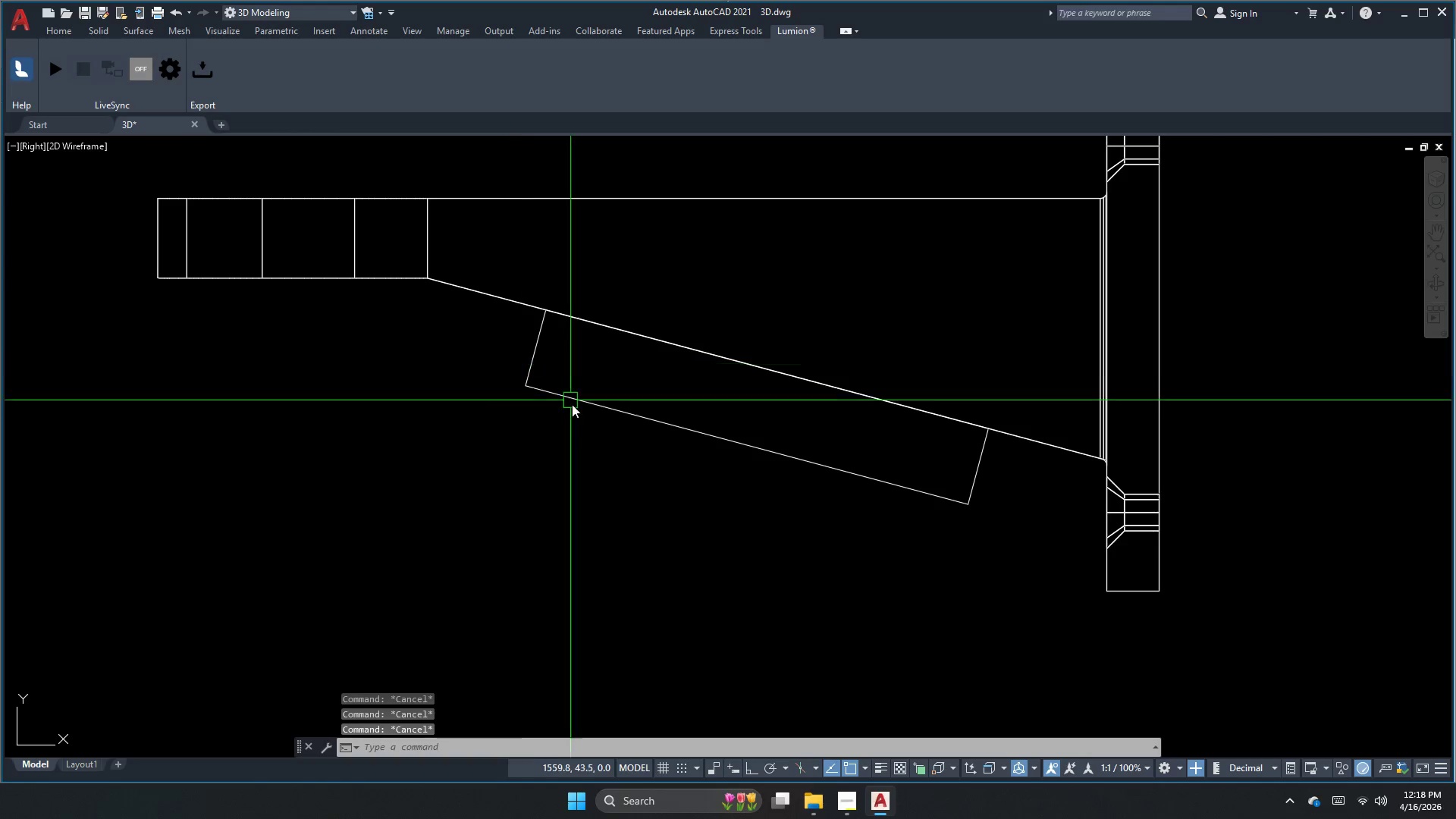 
key(Escape)
type(dal )
 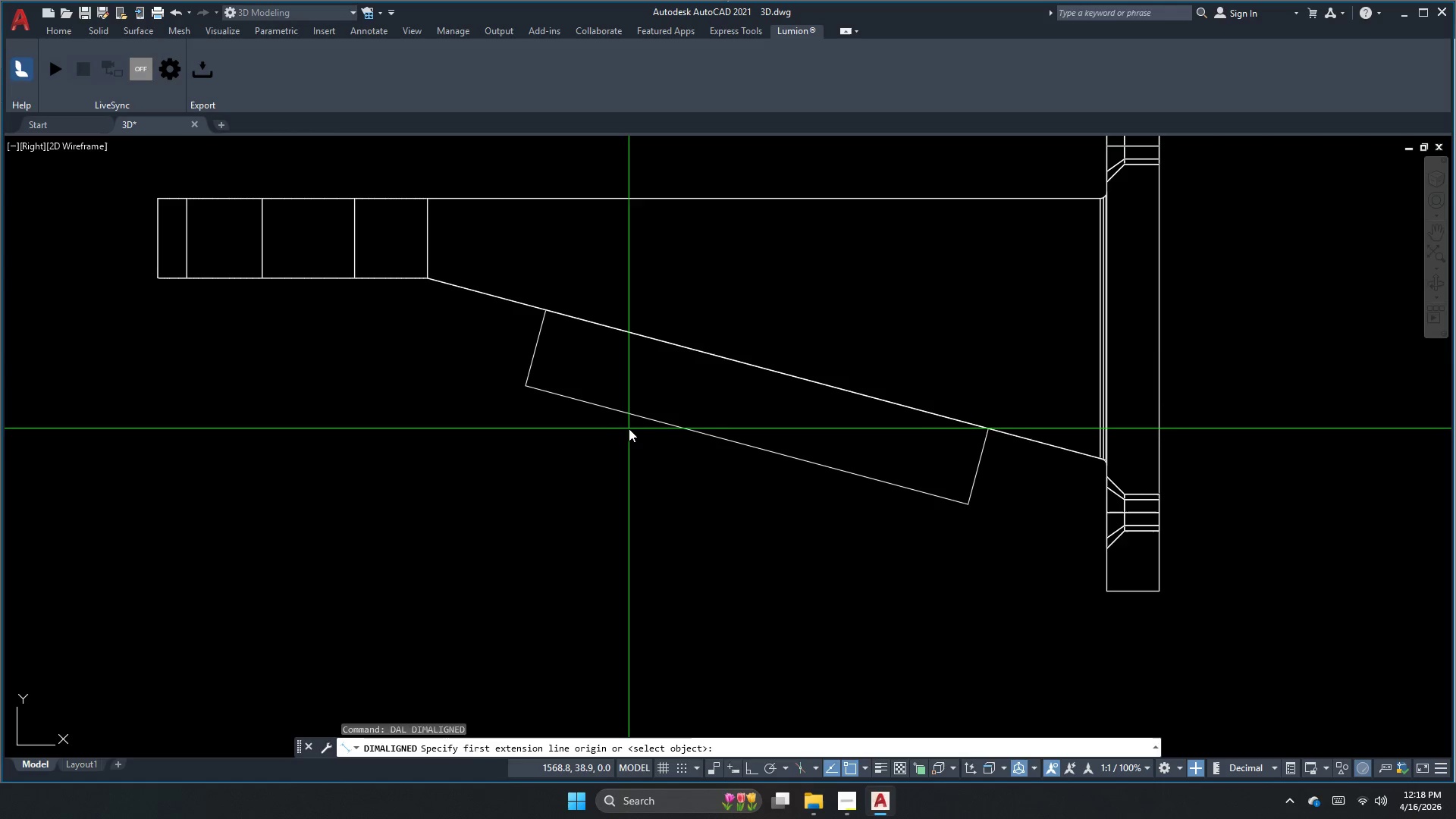 
key(Space)
 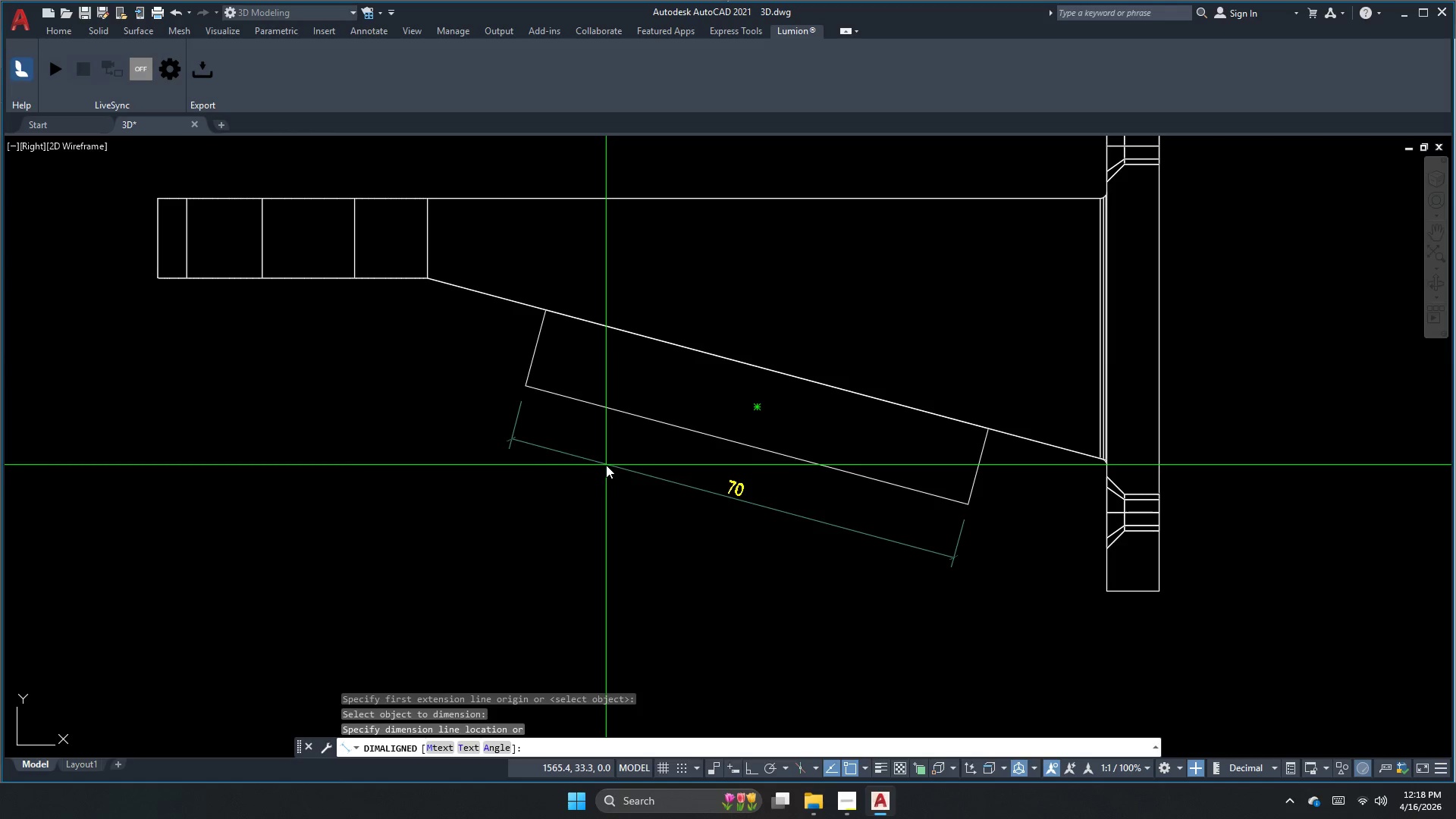 
key(Escape)
 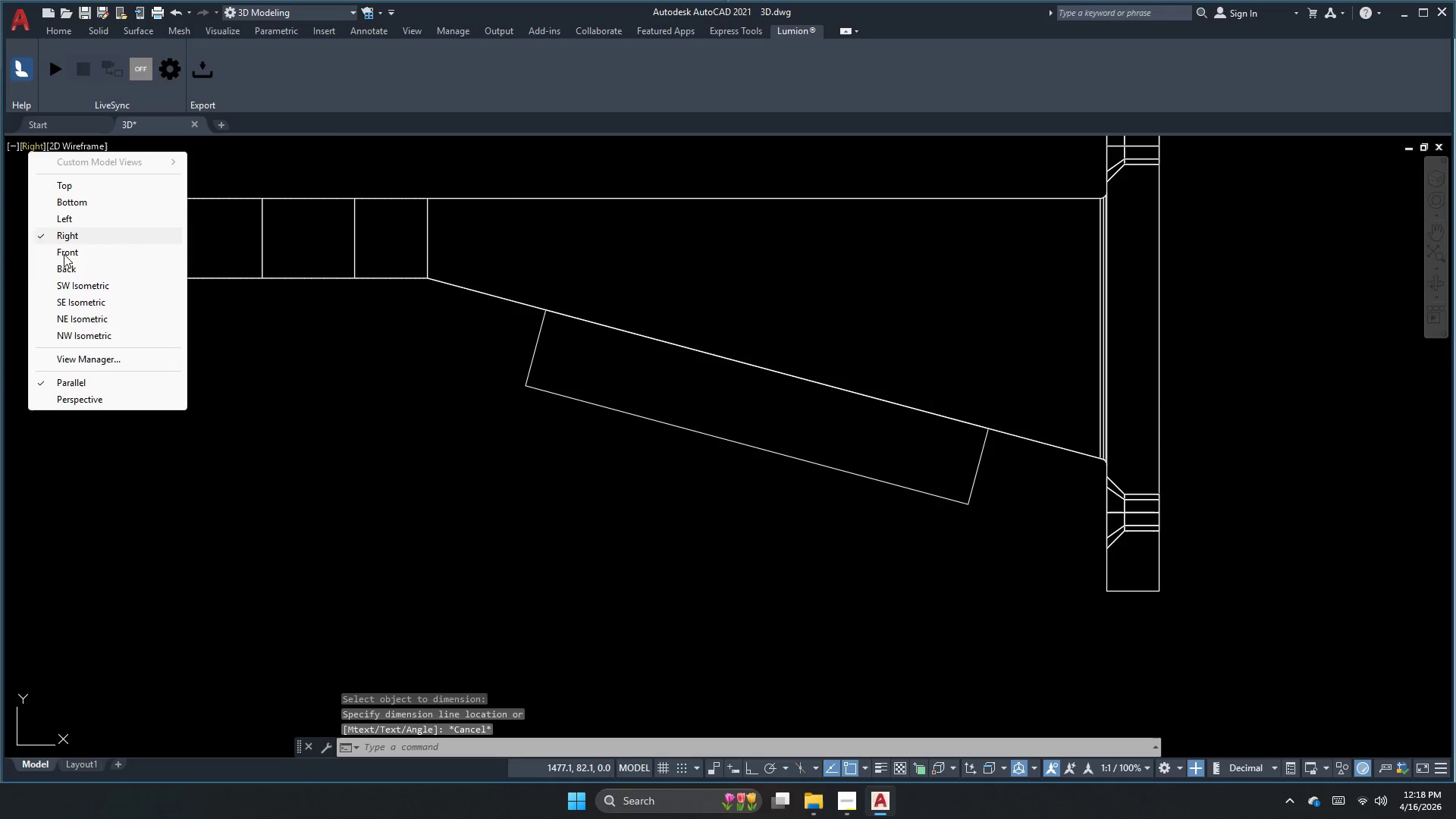 
left_click([71, 284])
 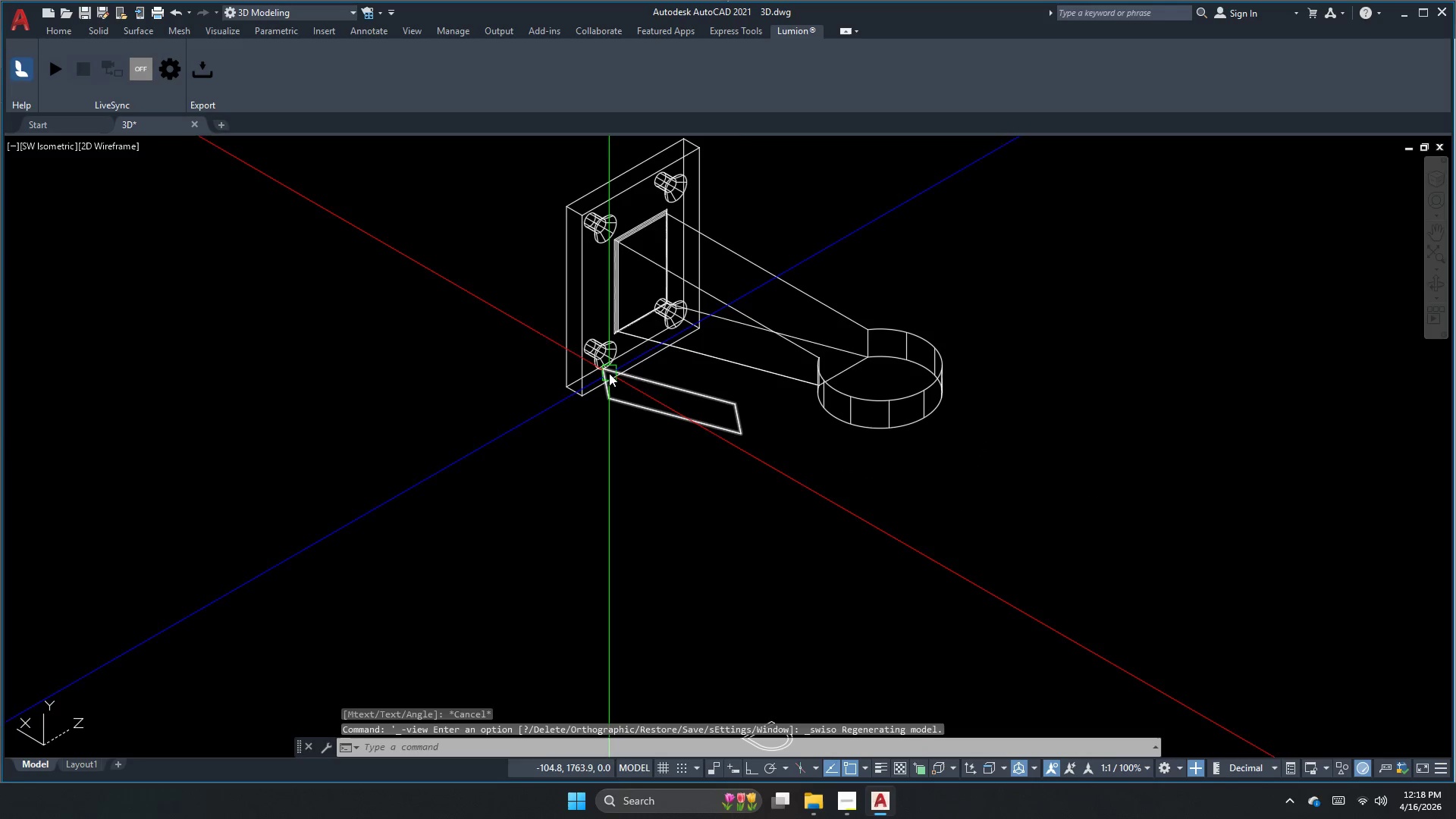 
key(Escape)
 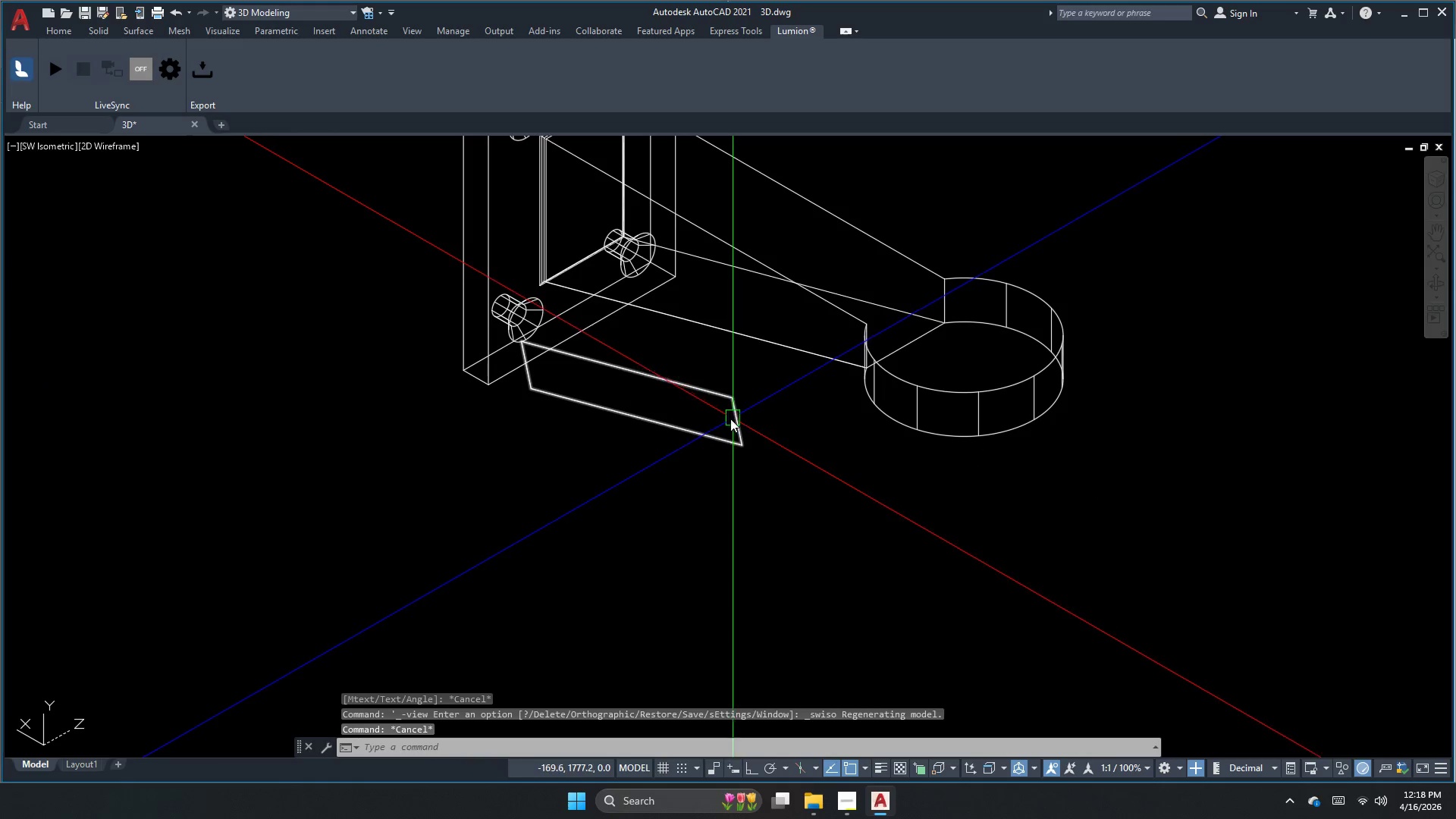 
key(Escape)
 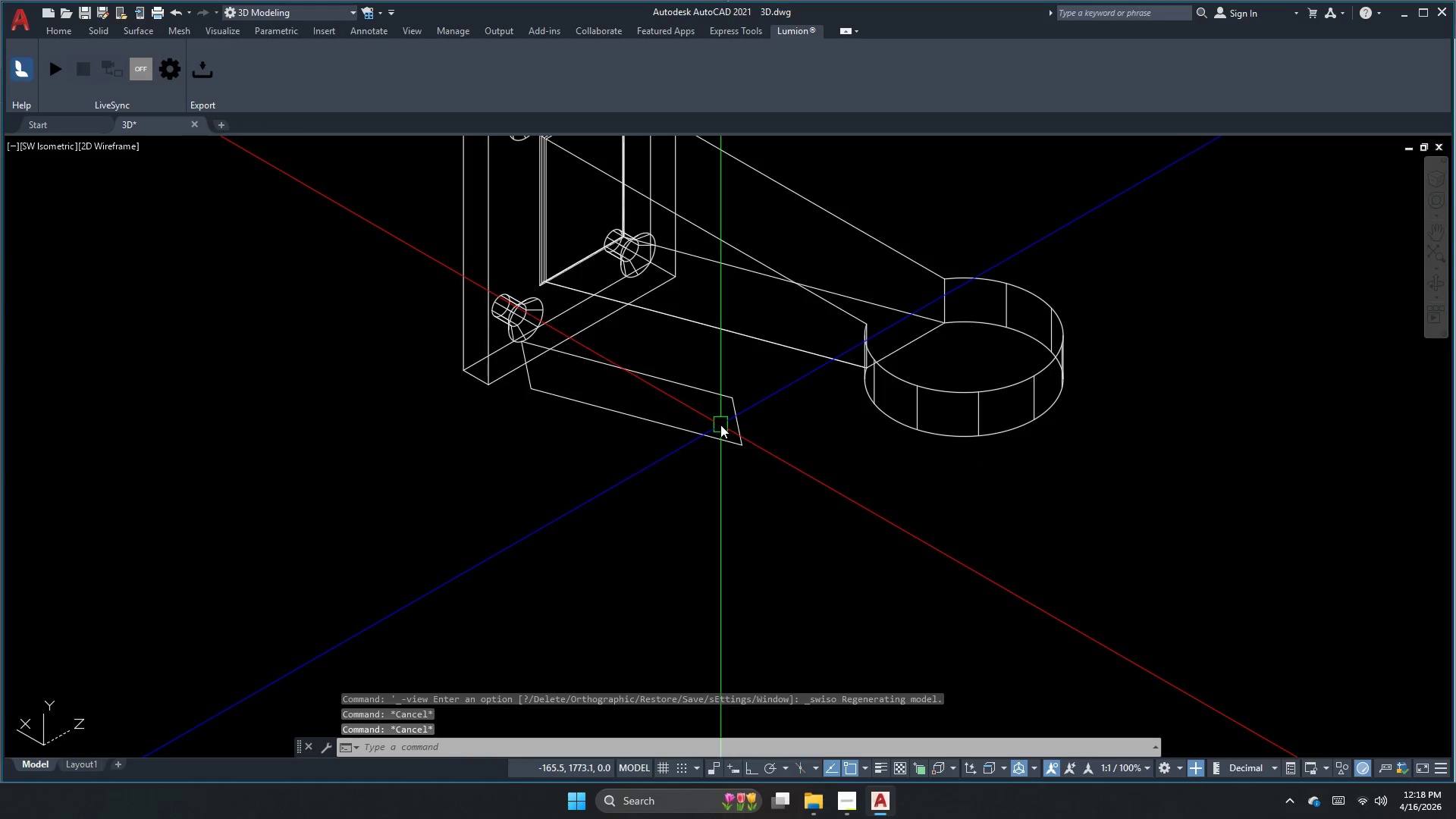 
scroll: coordinate [739, 413], scroll_direction: up, amount: 1.0
 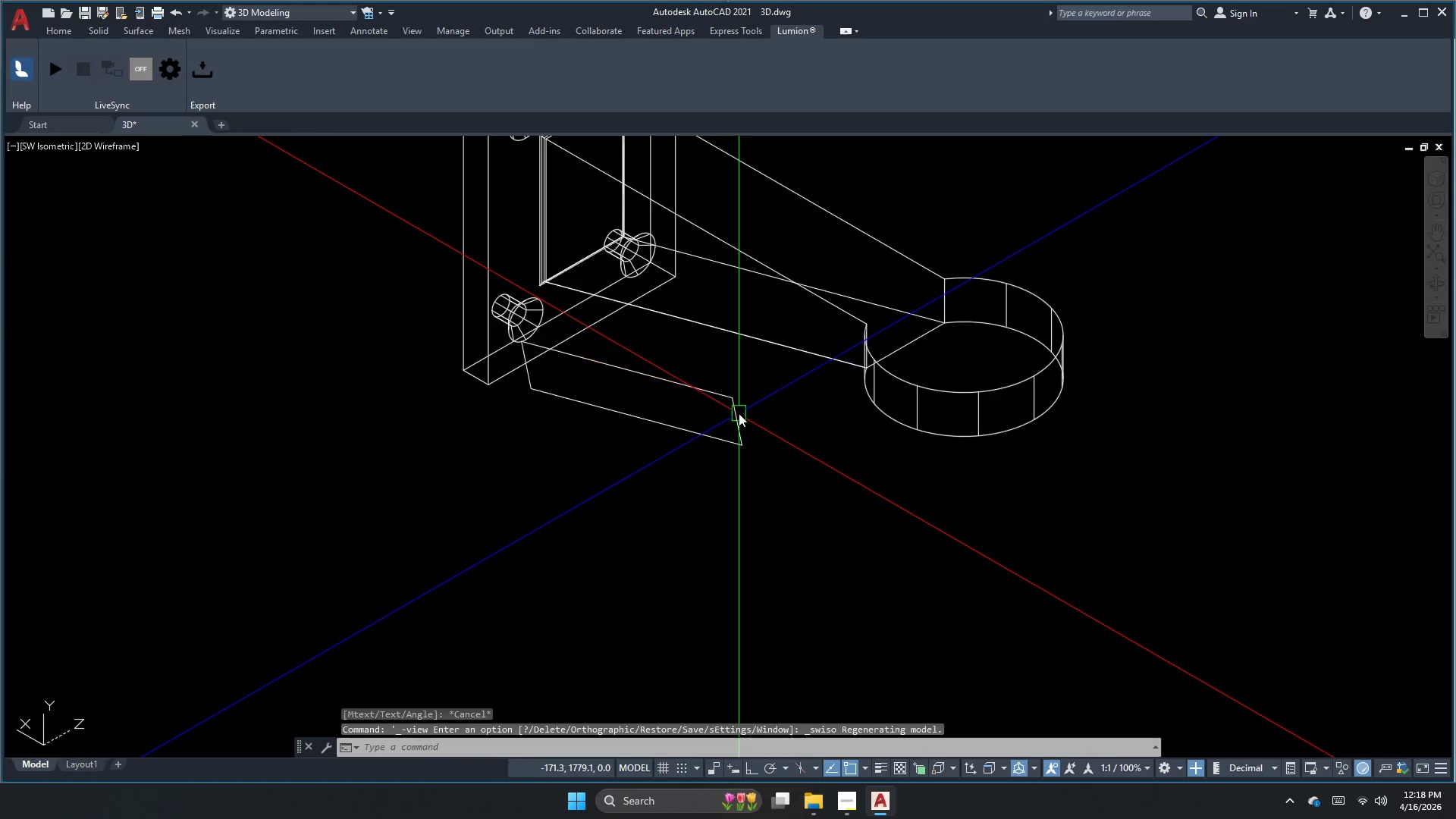 
key(Escape)
 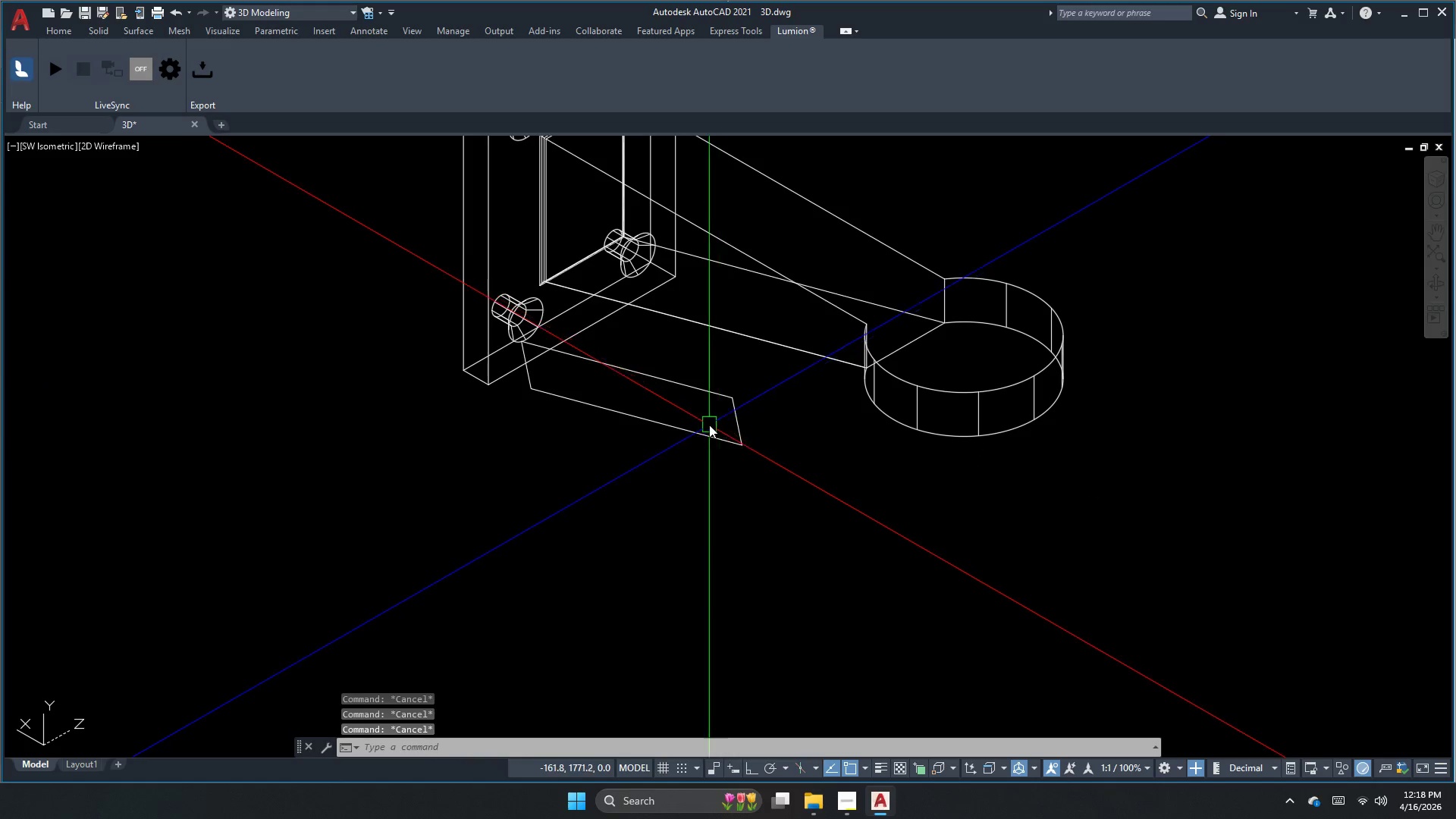 
key(Escape)
 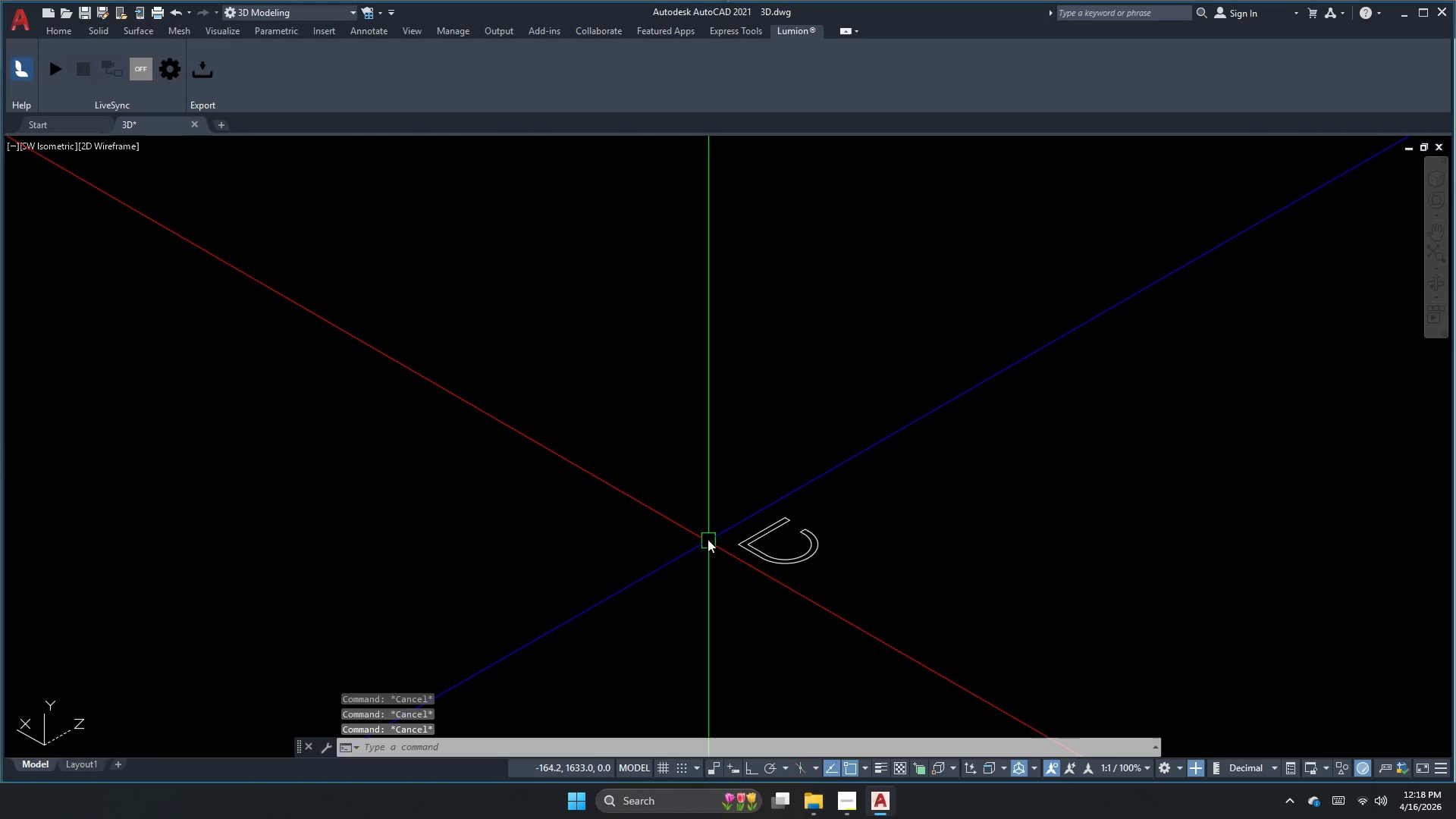 
key(Escape)
 